 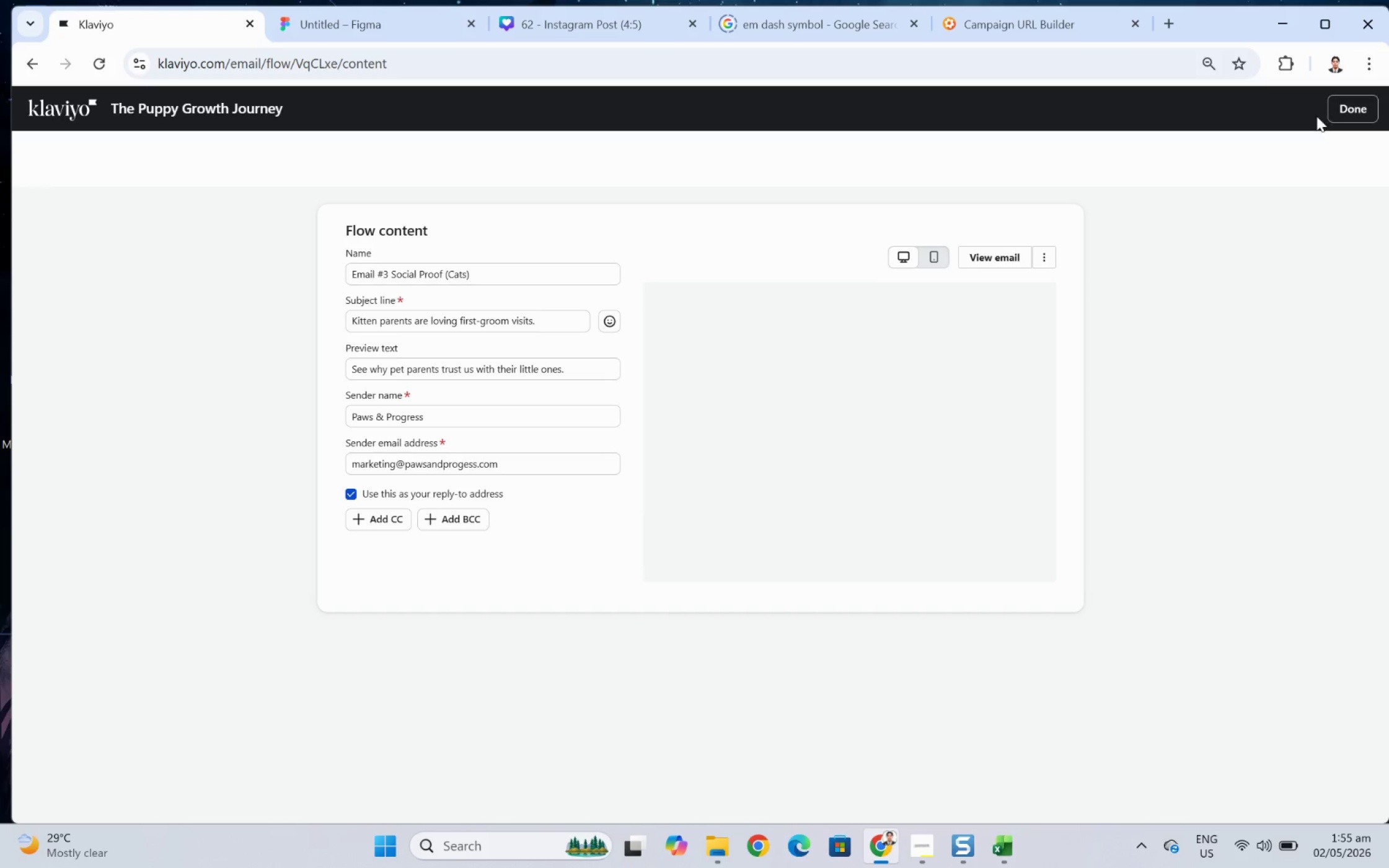 
left_click([123, 194])
 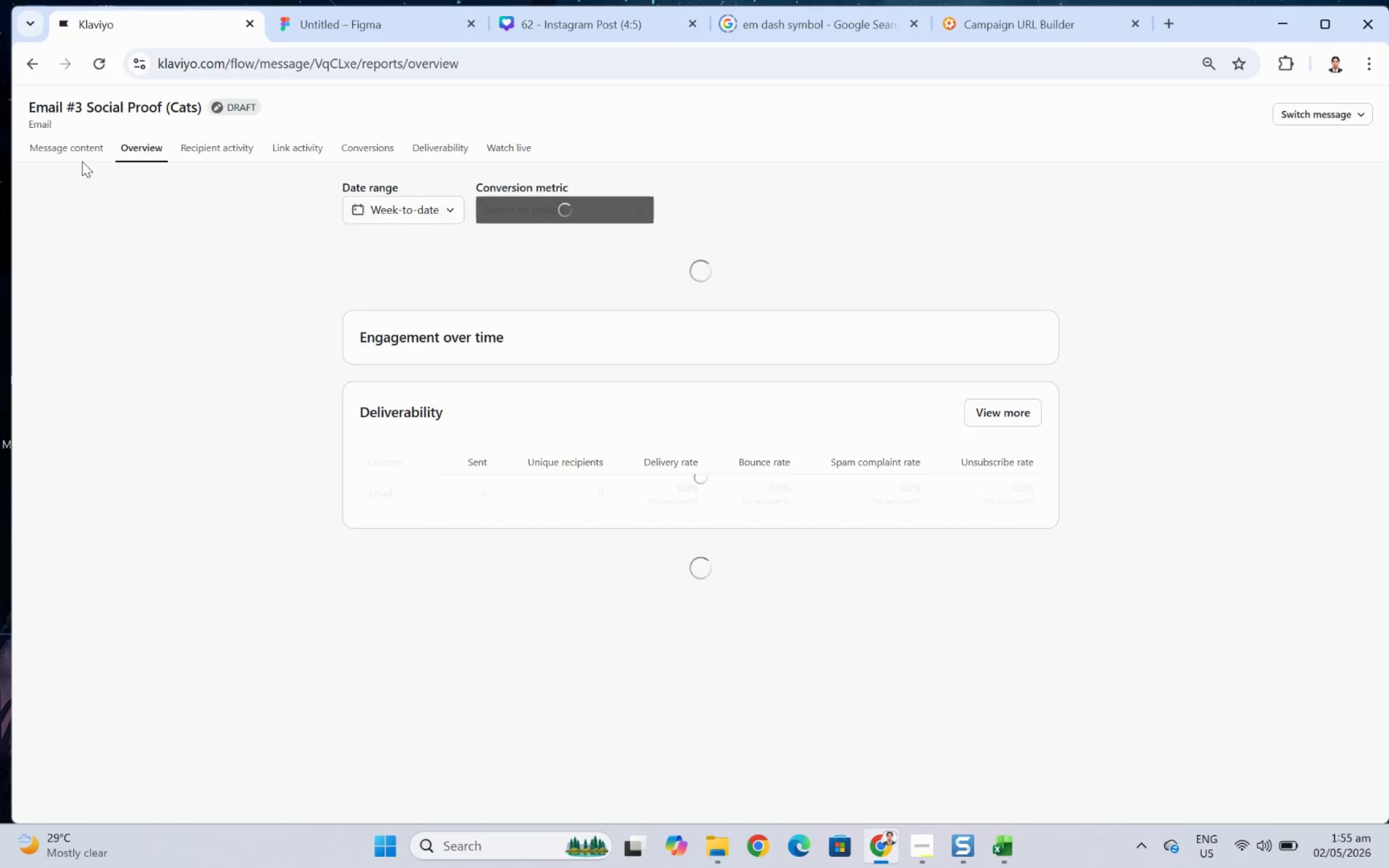 
left_click([68, 141])
 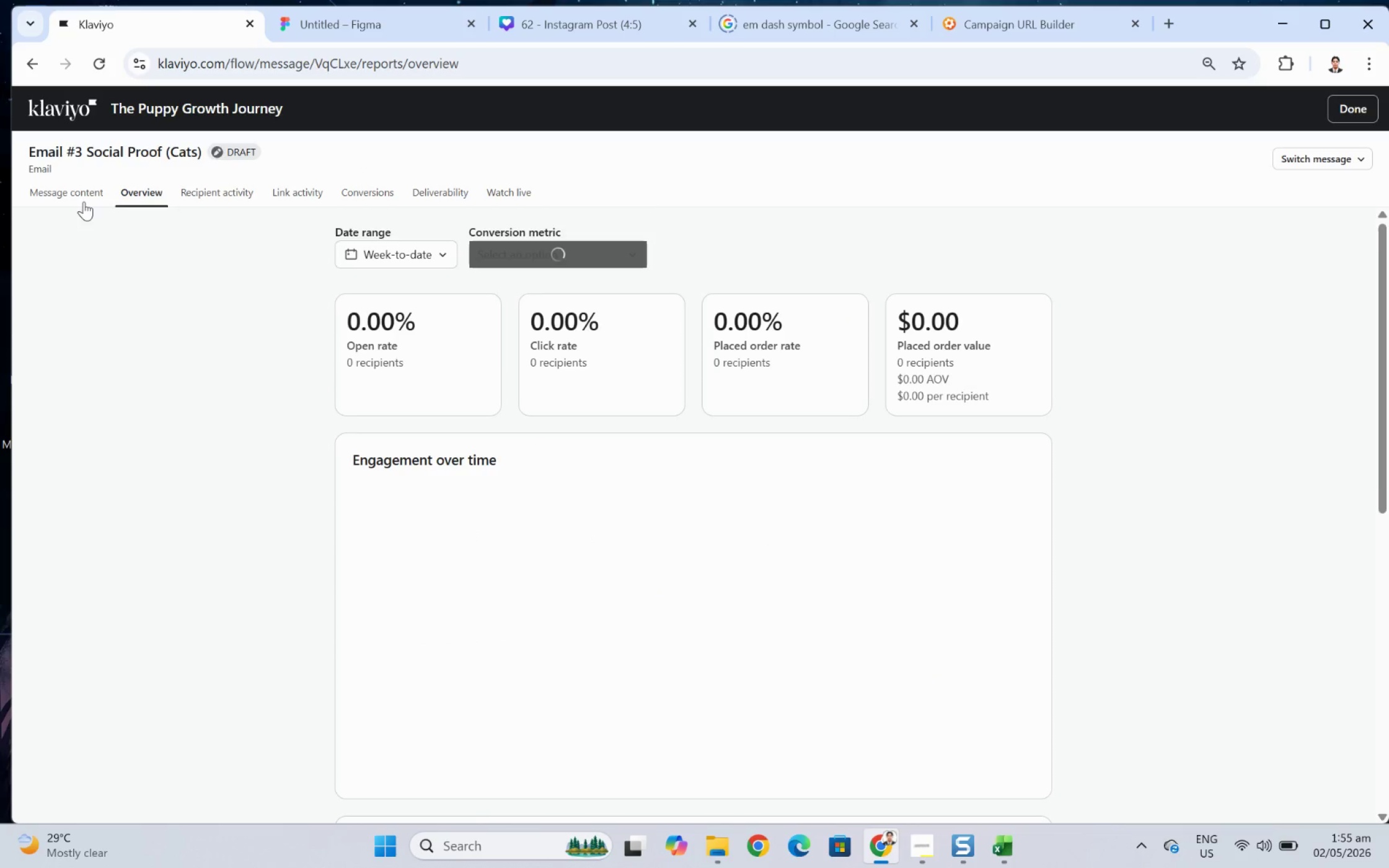 
left_click([84, 201])
 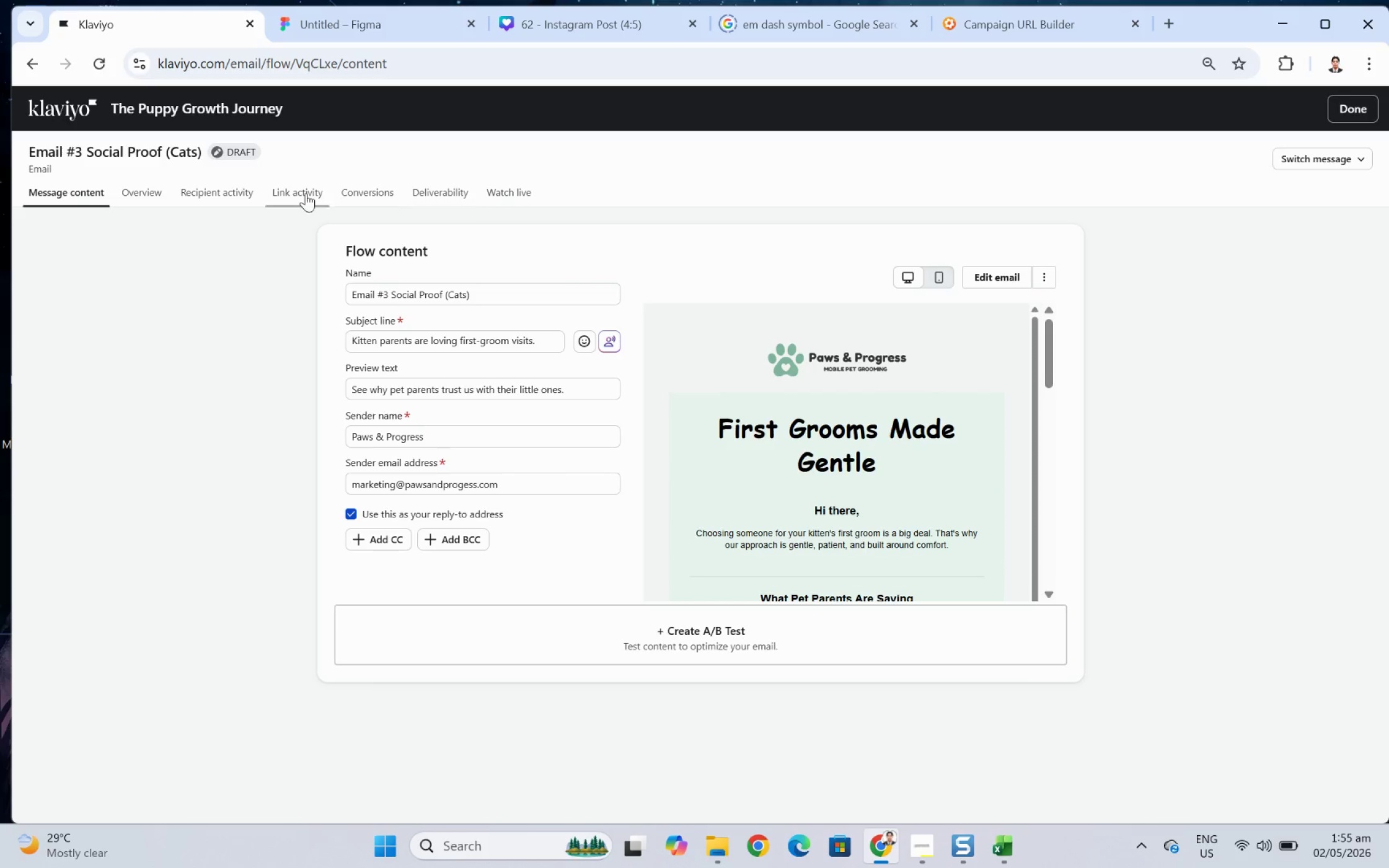 
left_click([141, 196])
 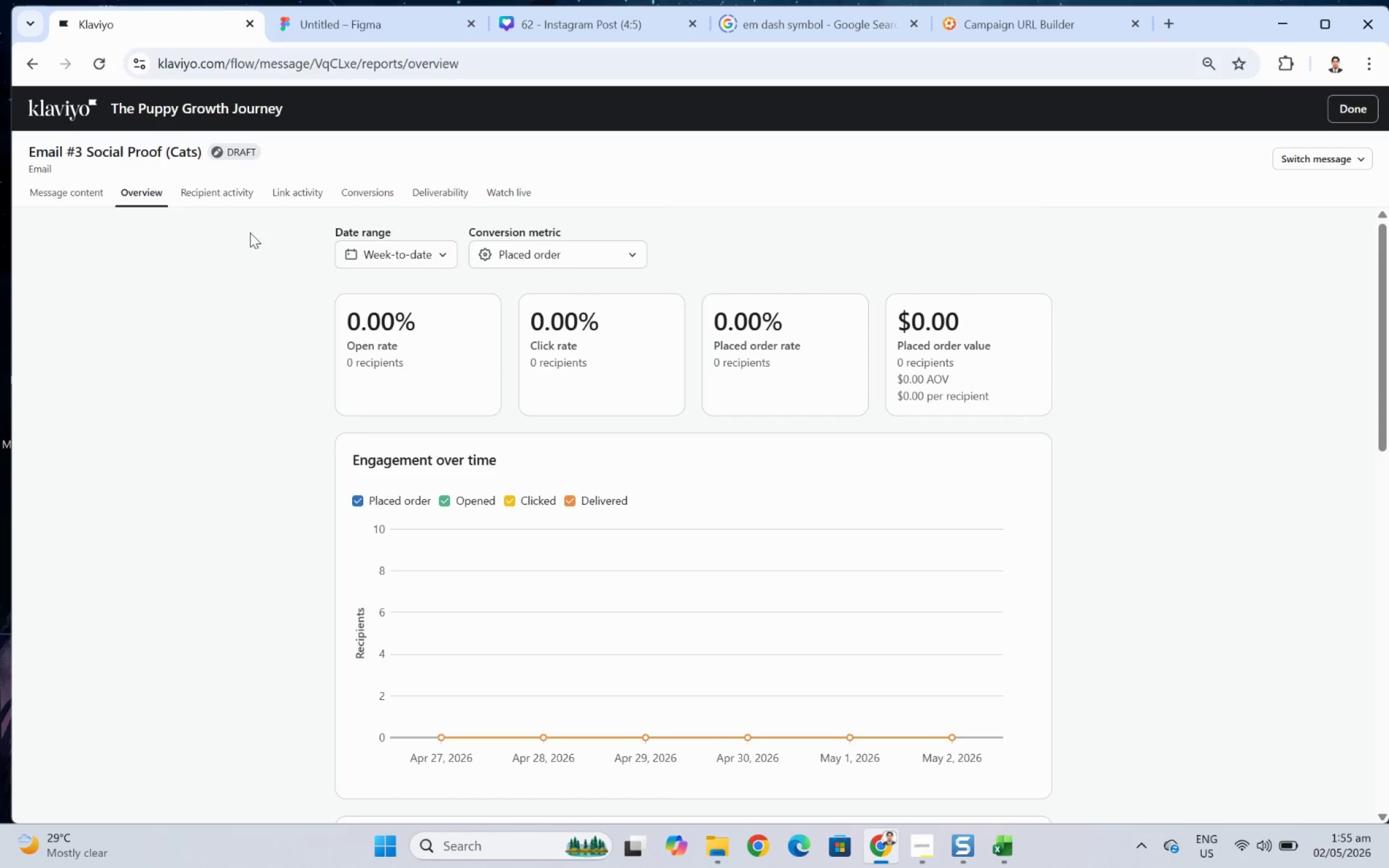 
scroll: coordinate [818, 444], scroll_direction: down, amount: 4.0
 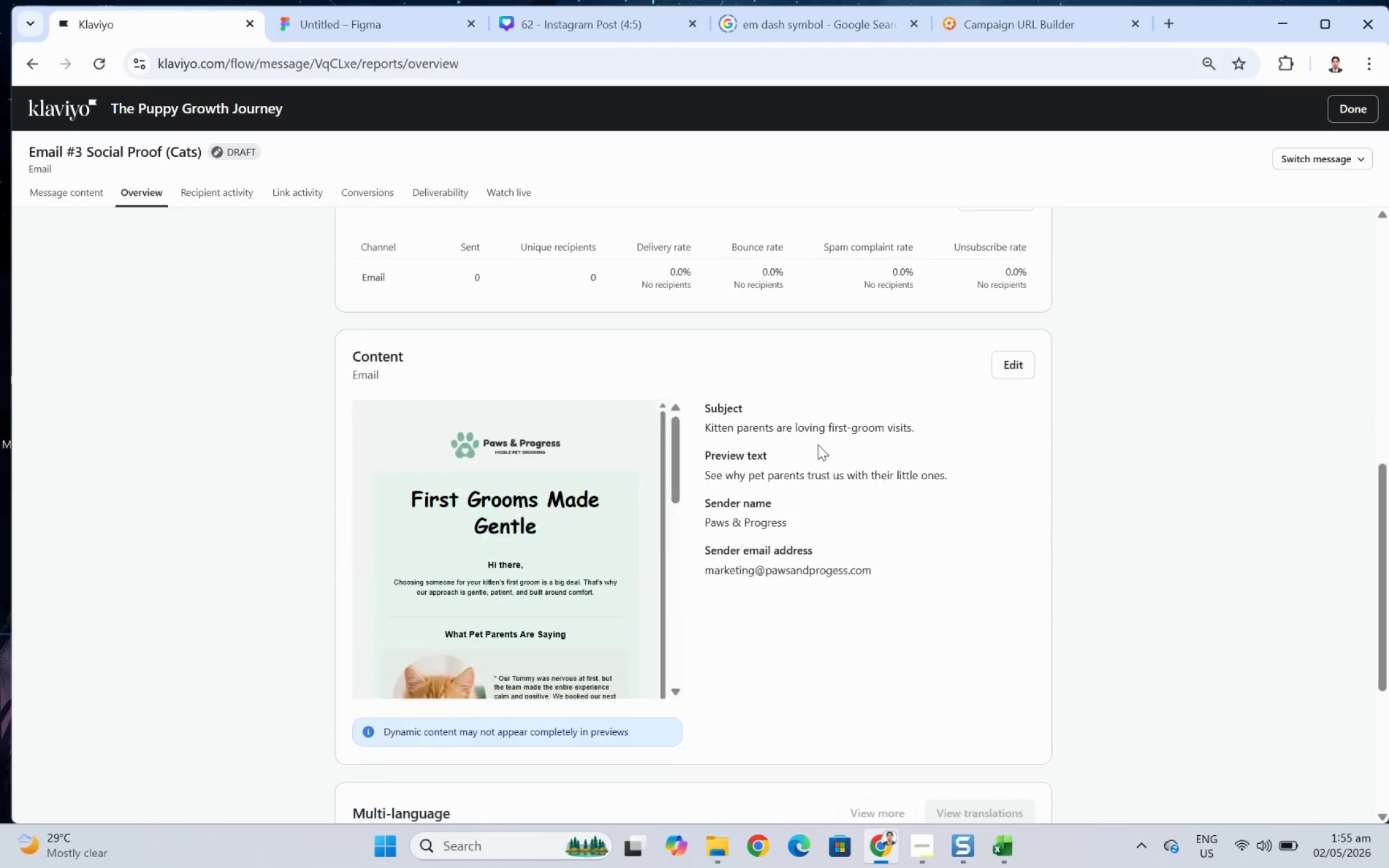 
scroll: coordinate [813, 442], scroll_direction: up, amount: 7.0
 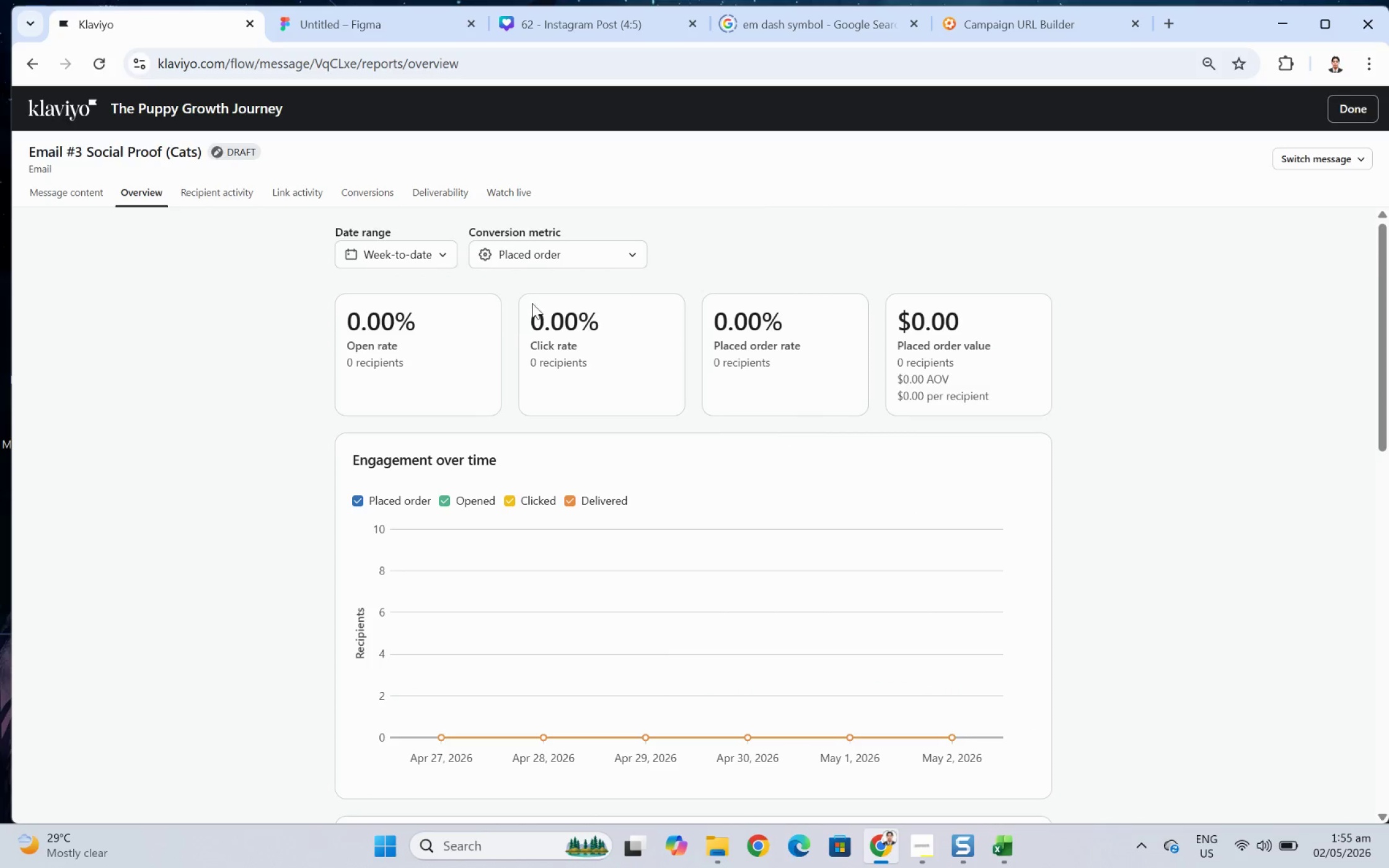 
left_click([552, 253])
 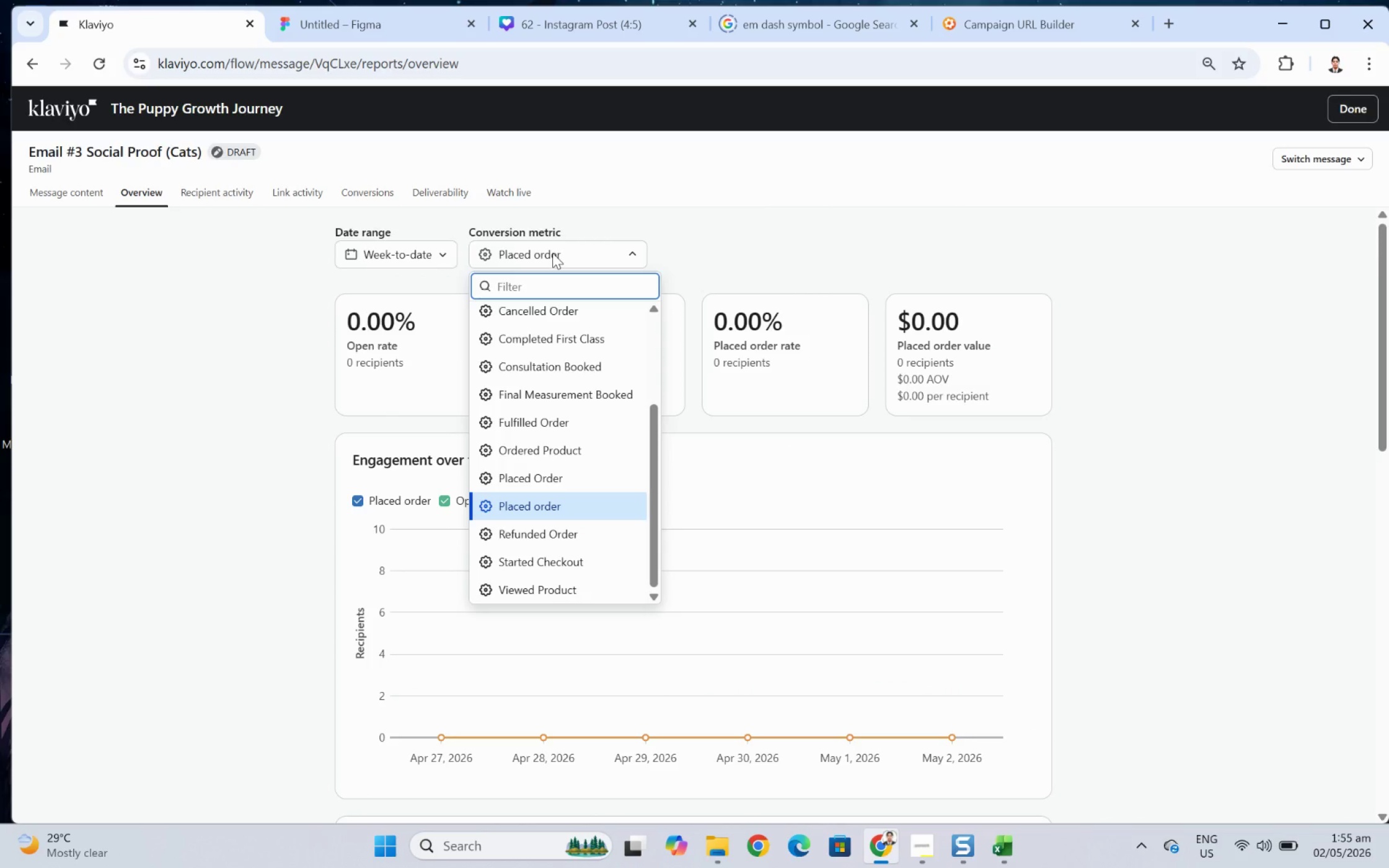 
left_click([552, 253])
 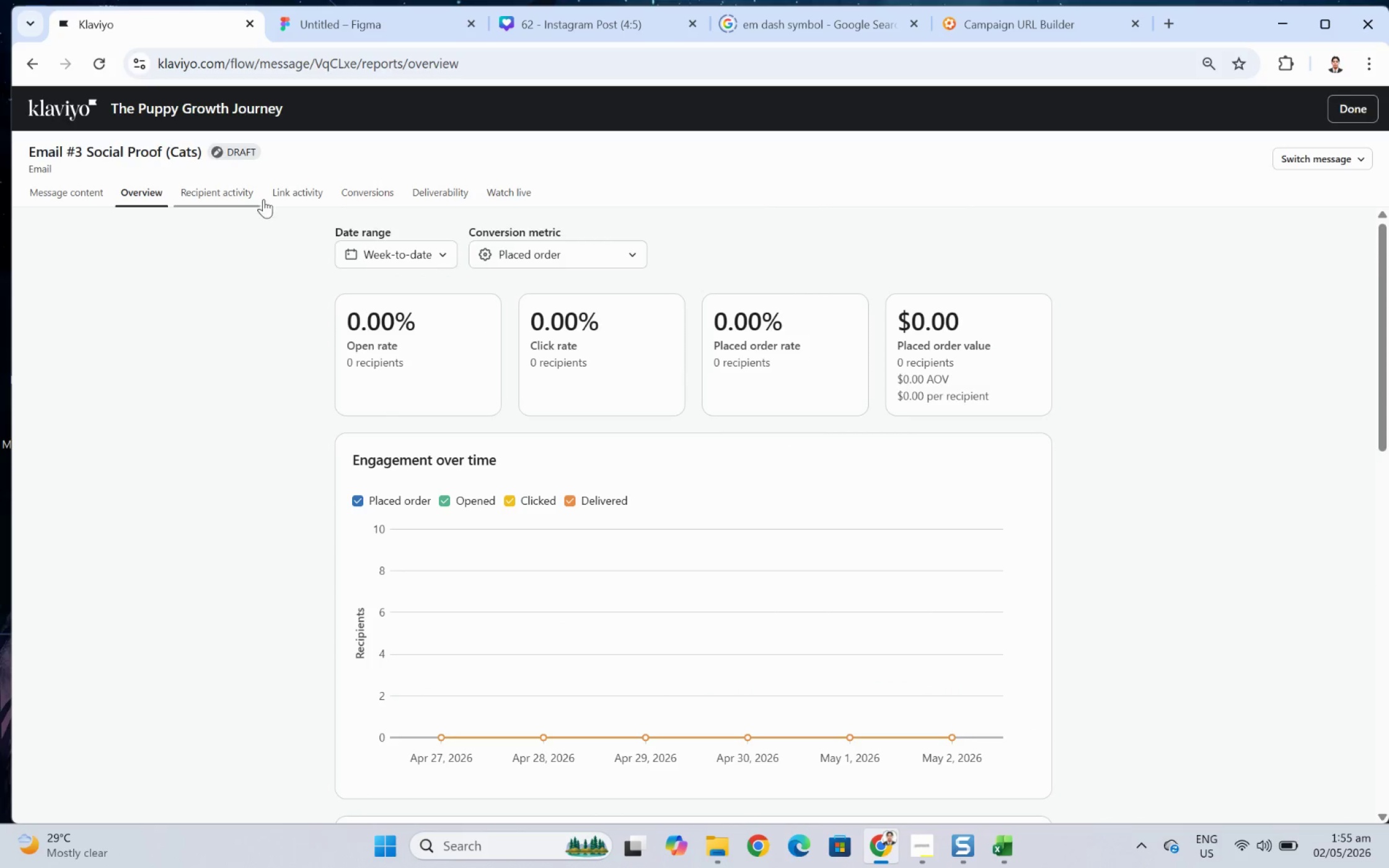 
left_click([345, 191])
 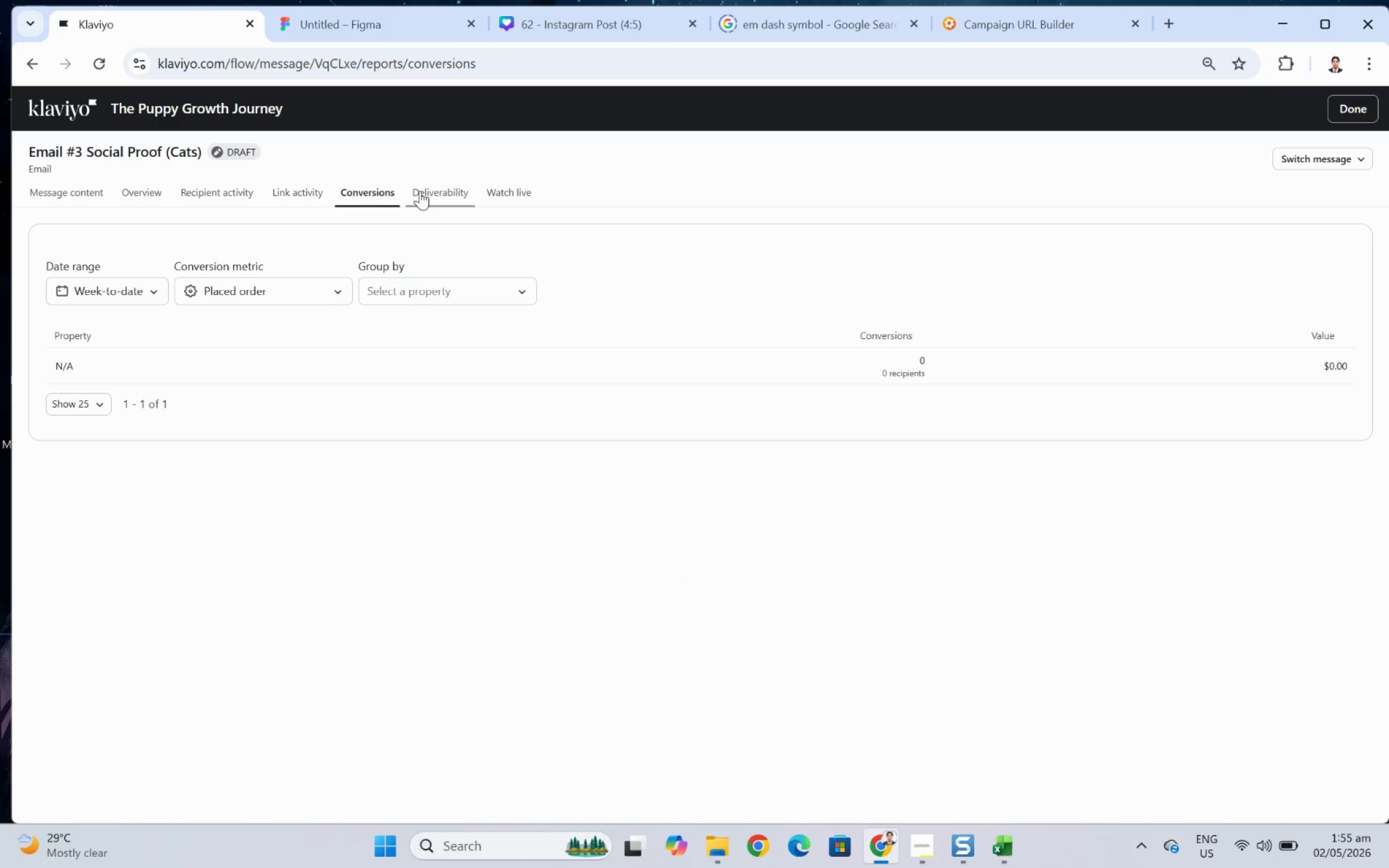 
left_click([420, 191])
 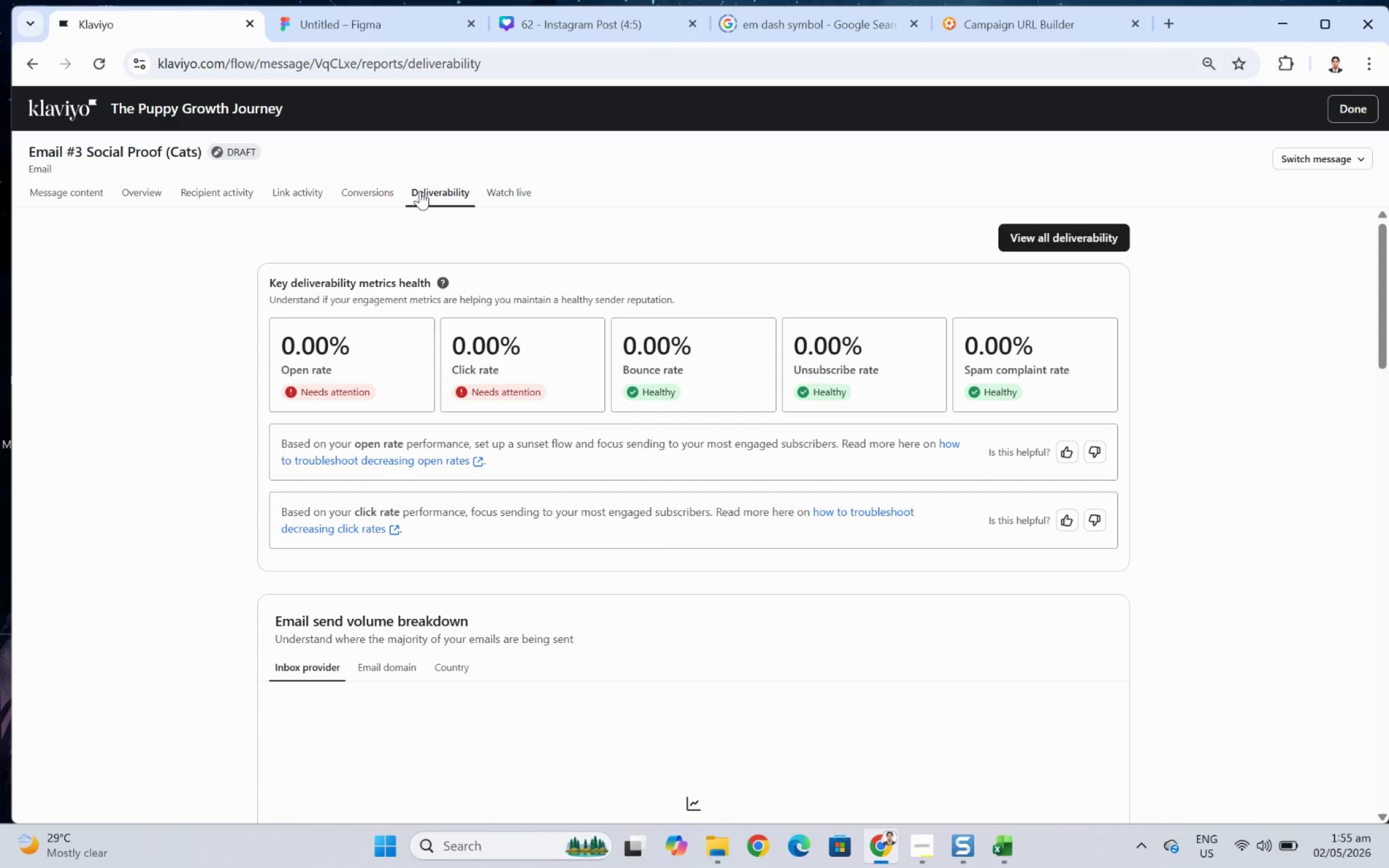 
scroll: coordinate [499, 407], scroll_direction: down, amount: 14.0
 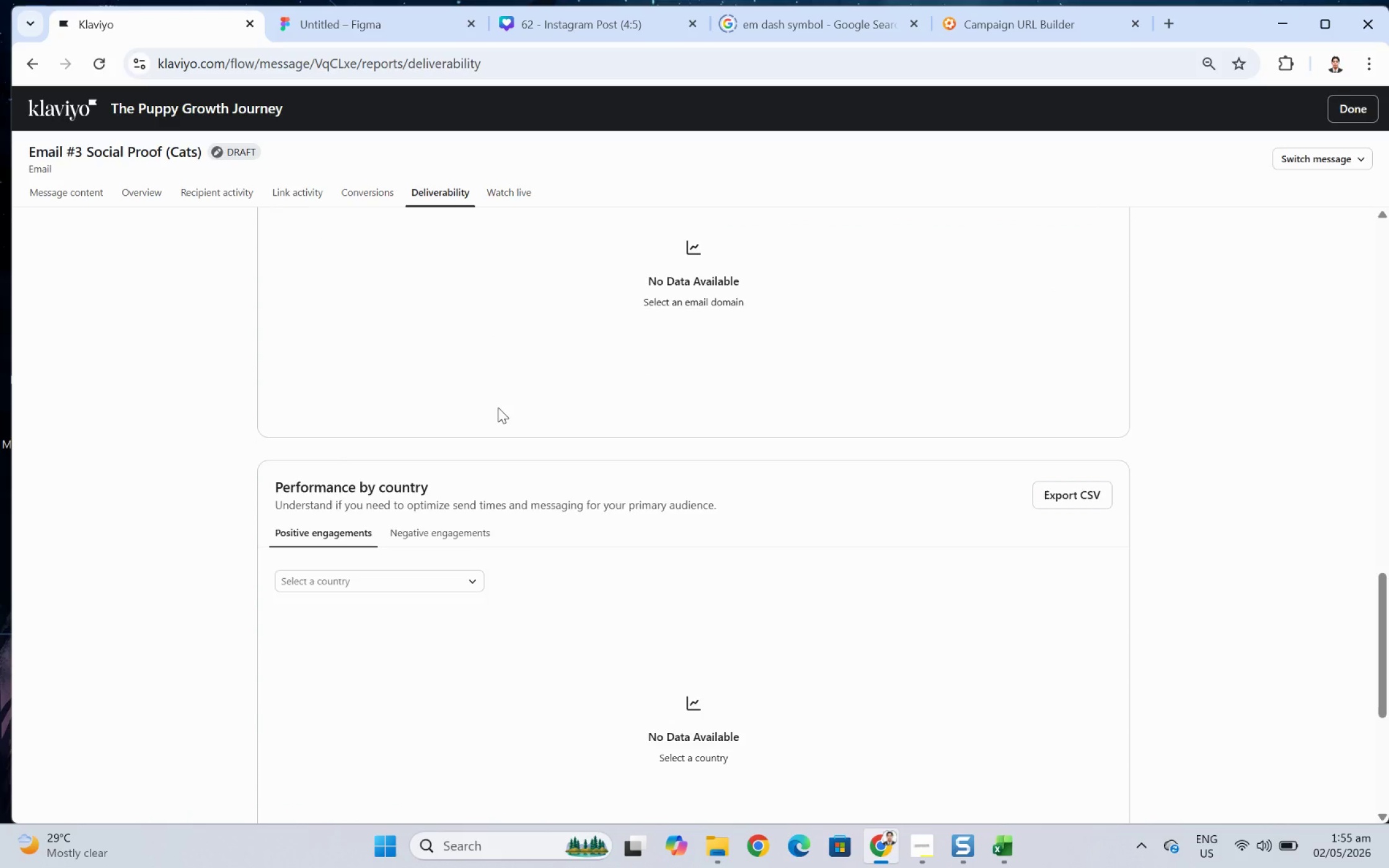 
scroll: coordinate [497, 407], scroll_direction: down, amount: 4.0
 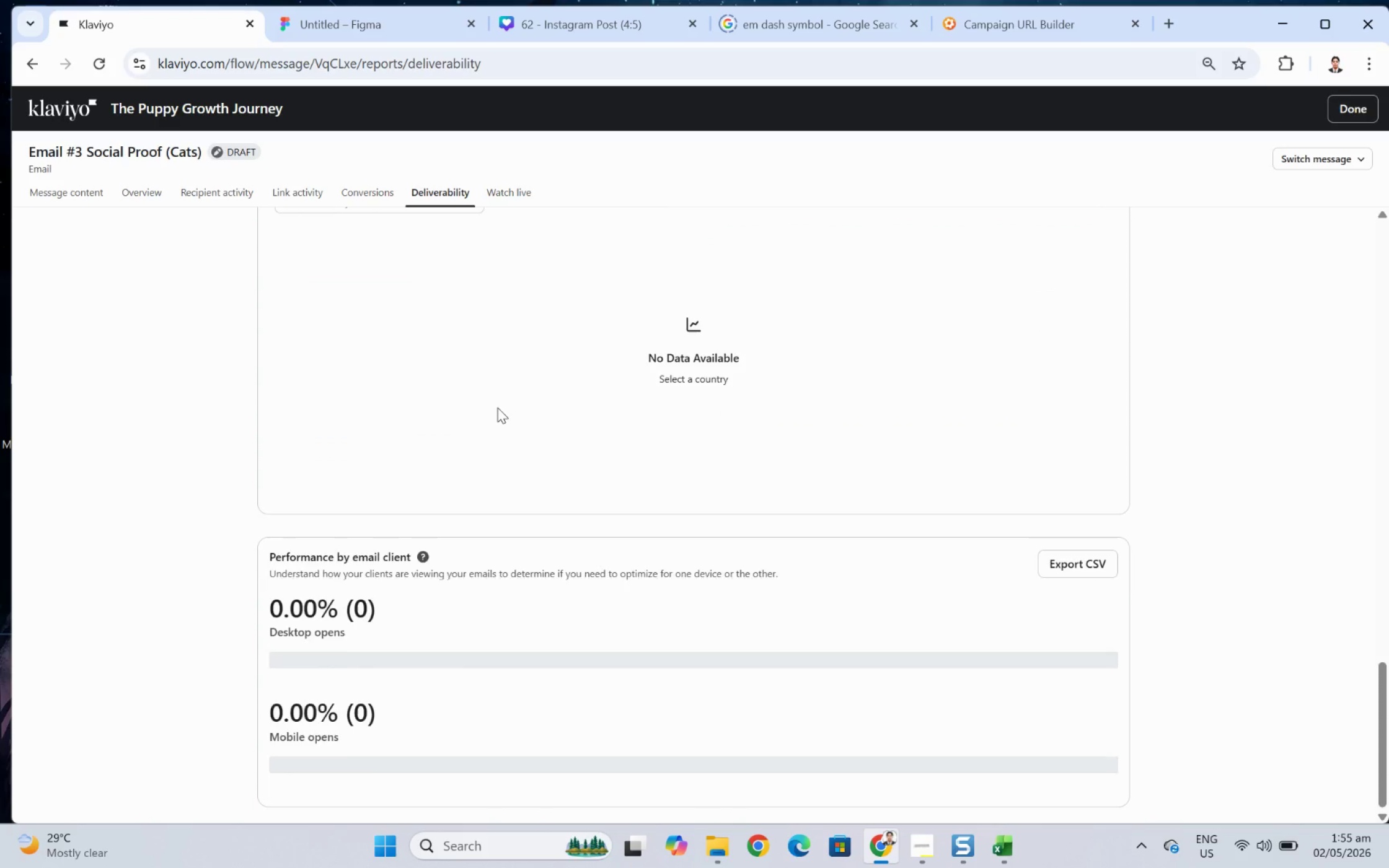 
scroll: coordinate [515, 408], scroll_direction: up, amount: 25.0
 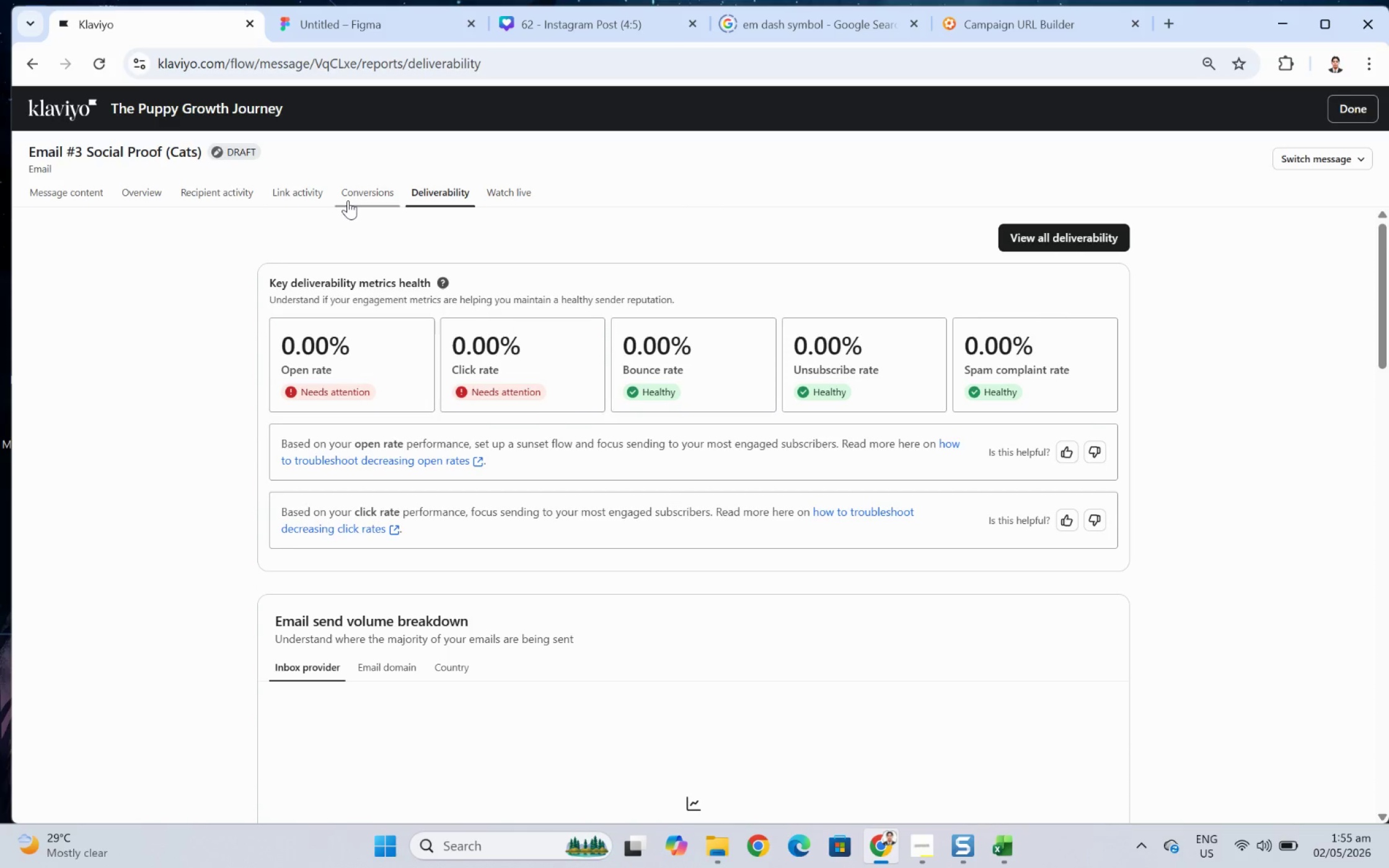 
left_click([319, 200])
 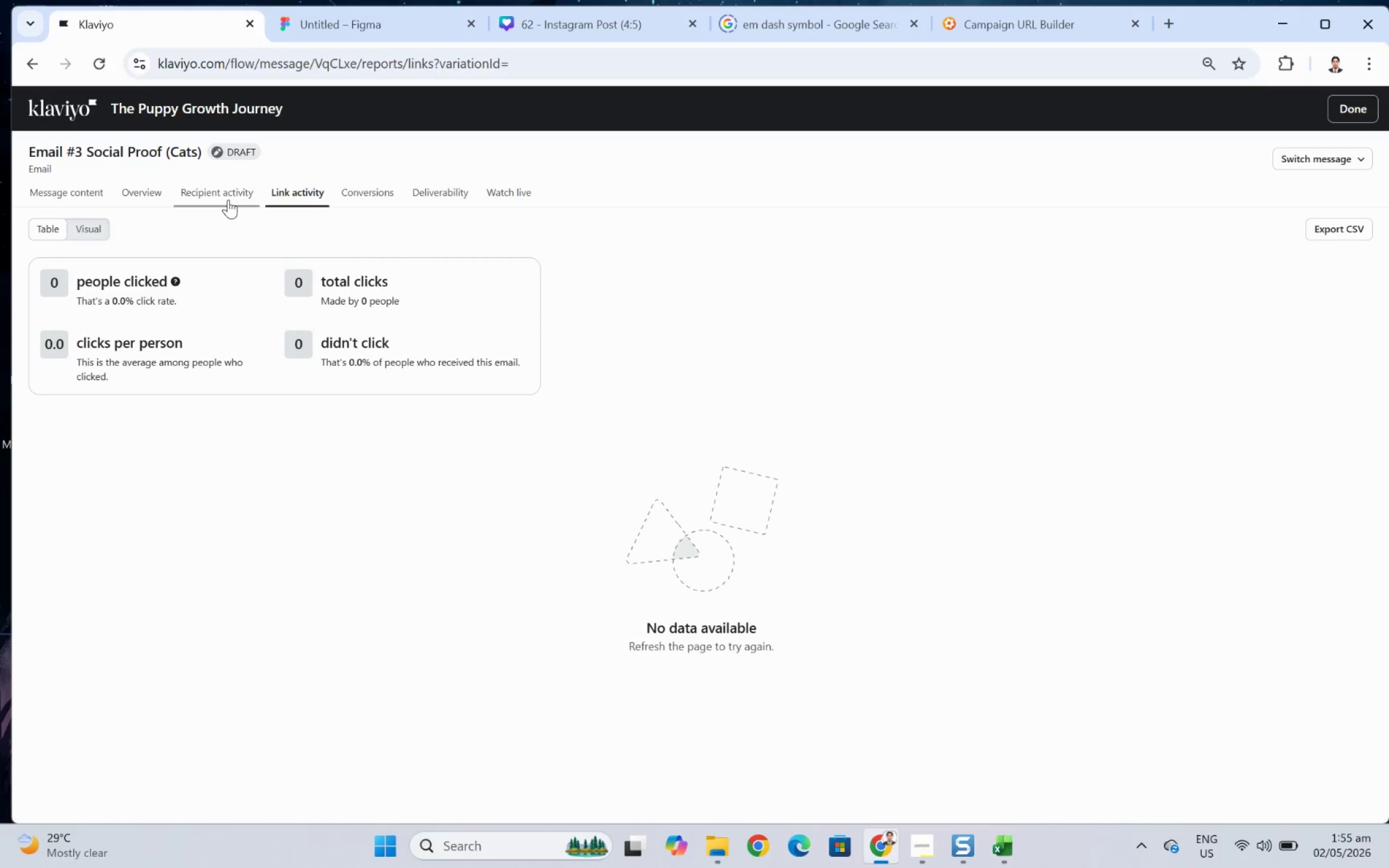 
wait(7.64)
 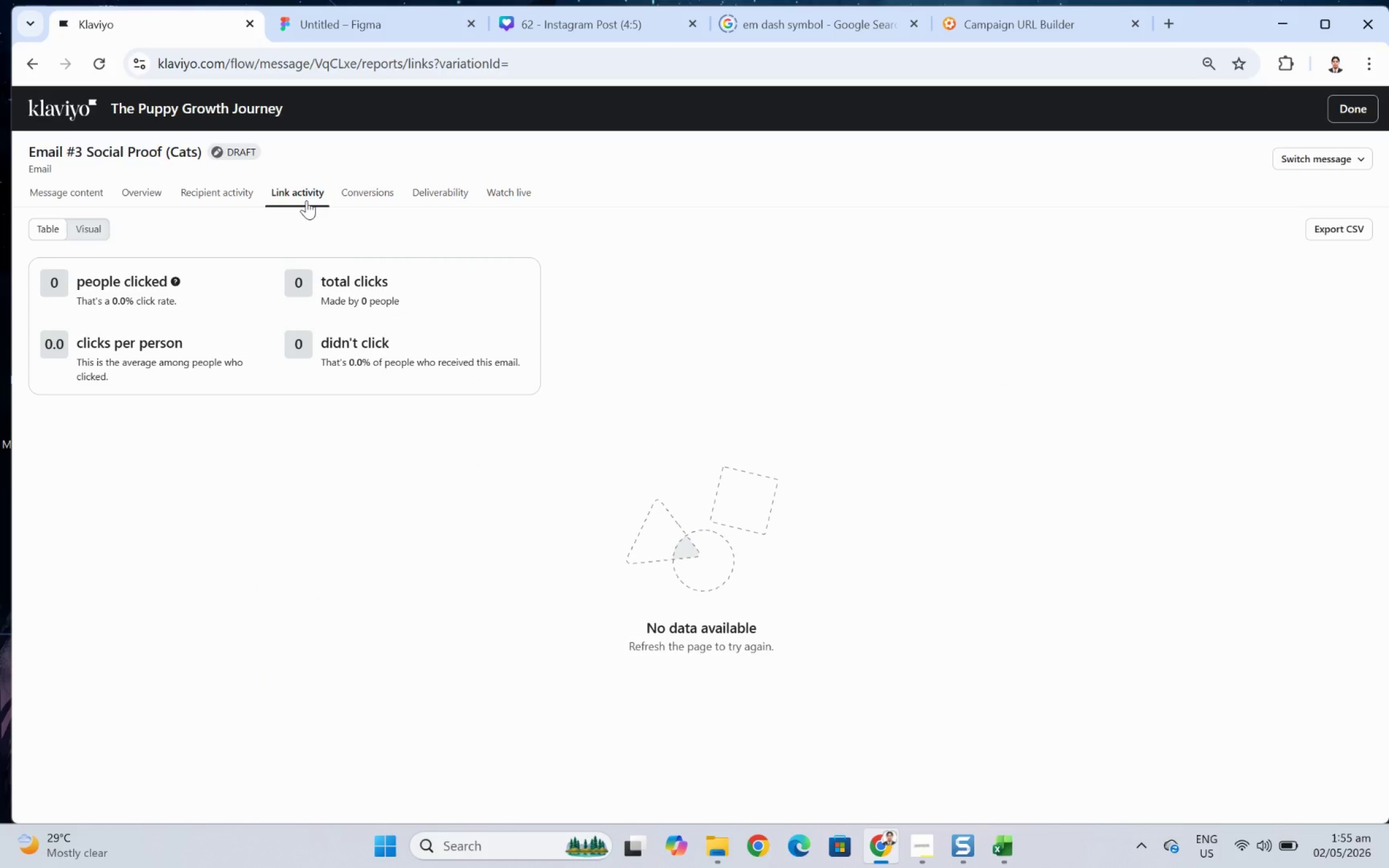 
left_click([166, 199])
 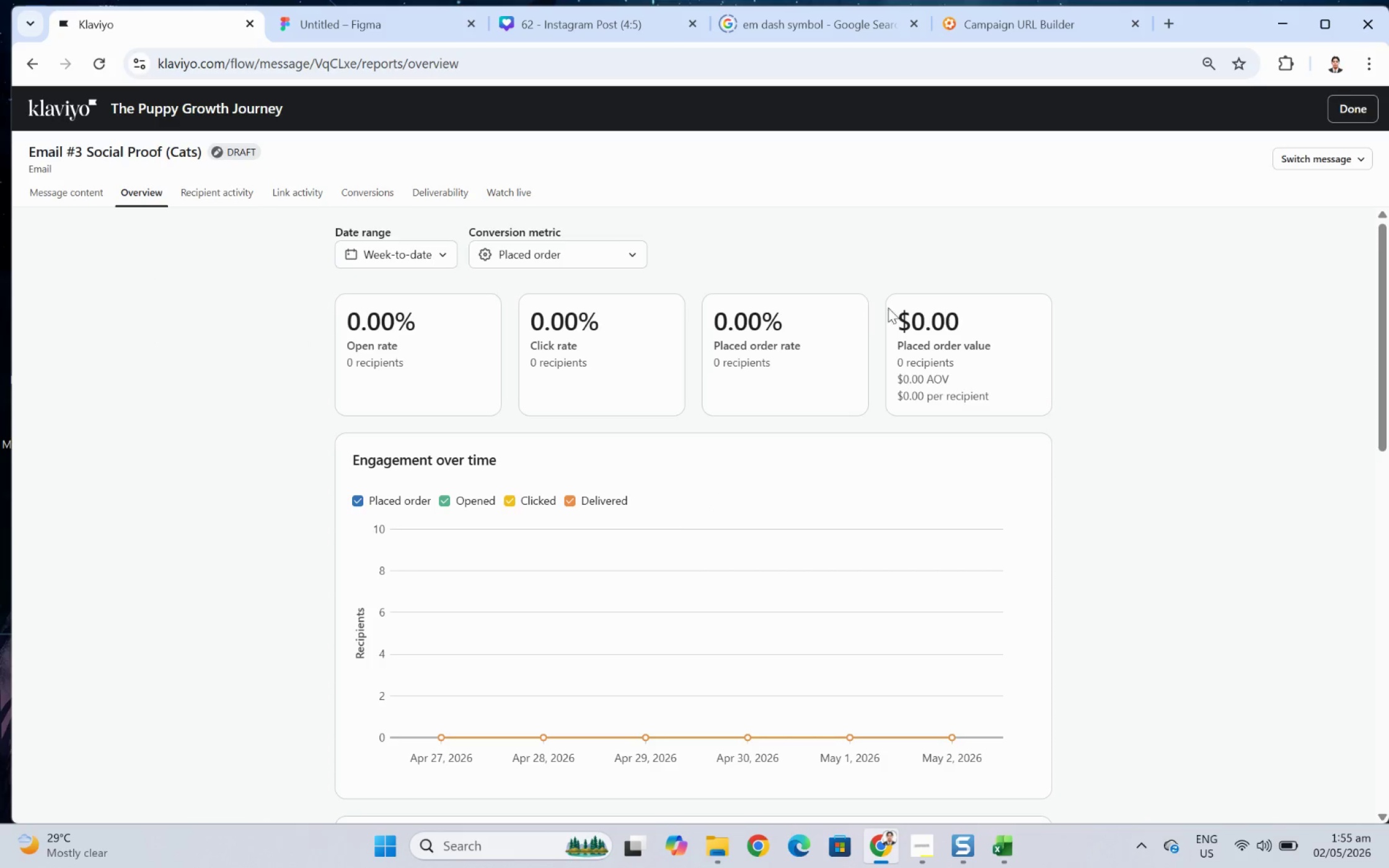 
scroll: coordinate [915, 327], scroll_direction: down, amount: 9.0
 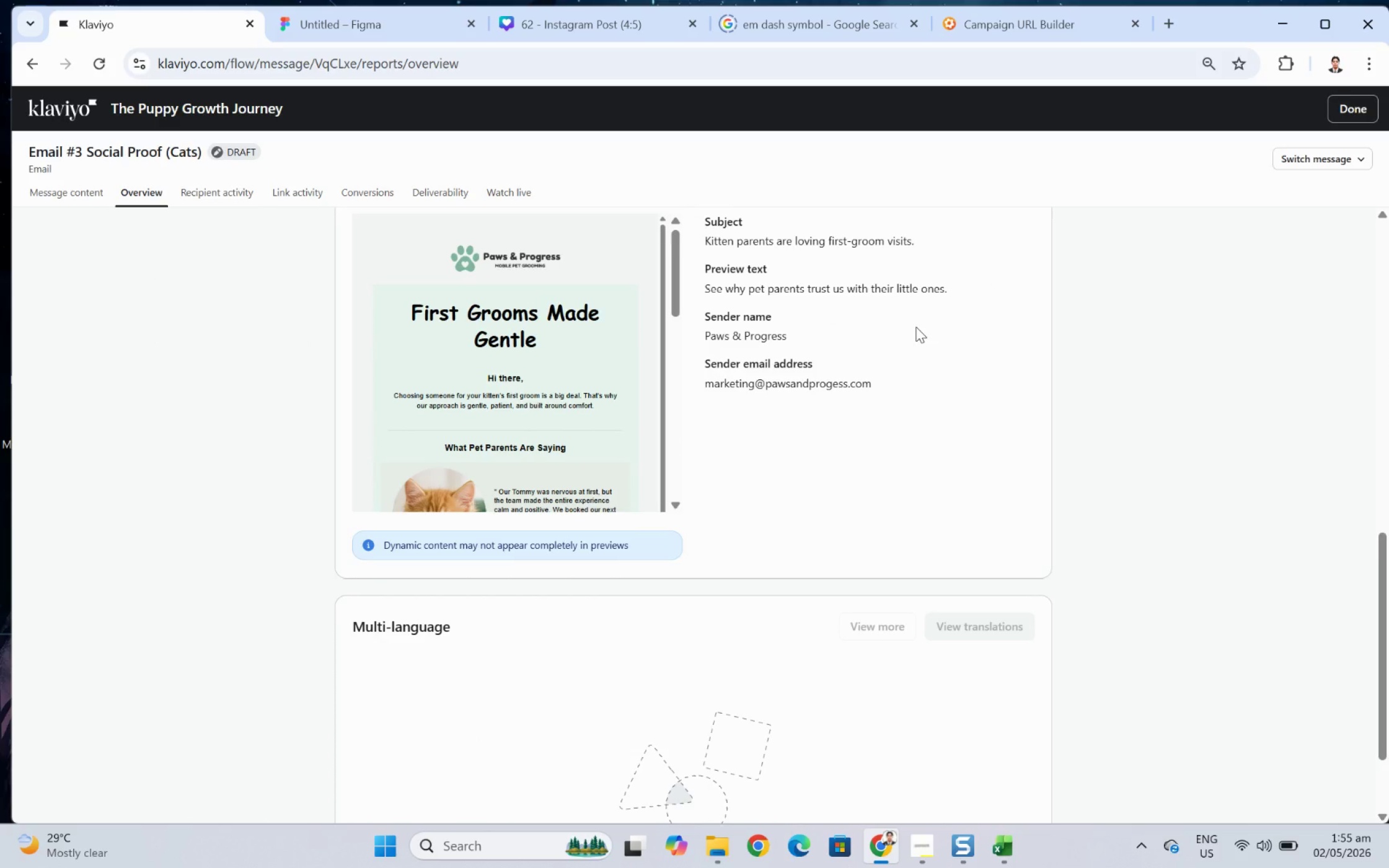 
scroll: coordinate [915, 327], scroll_direction: up, amount: 4.0
 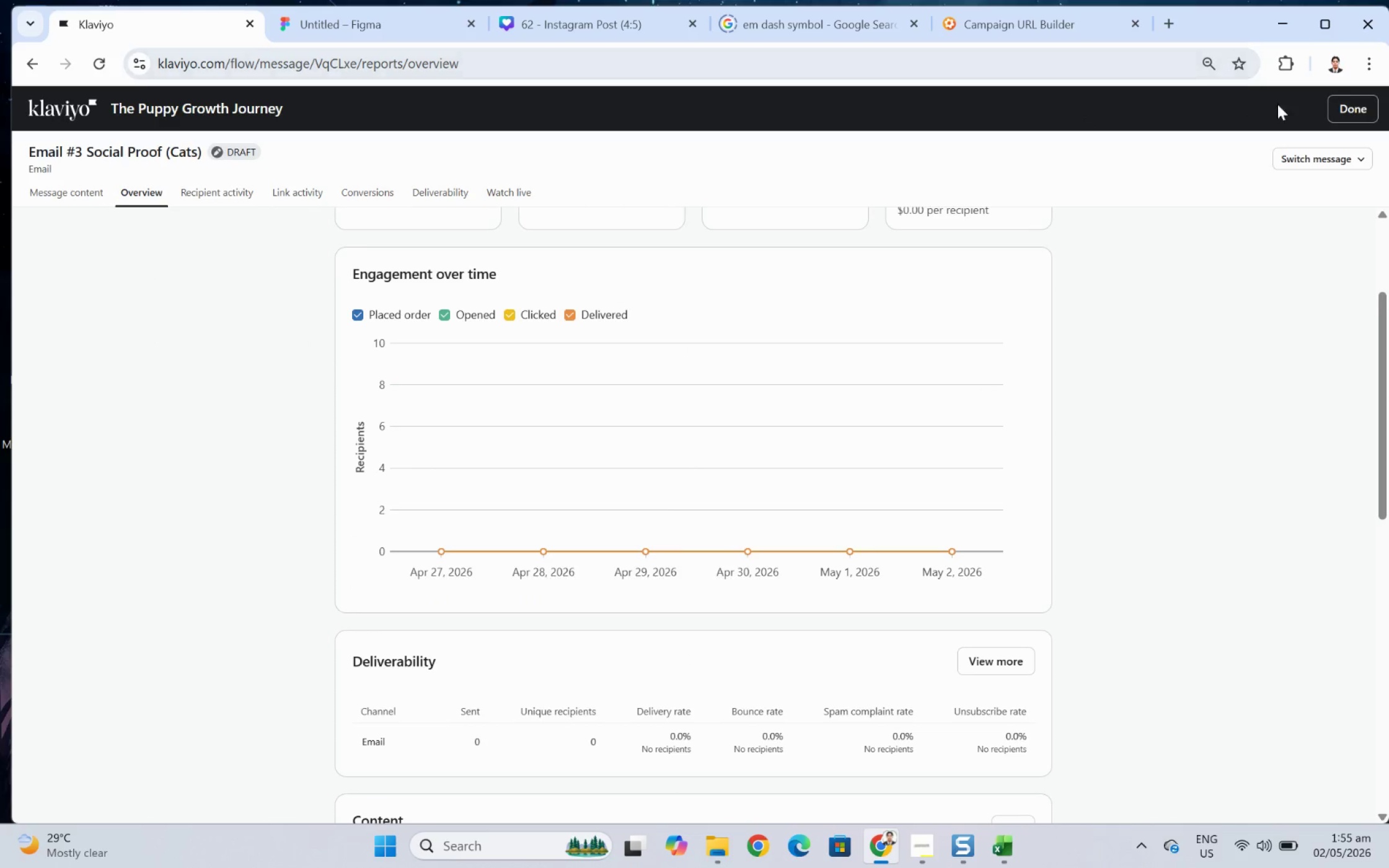 
left_click([1324, 109])
 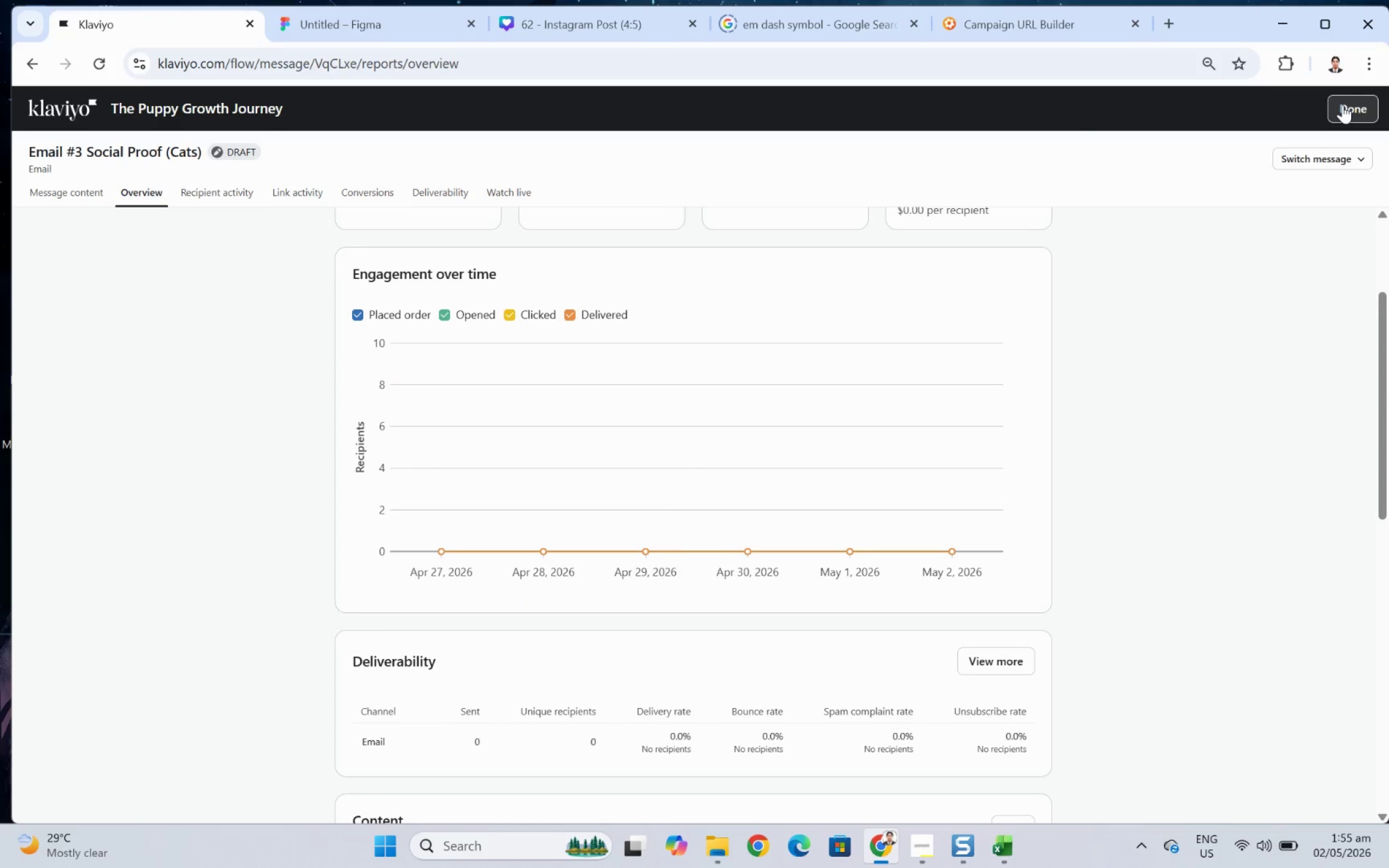 
left_click([1342, 105])
 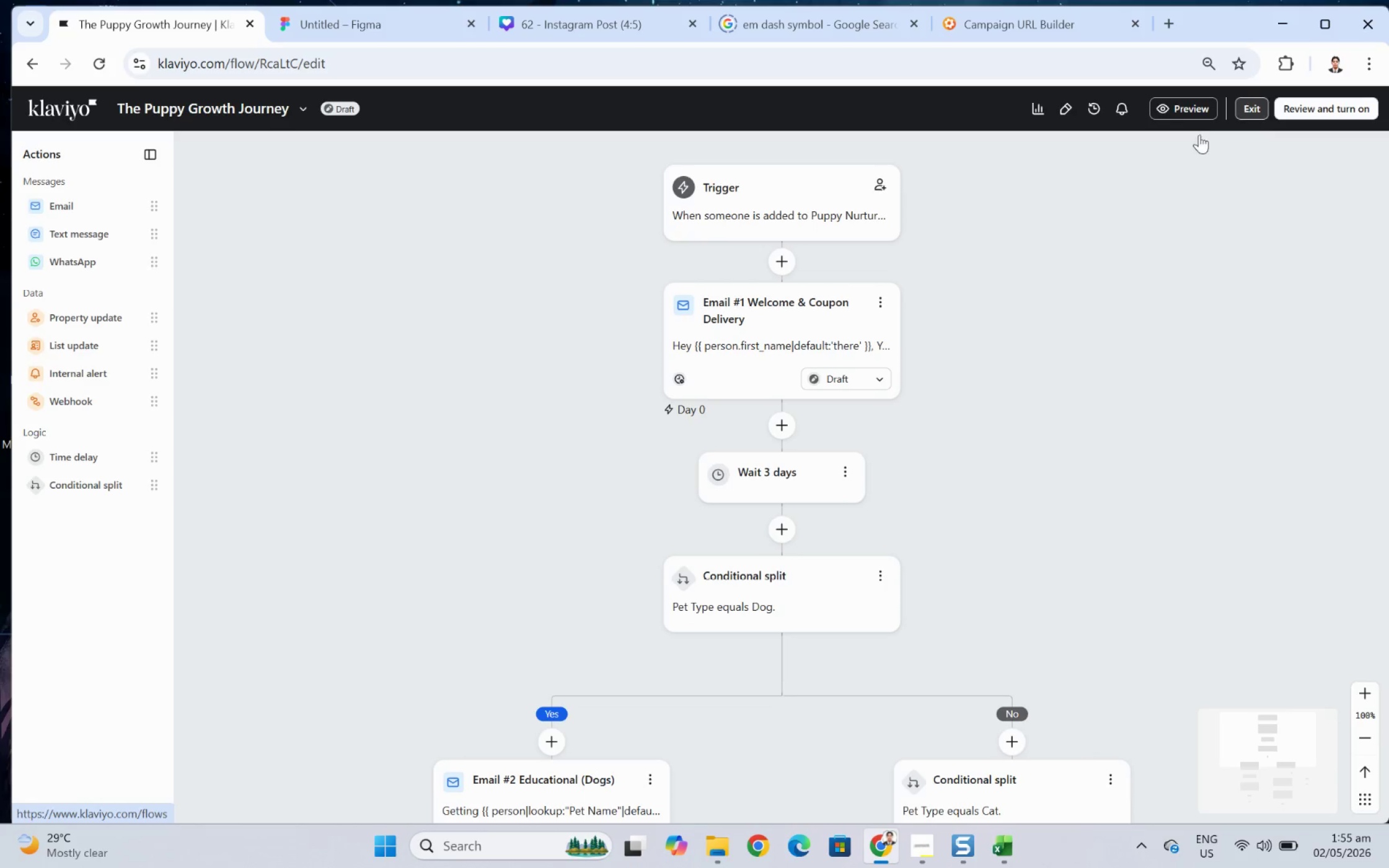 
scroll: coordinate [832, 489], scroll_direction: down, amount: 13.0
 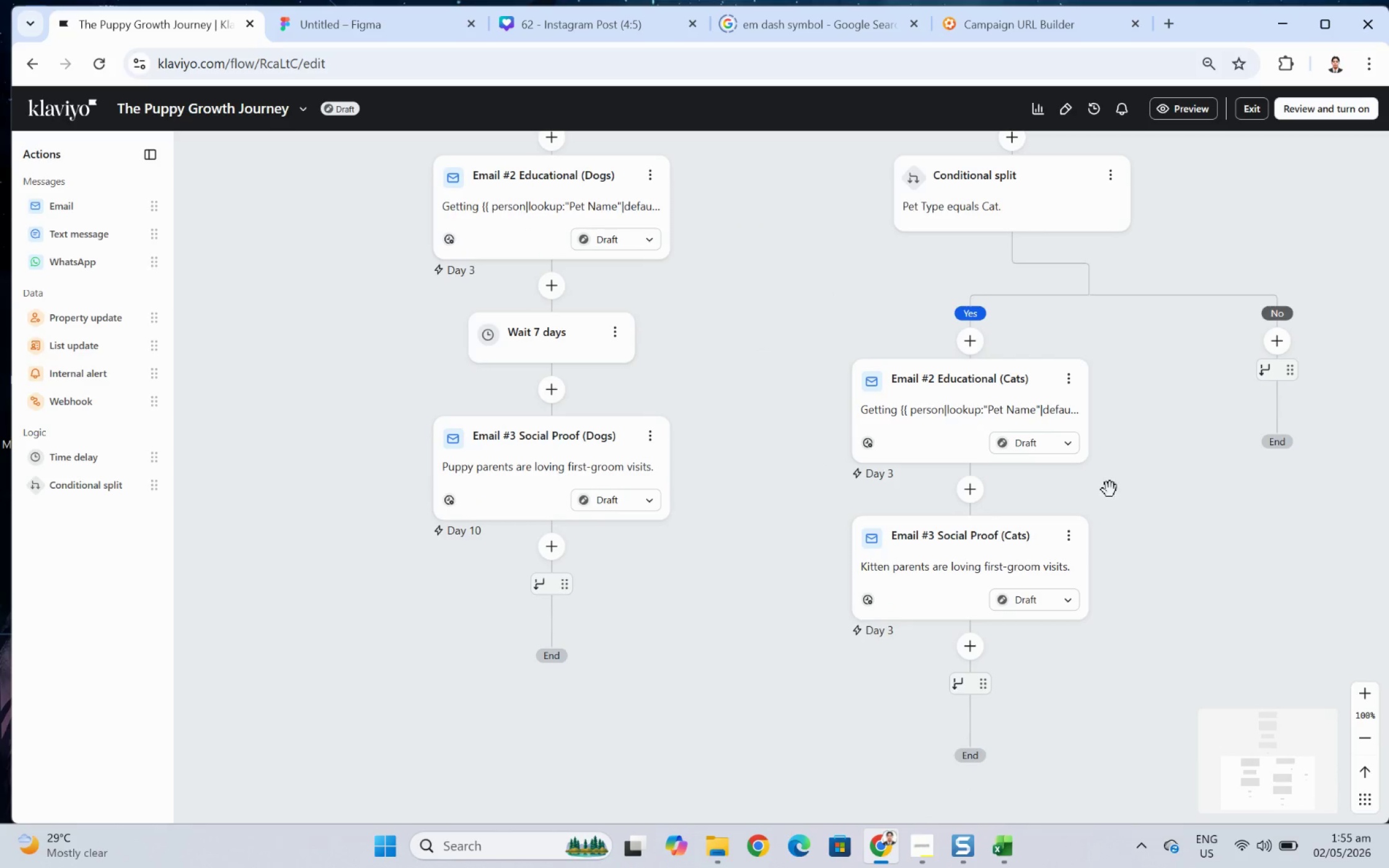 
scroll: coordinate [975, 493], scroll_direction: up, amount: 3.0
 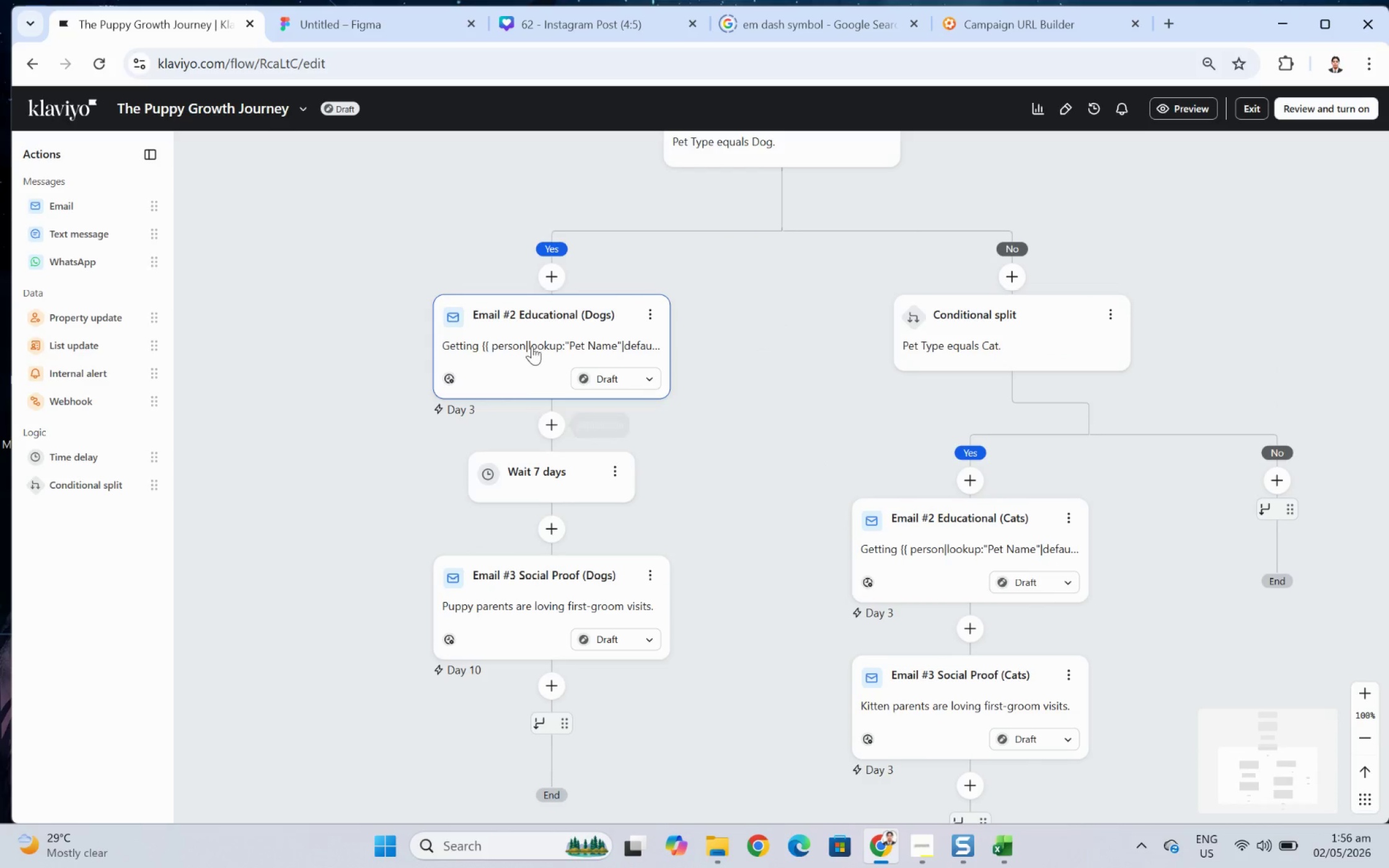 
left_click([531, 340])
 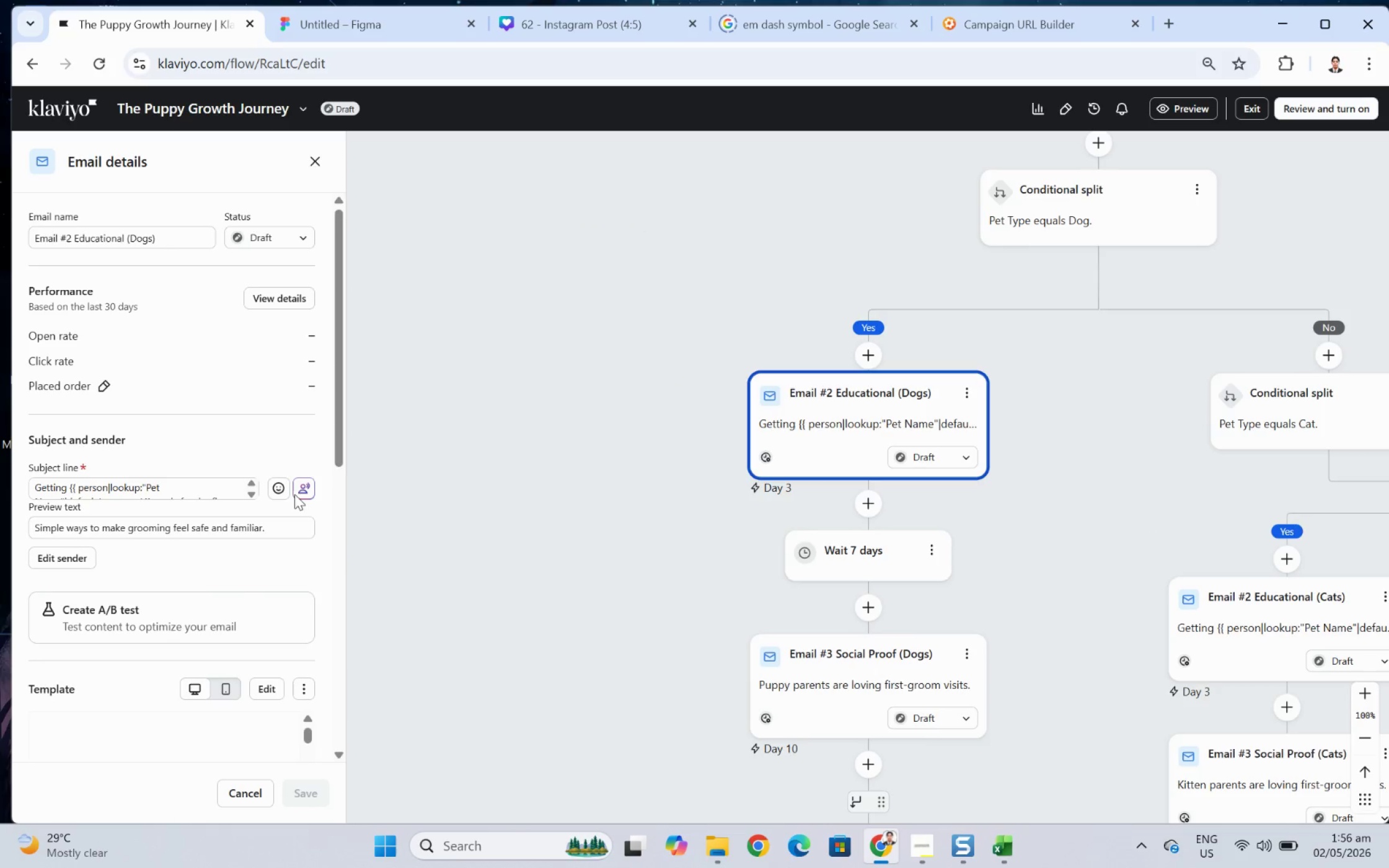 
scroll: coordinate [201, 525], scroll_direction: down, amount: 7.0
 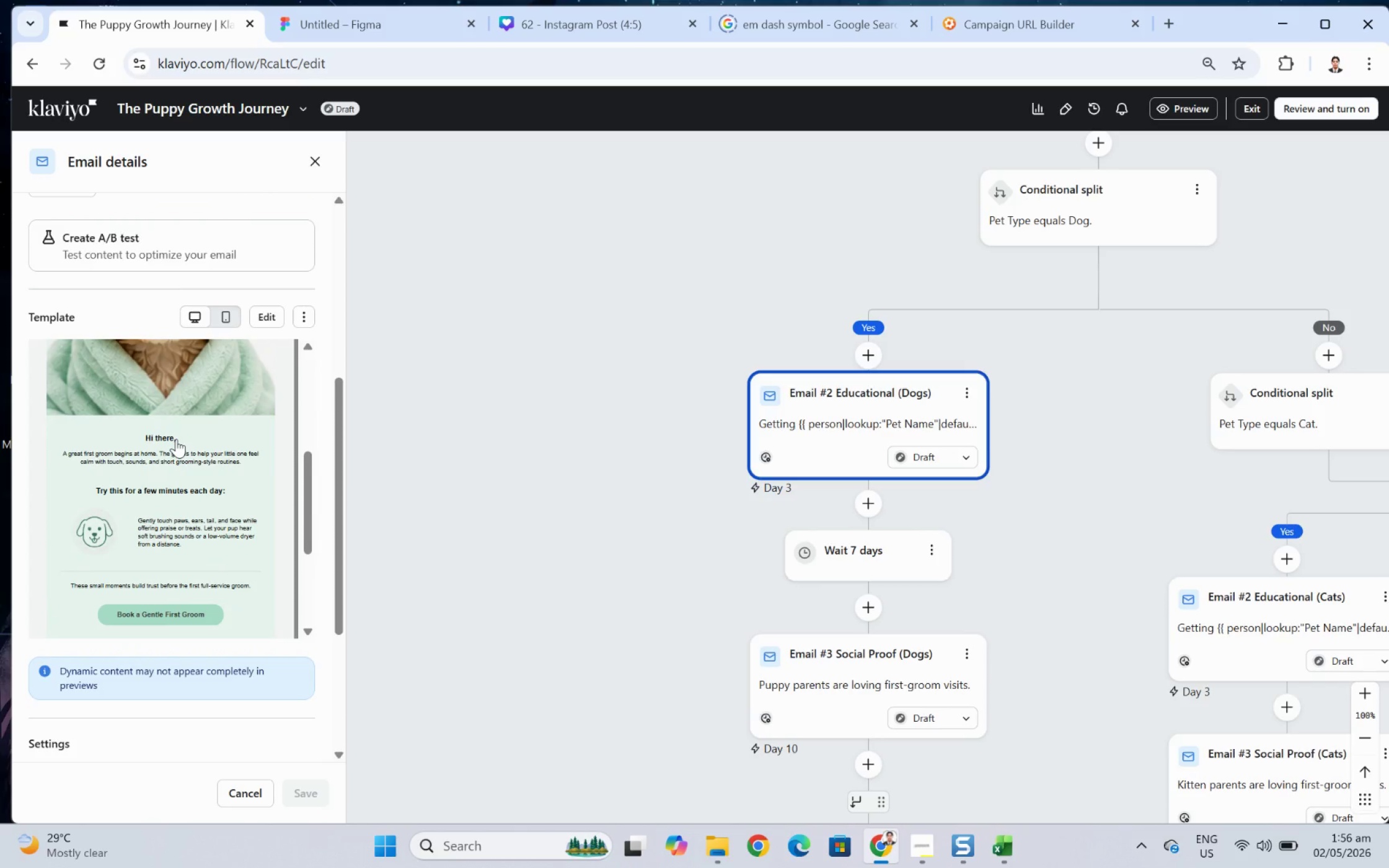 
wait(10.94)
 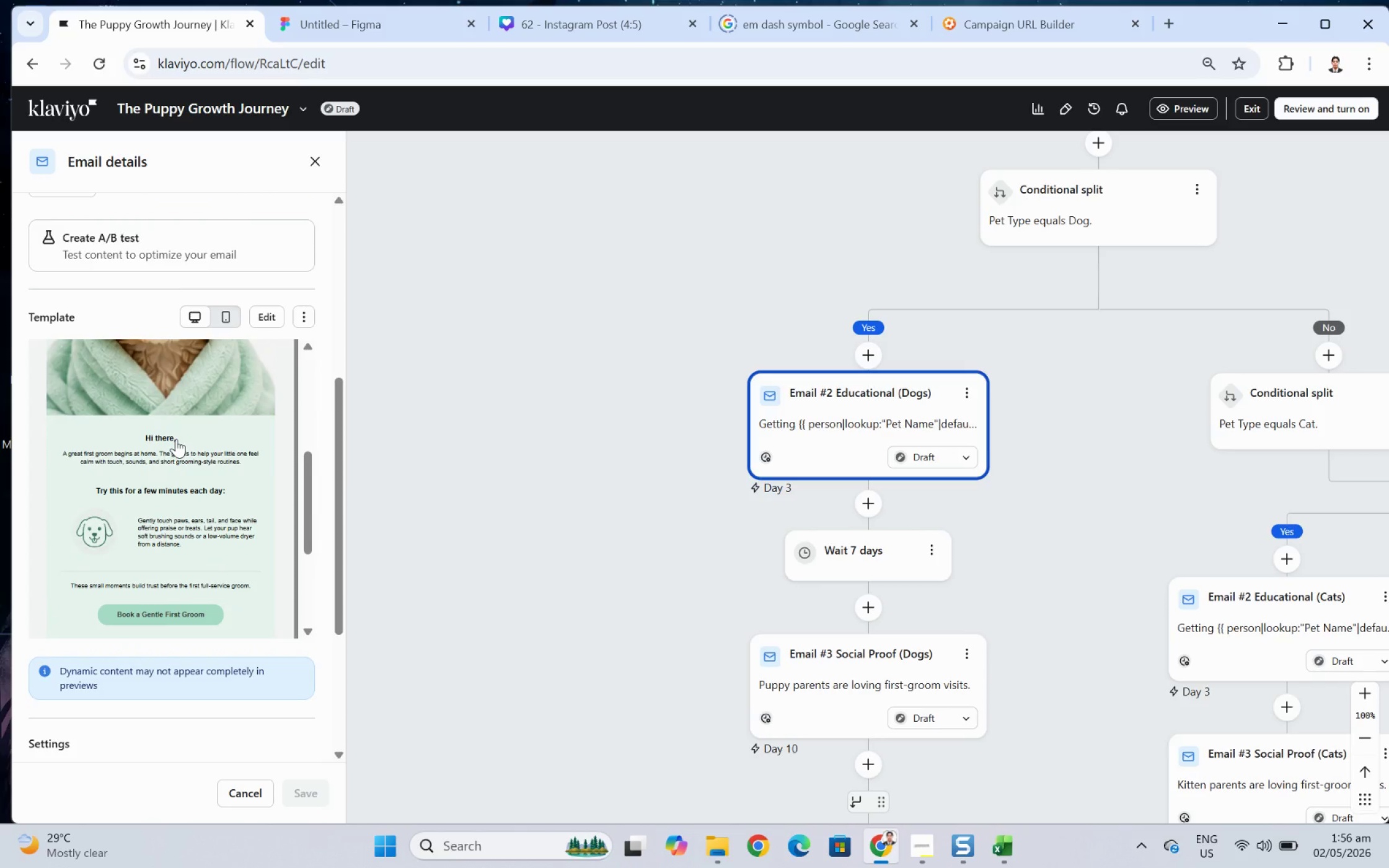 
left_click([265, 322])
 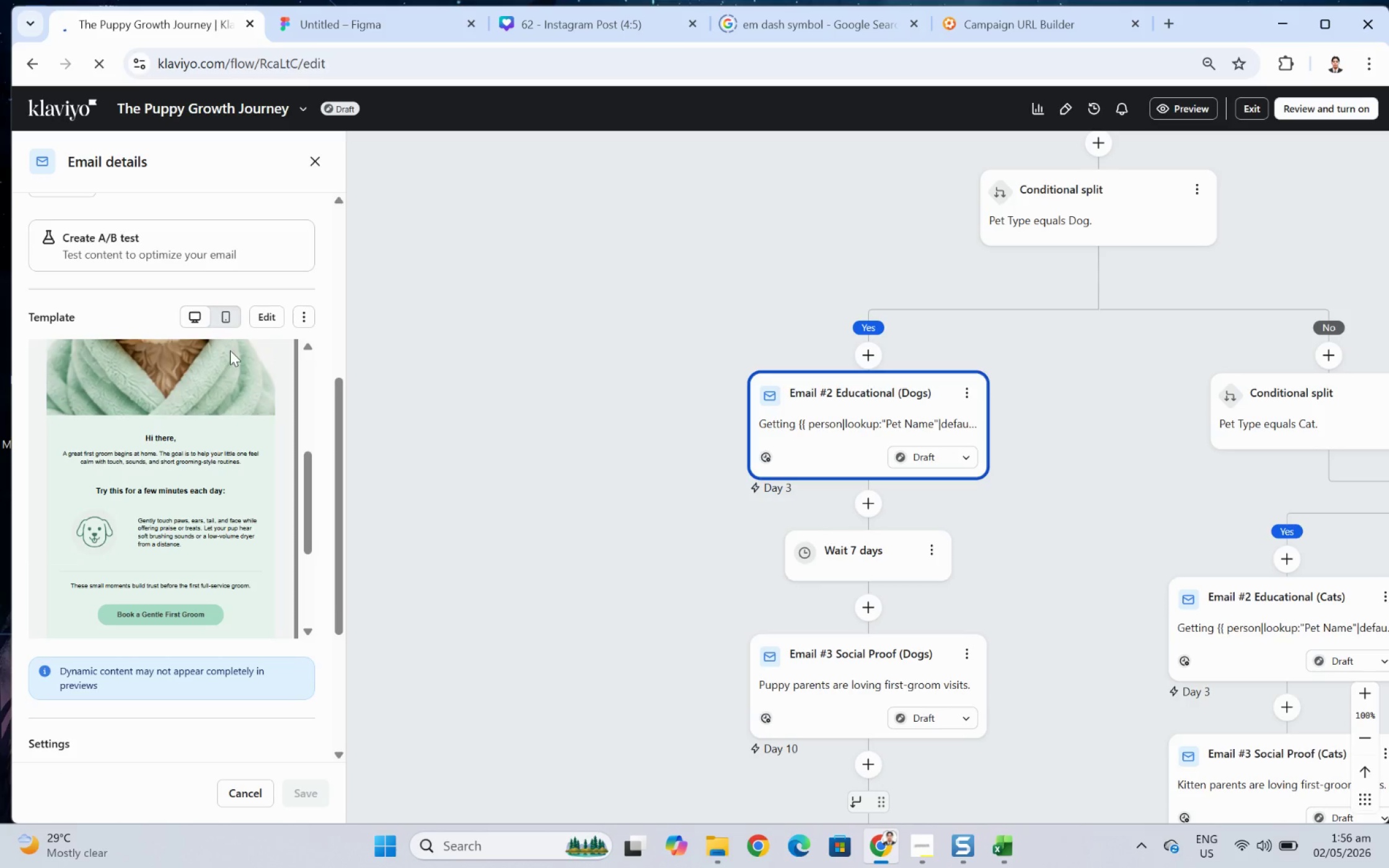 
mouse_move([229, 367])
 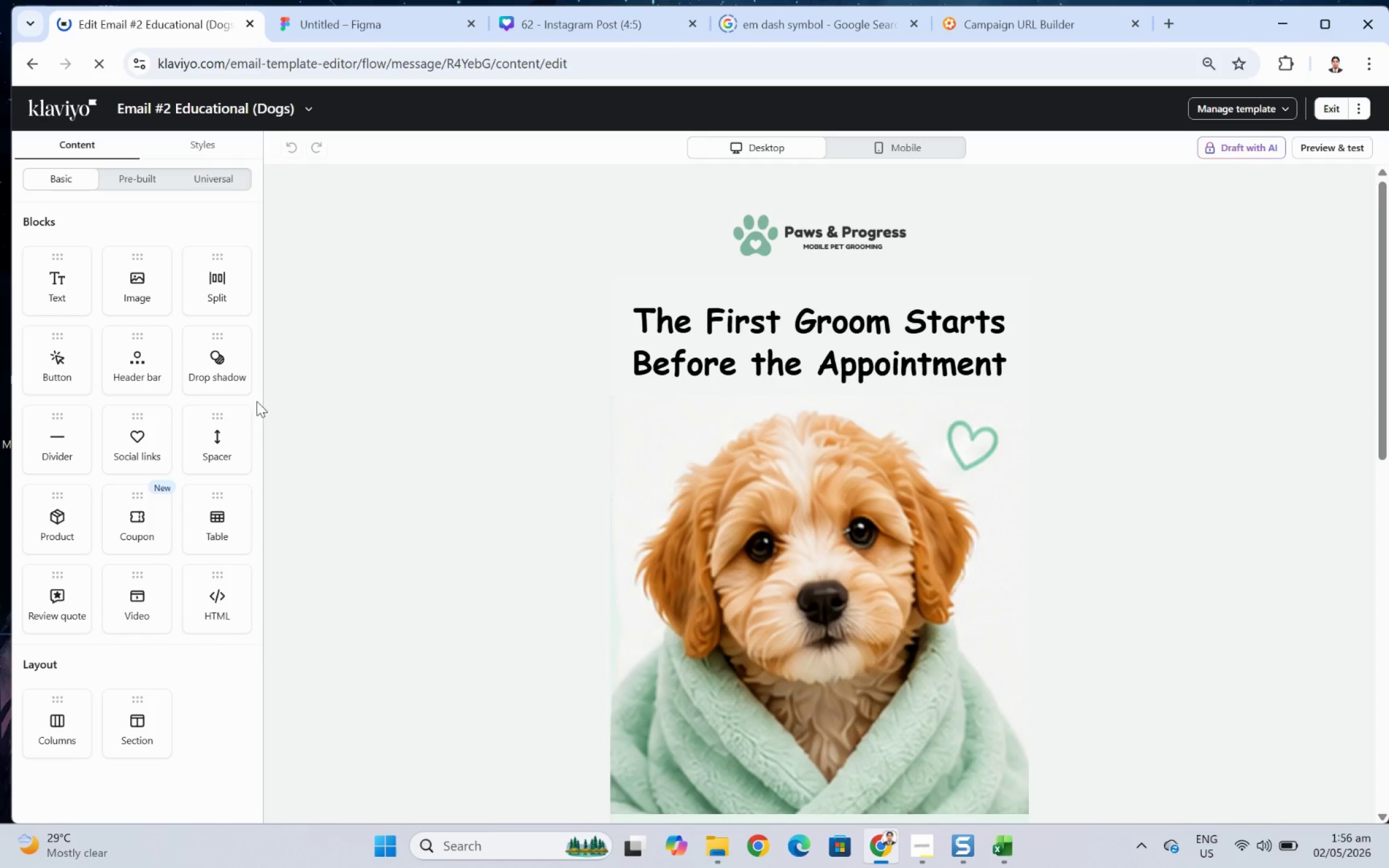 
scroll: coordinate [936, 496], scroll_direction: down, amount: 5.0
 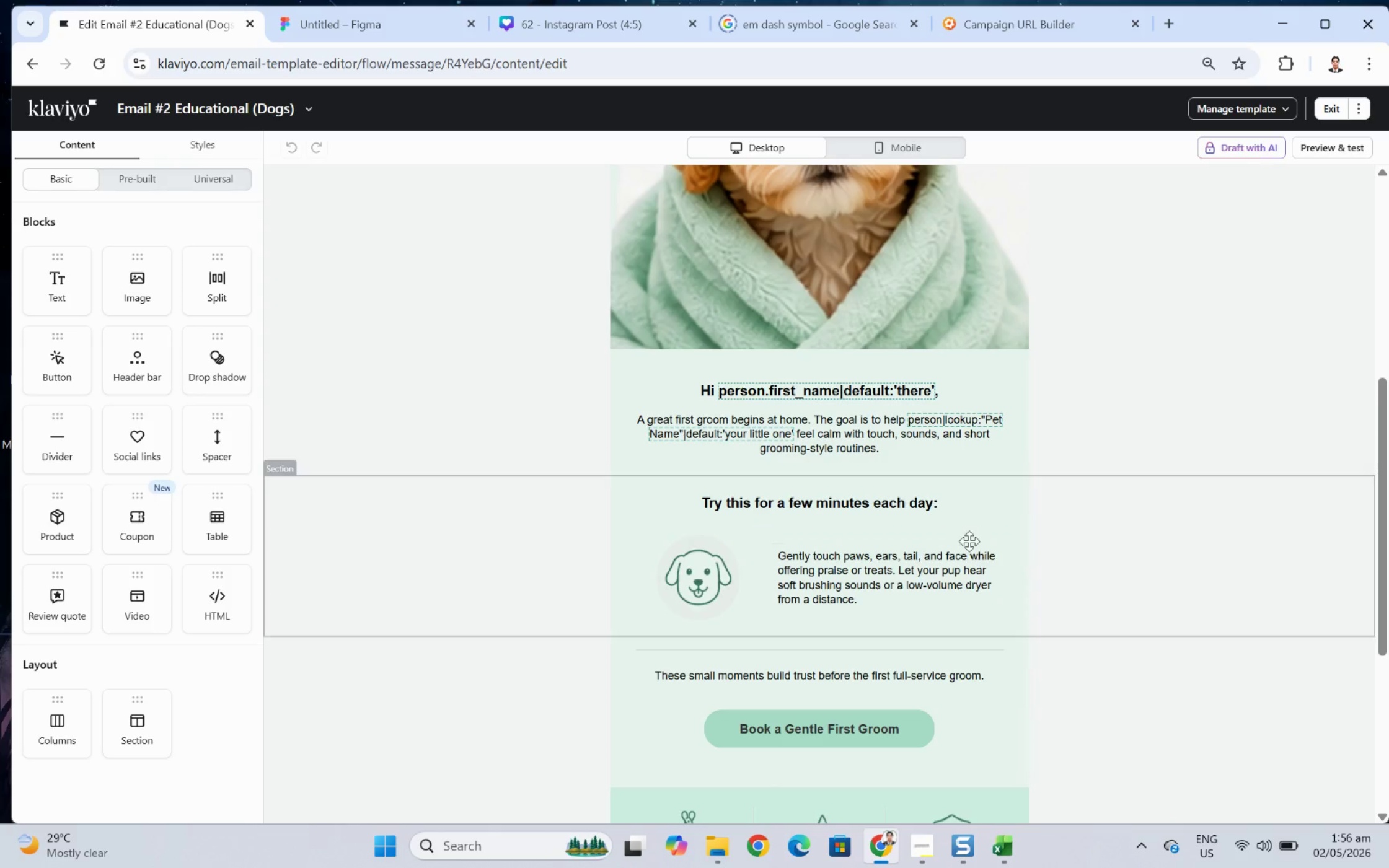 
left_click([964, 526])
 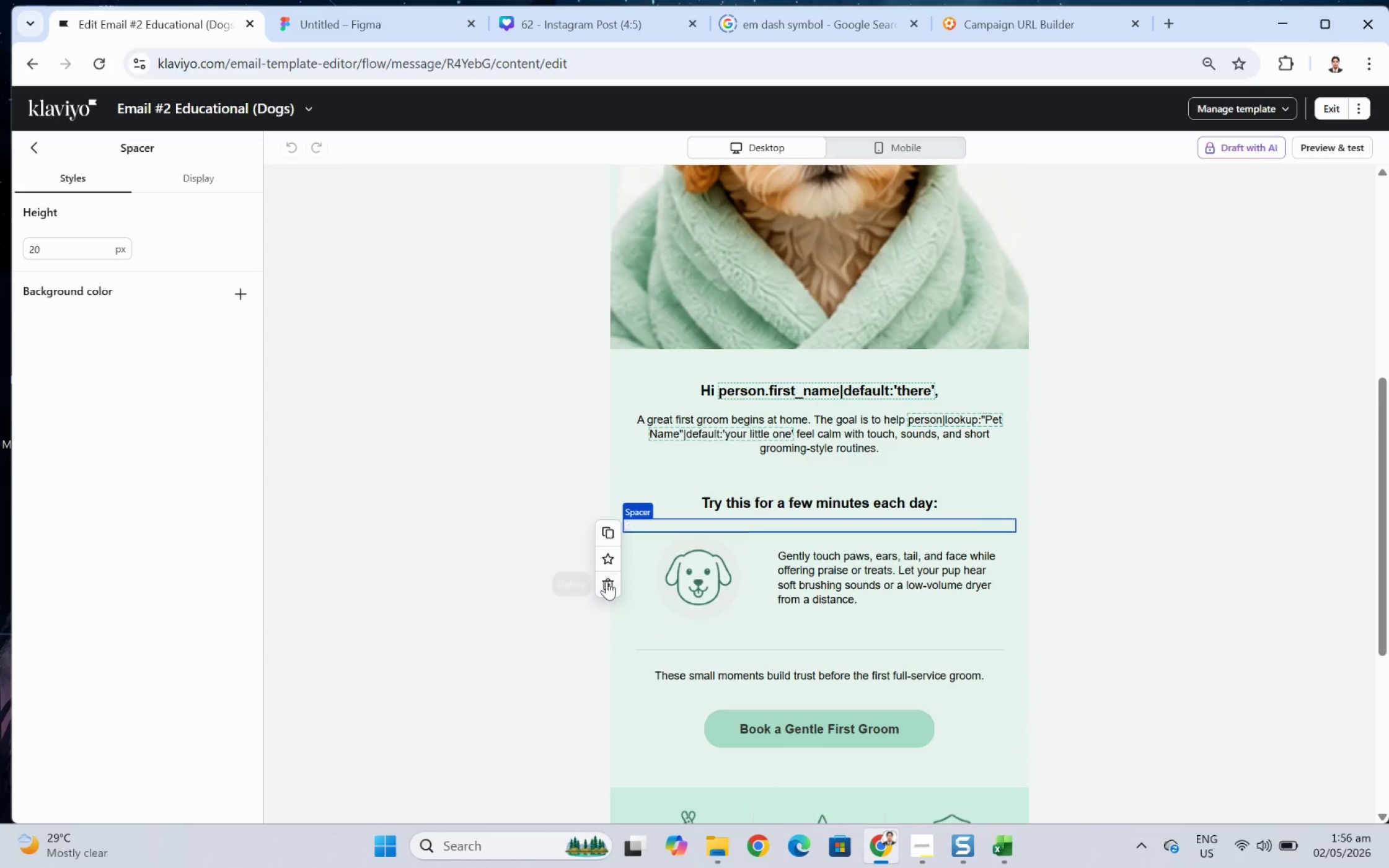 
left_click([604, 582])
 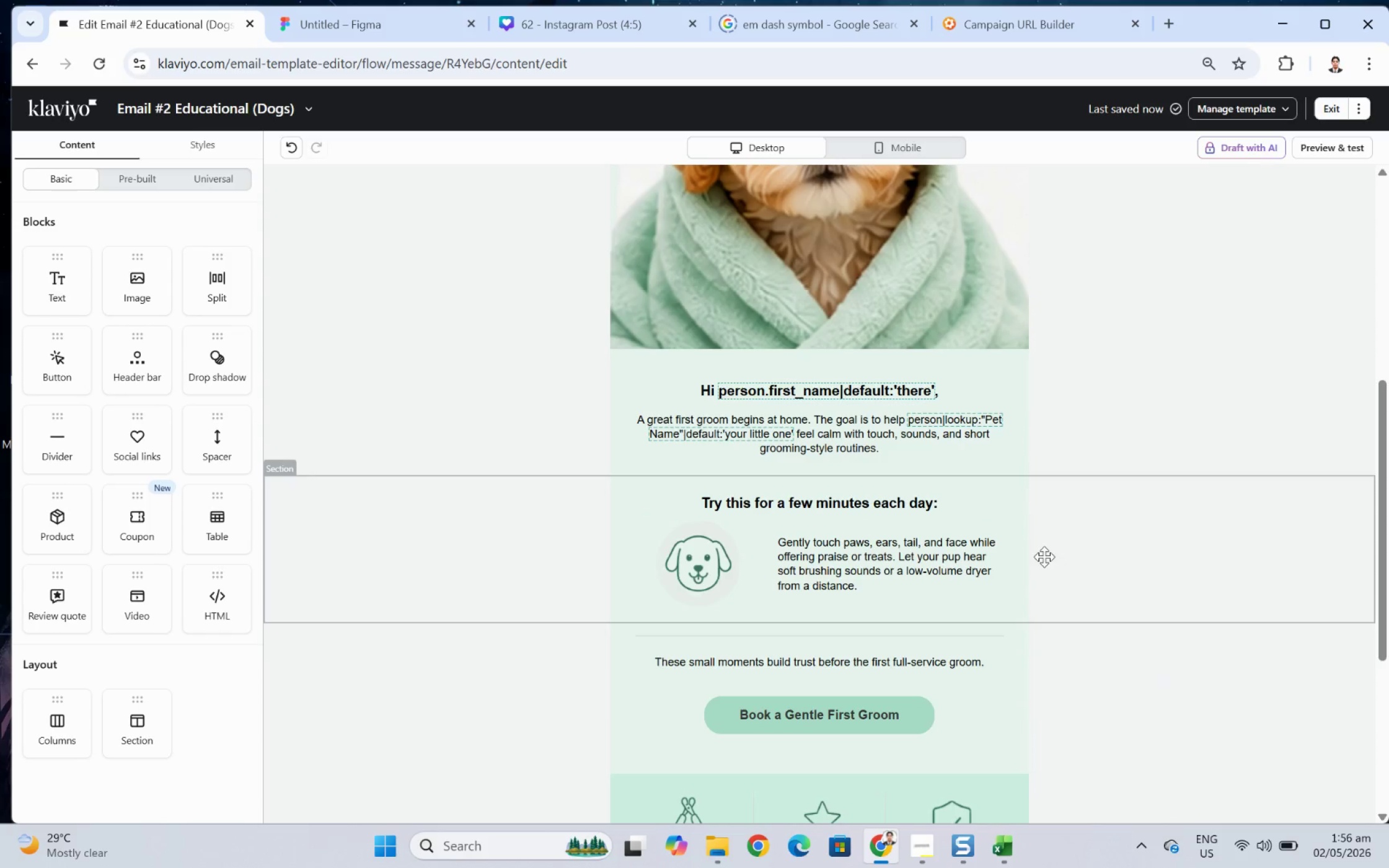 
wait(8.8)
 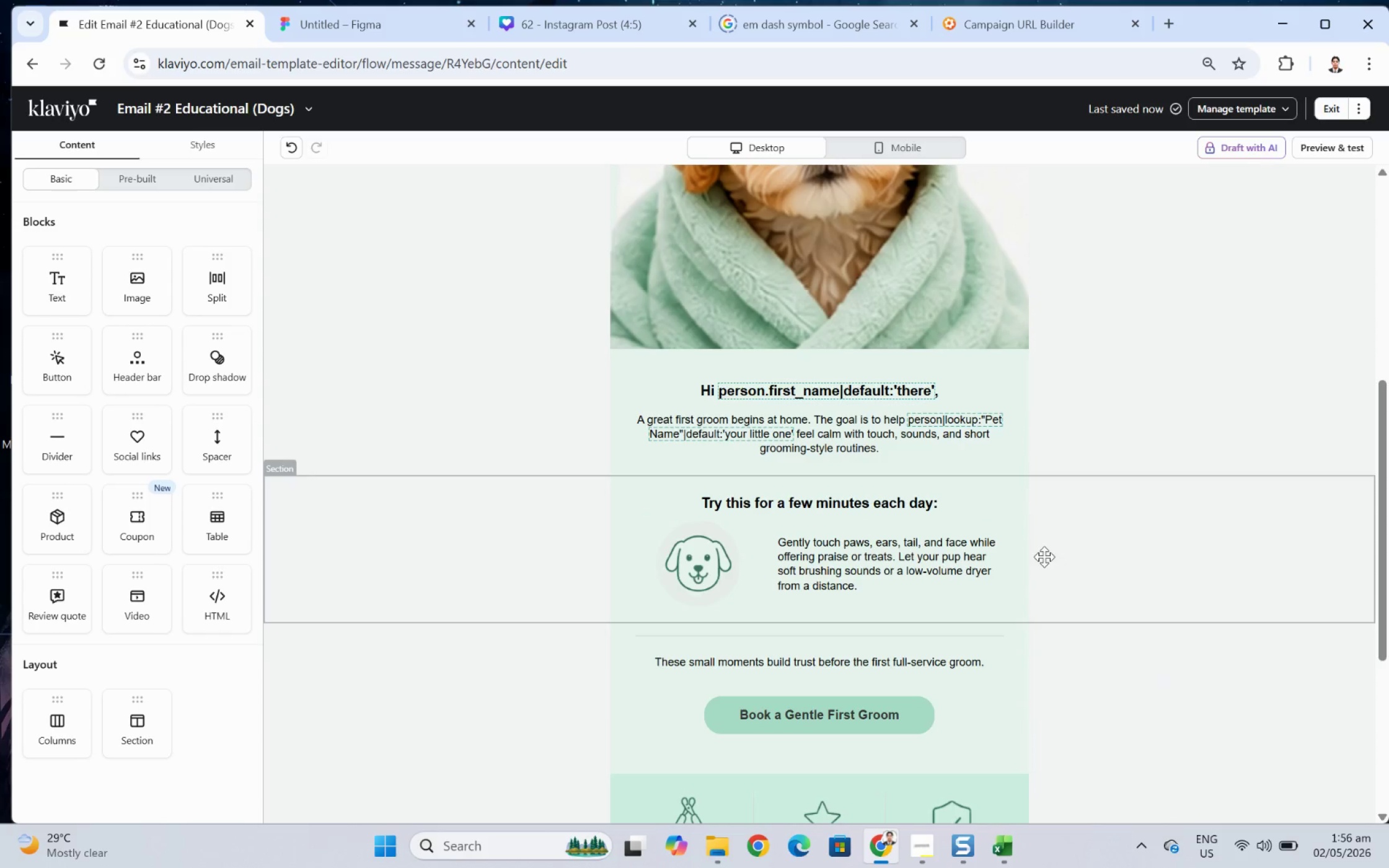 
double_click([787, 506])
 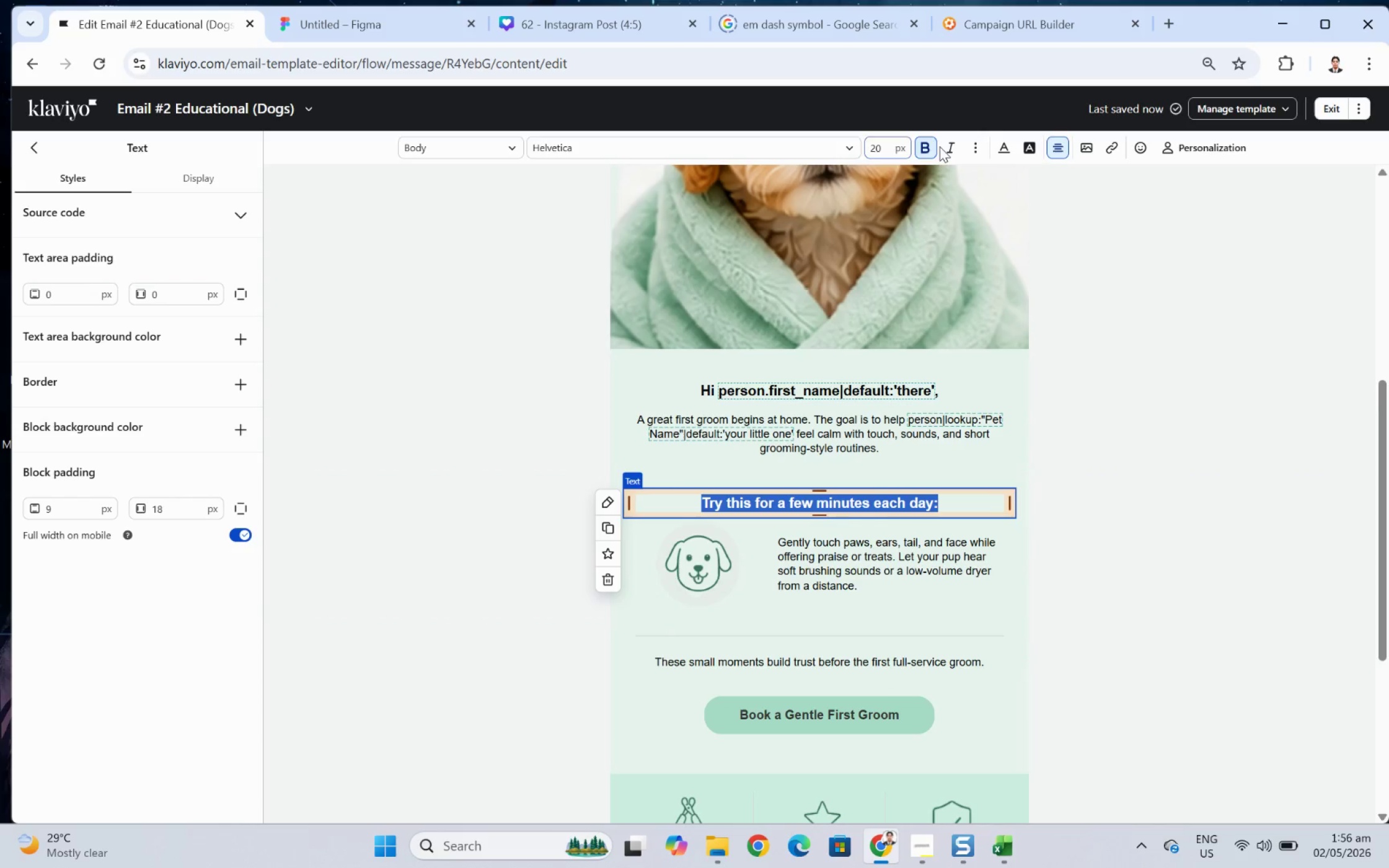 
wait(5.59)
 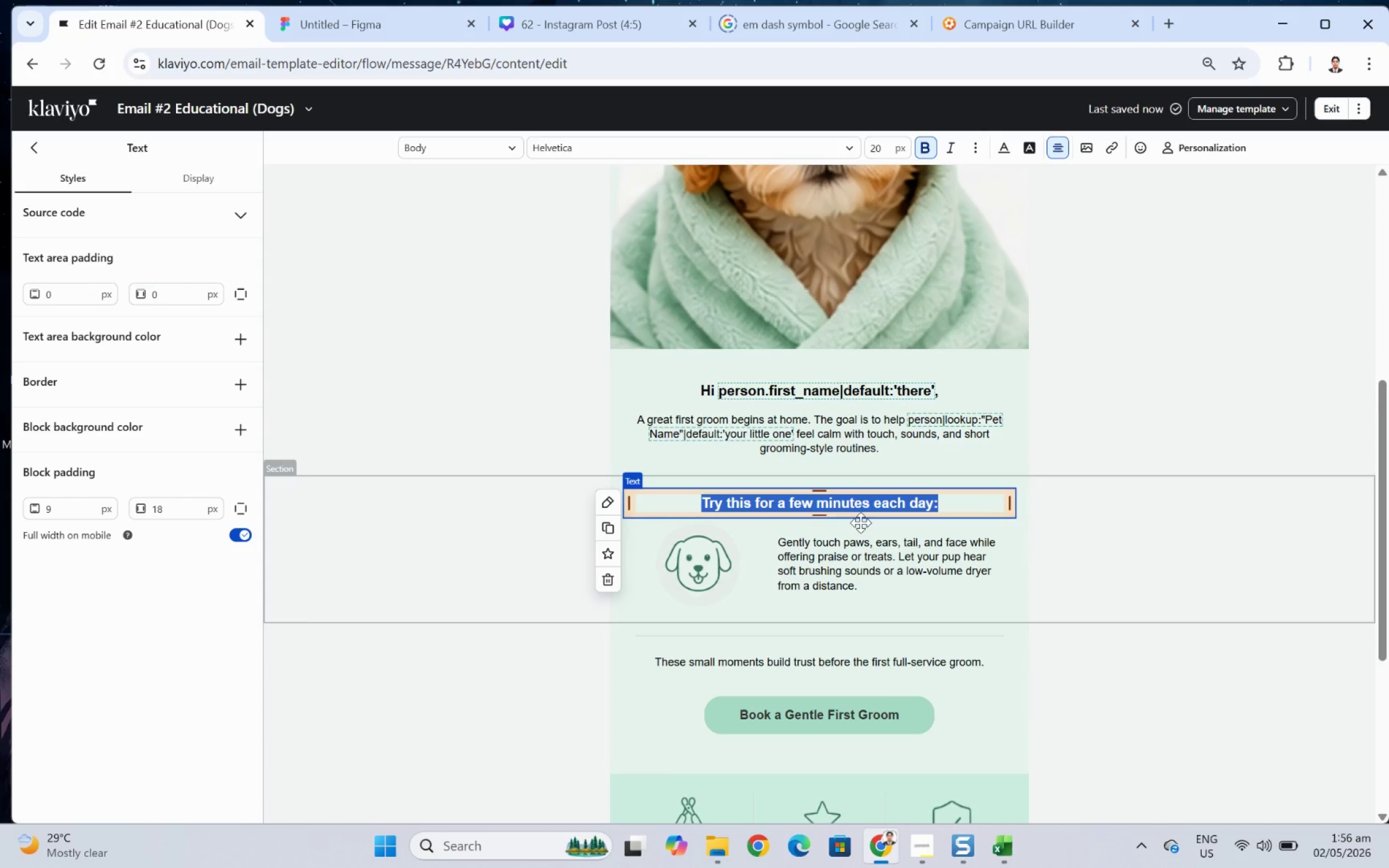 
left_click([924, 144])
 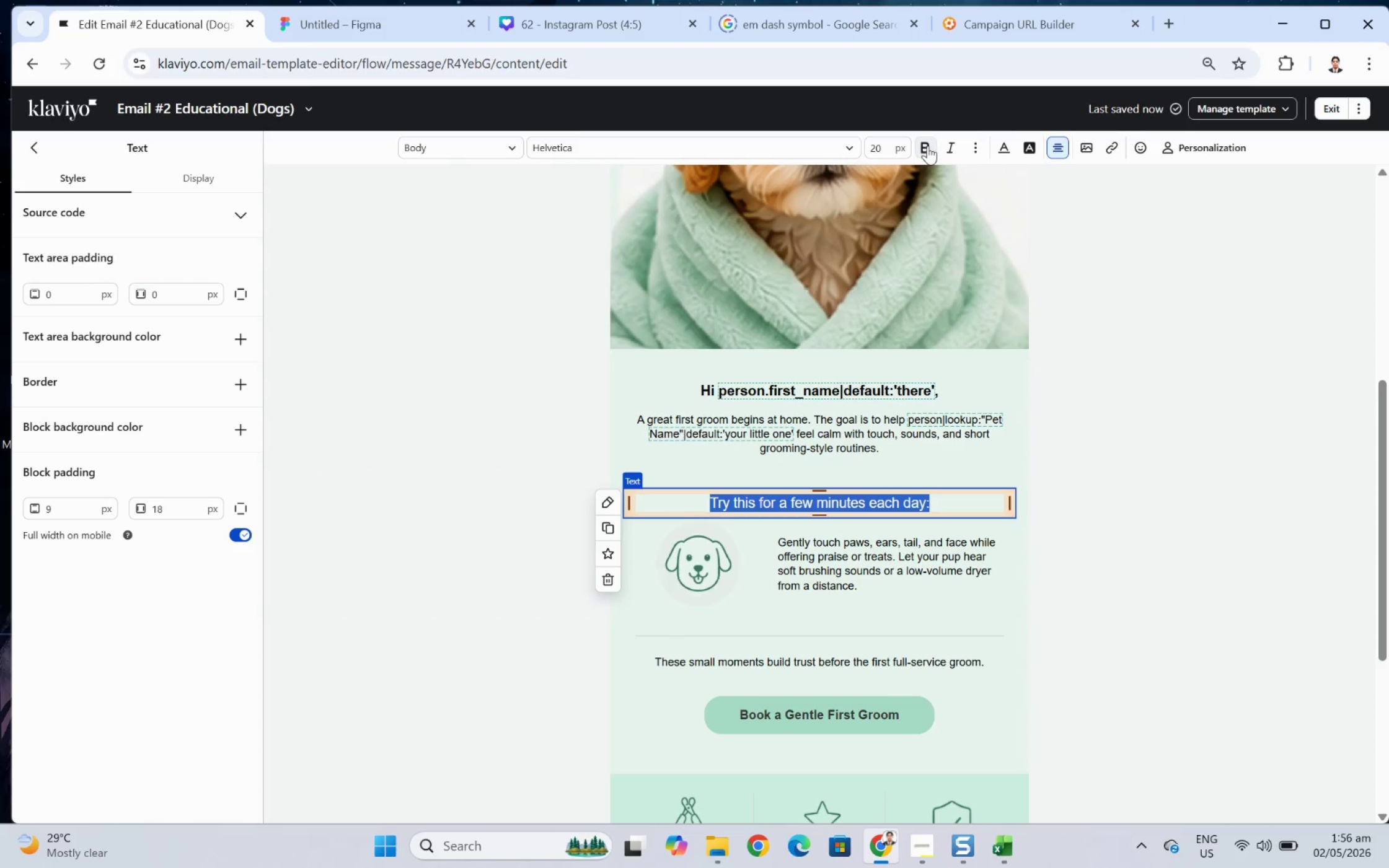 
wait(7.7)
 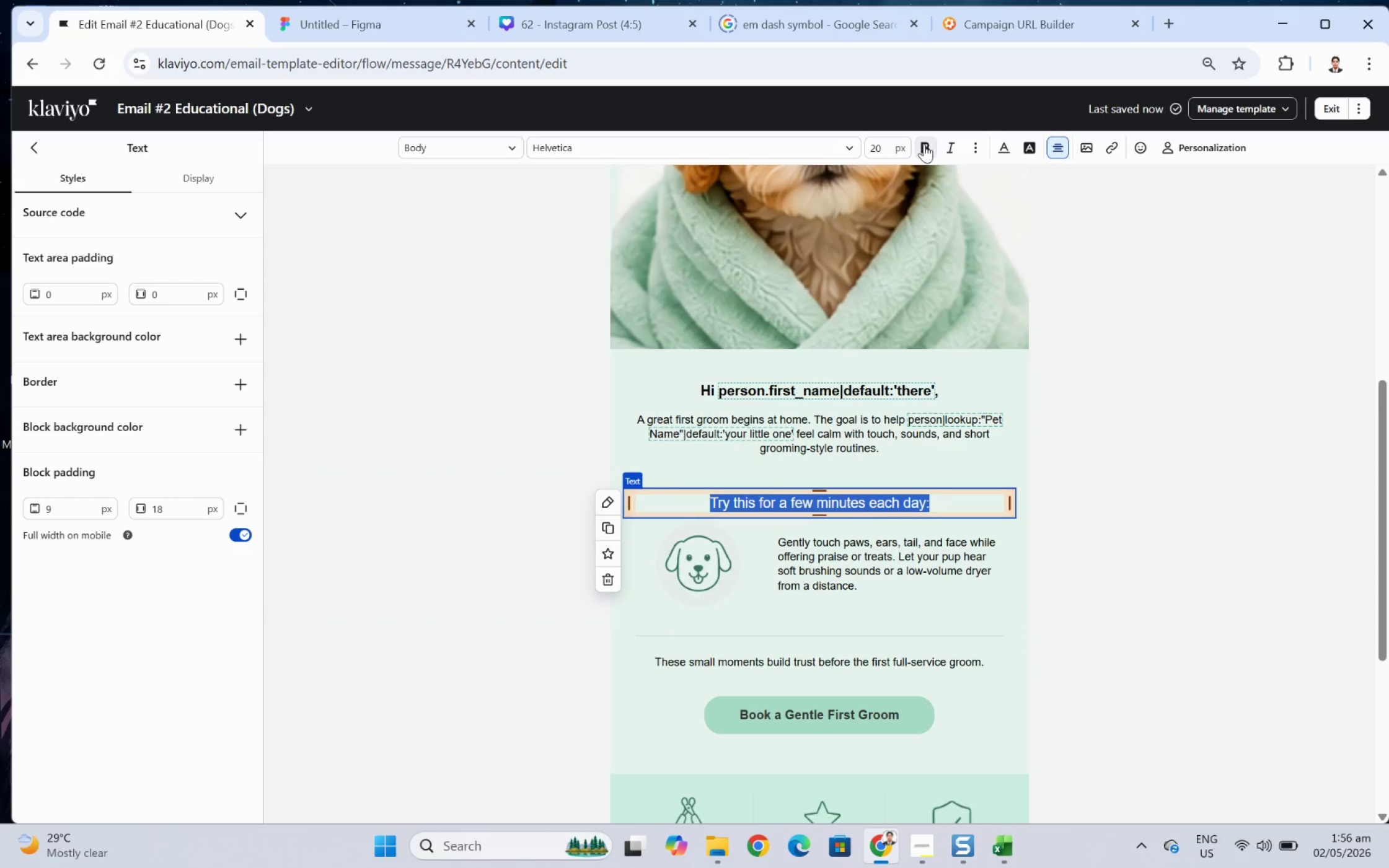 
double_click([881, 147])
 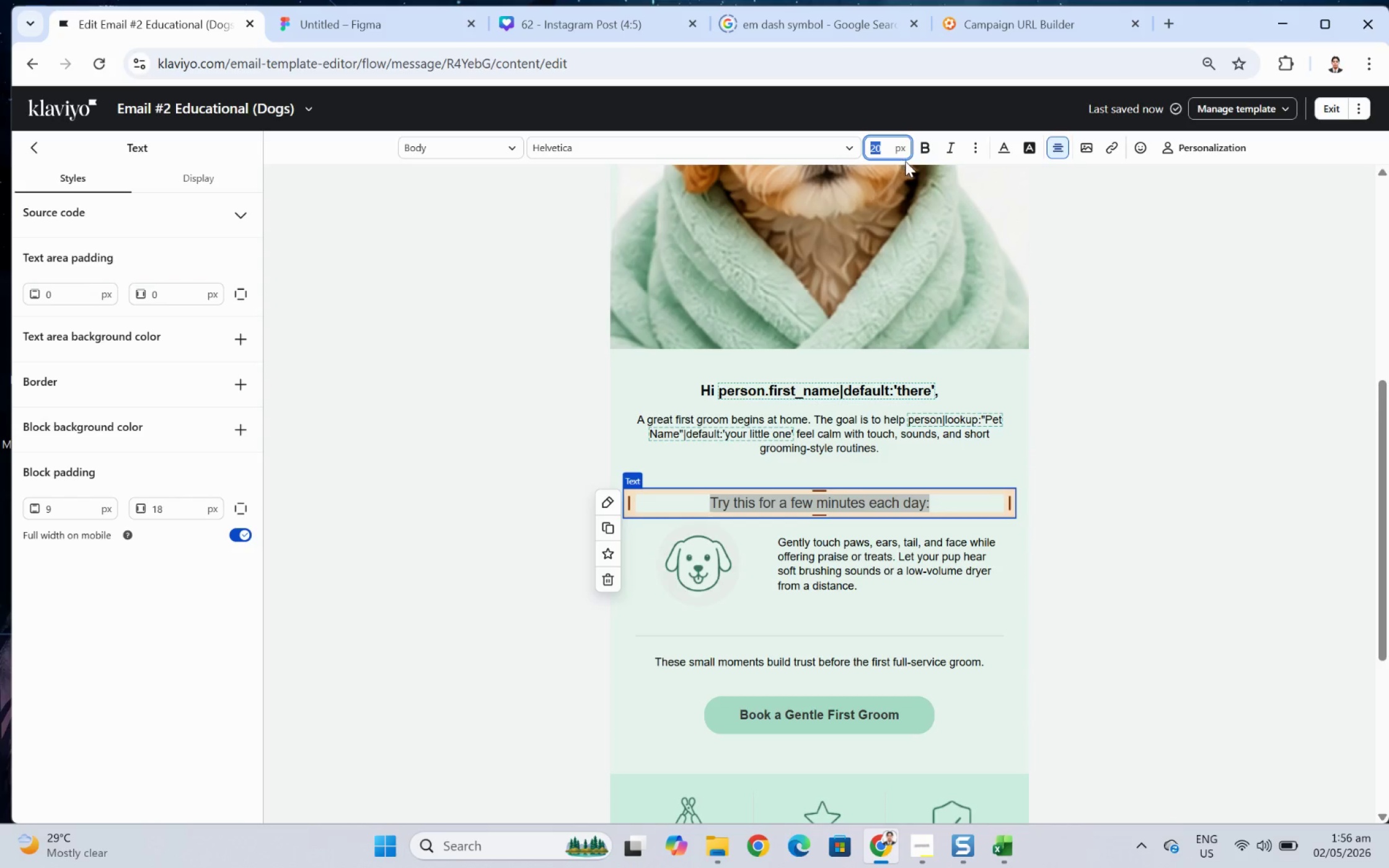 
key(Numpad1)
 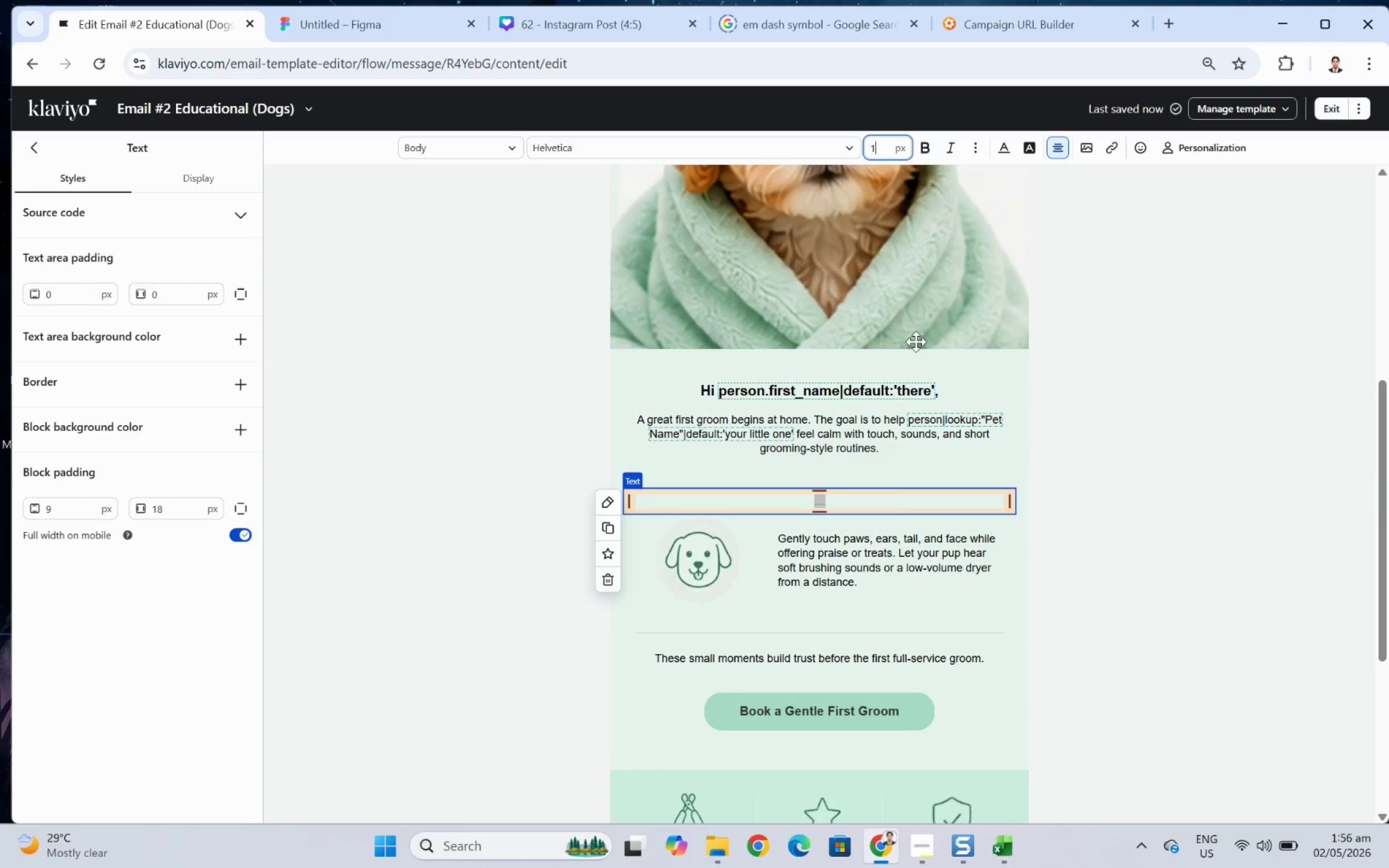 
key(Numpad6)
 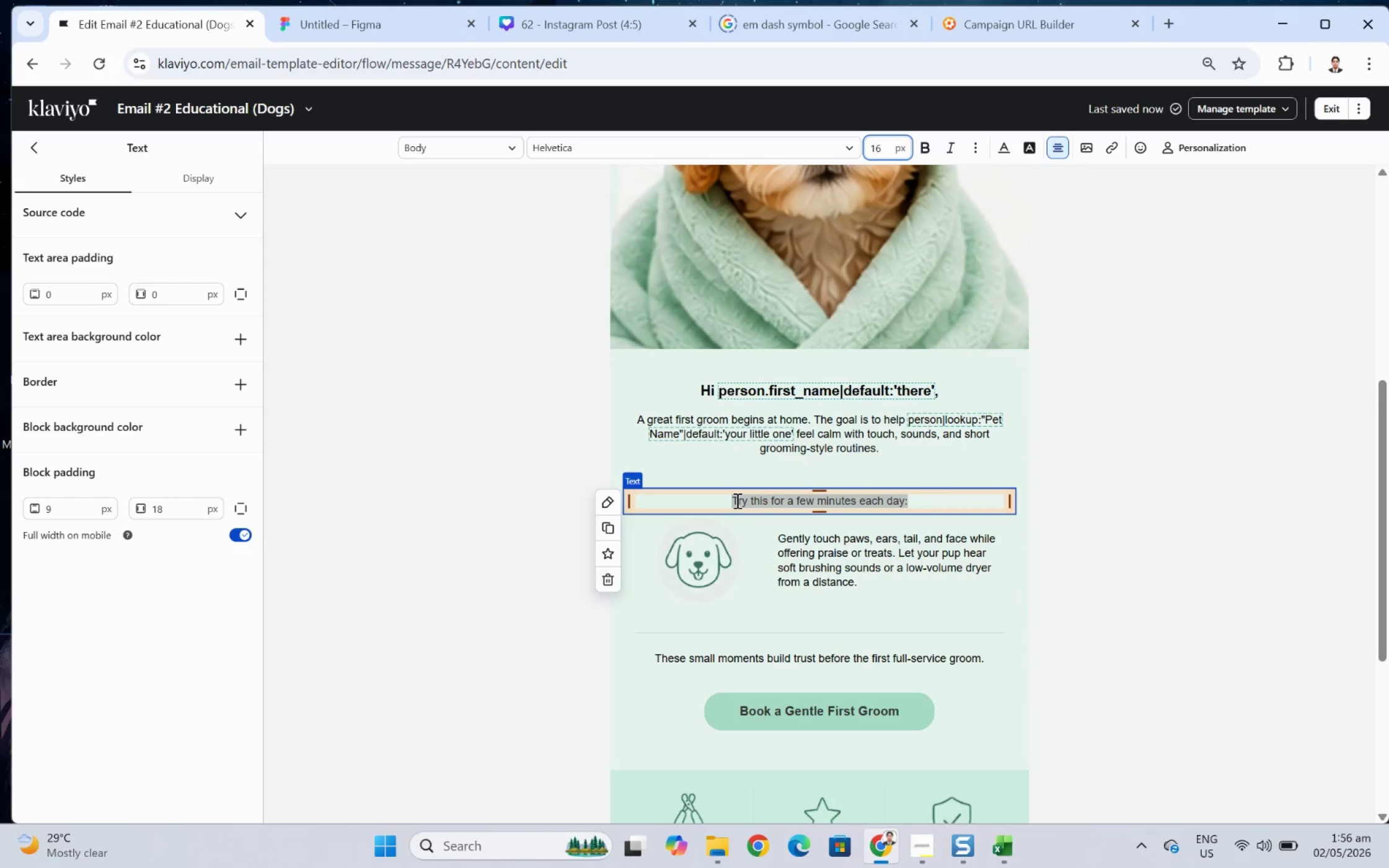 
left_click([737, 500])
 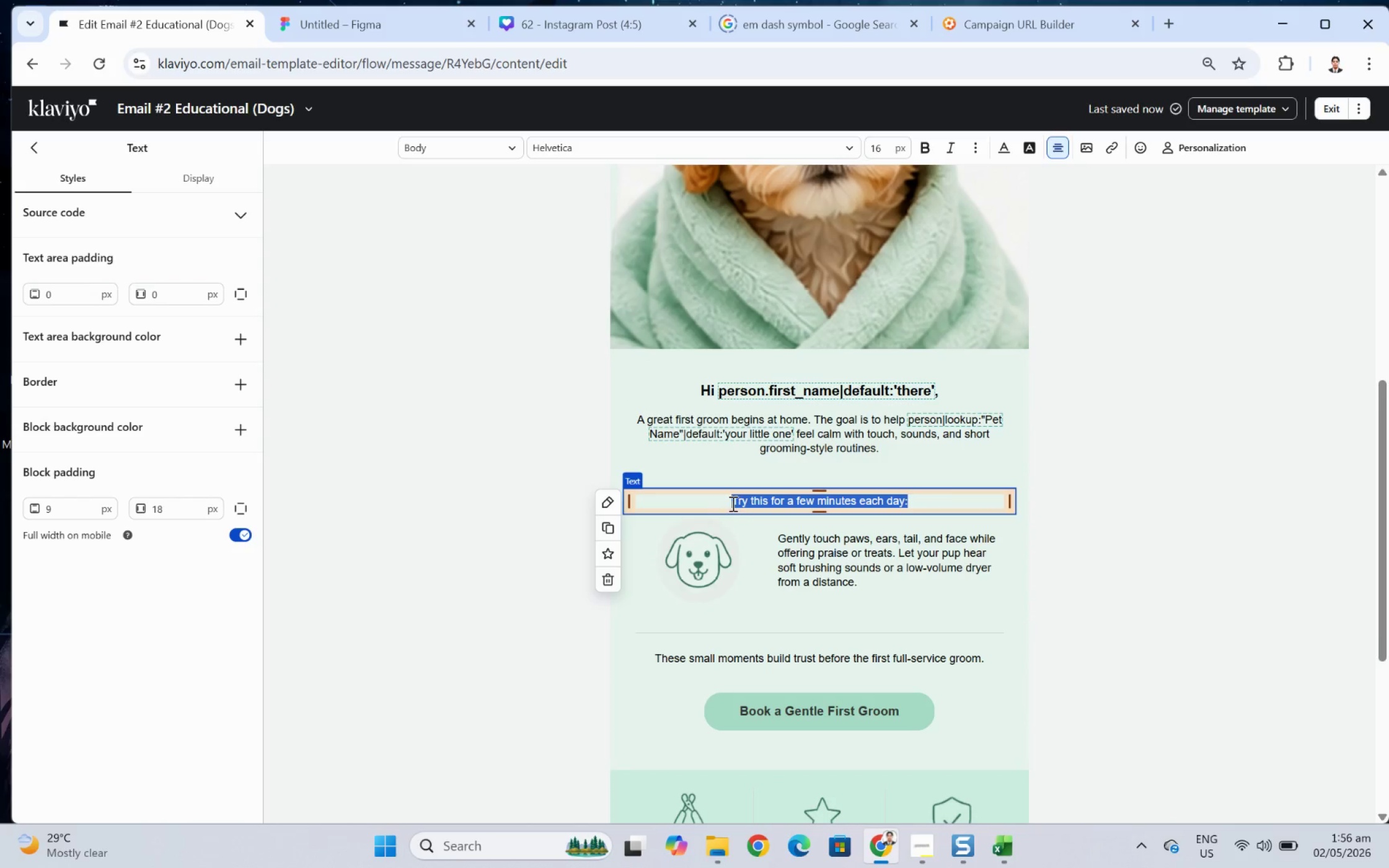 
left_click([731, 503])
 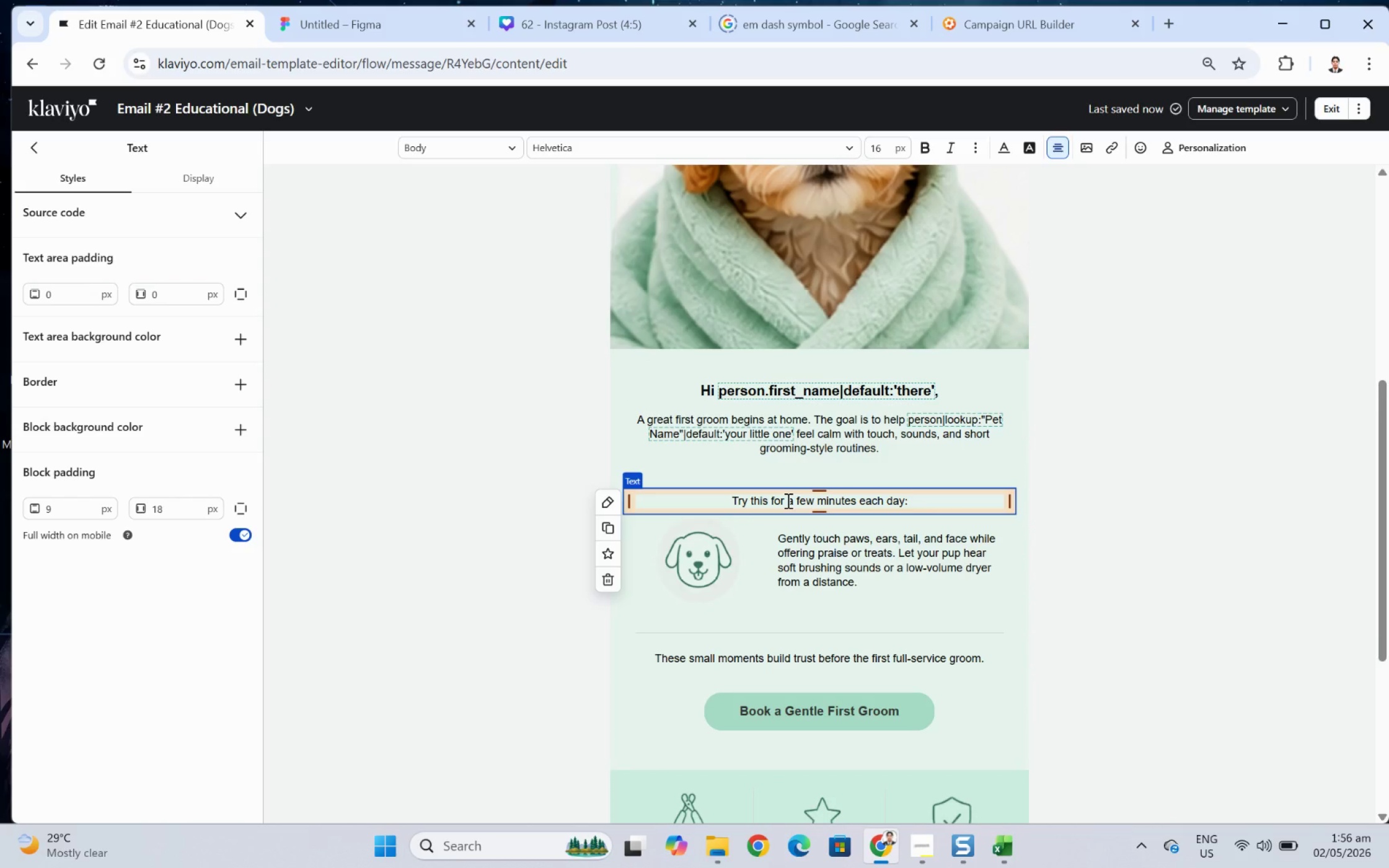 
key(Enter)
 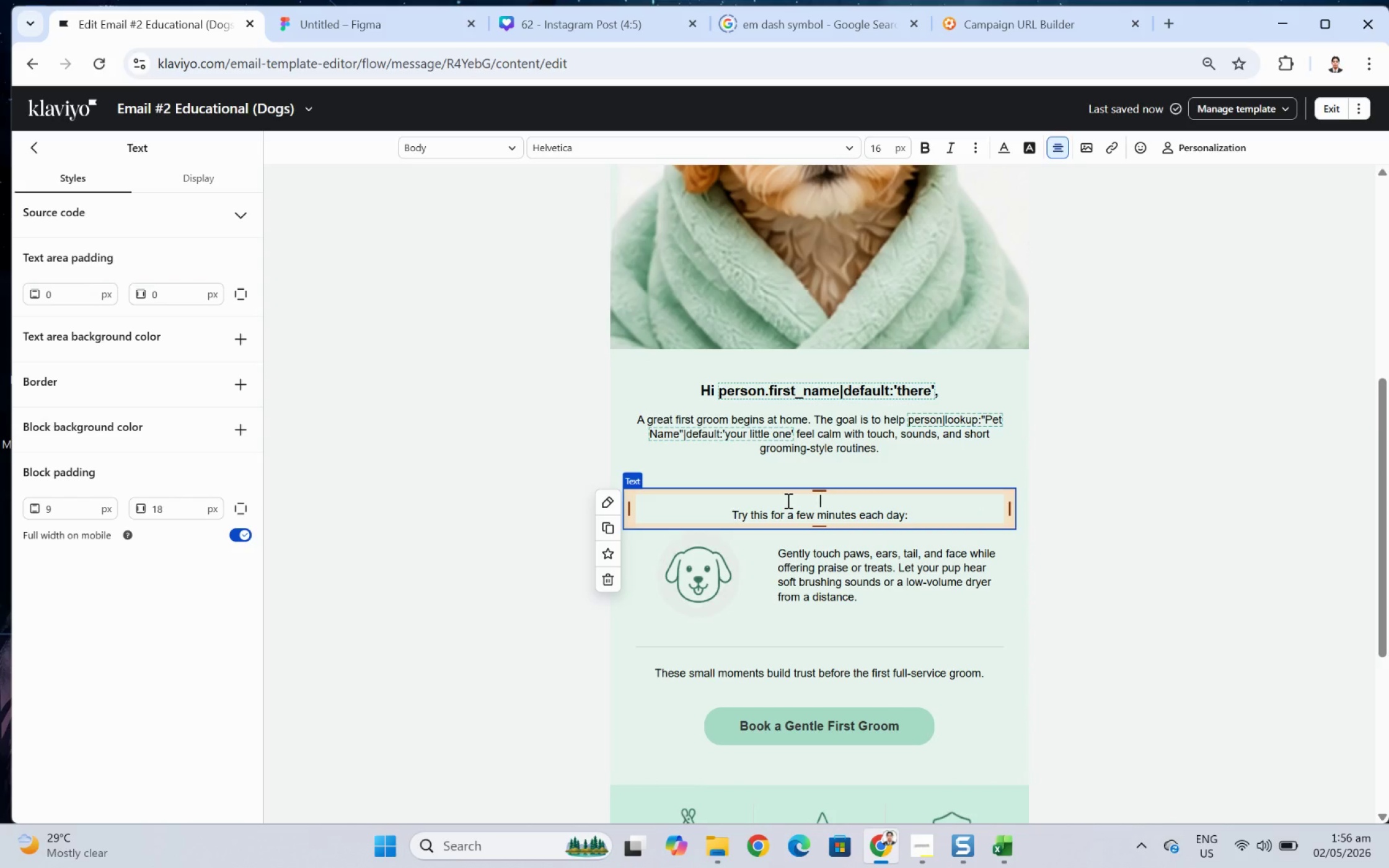 
key(ArrowUp)
 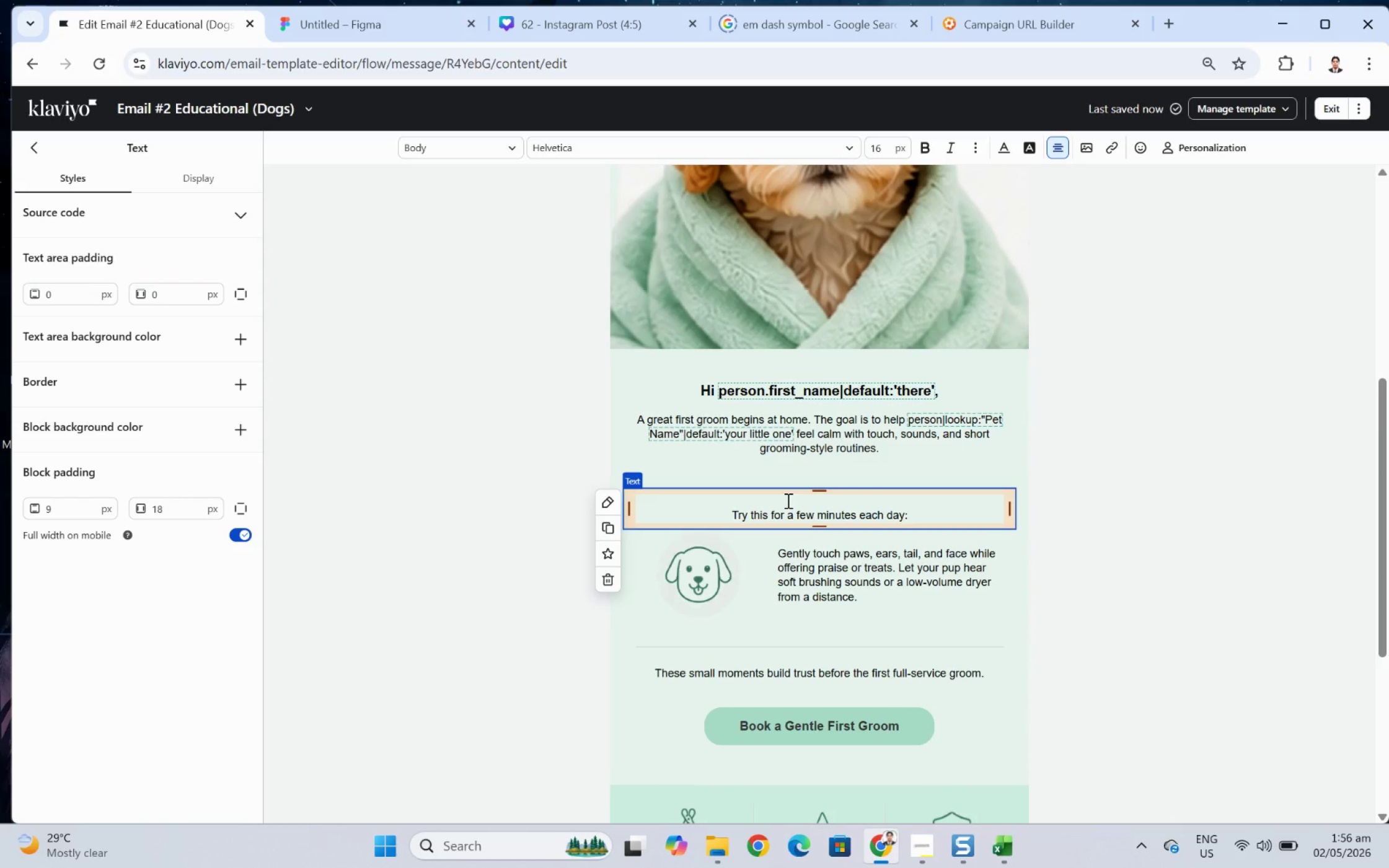 
type(Growth Tips)
 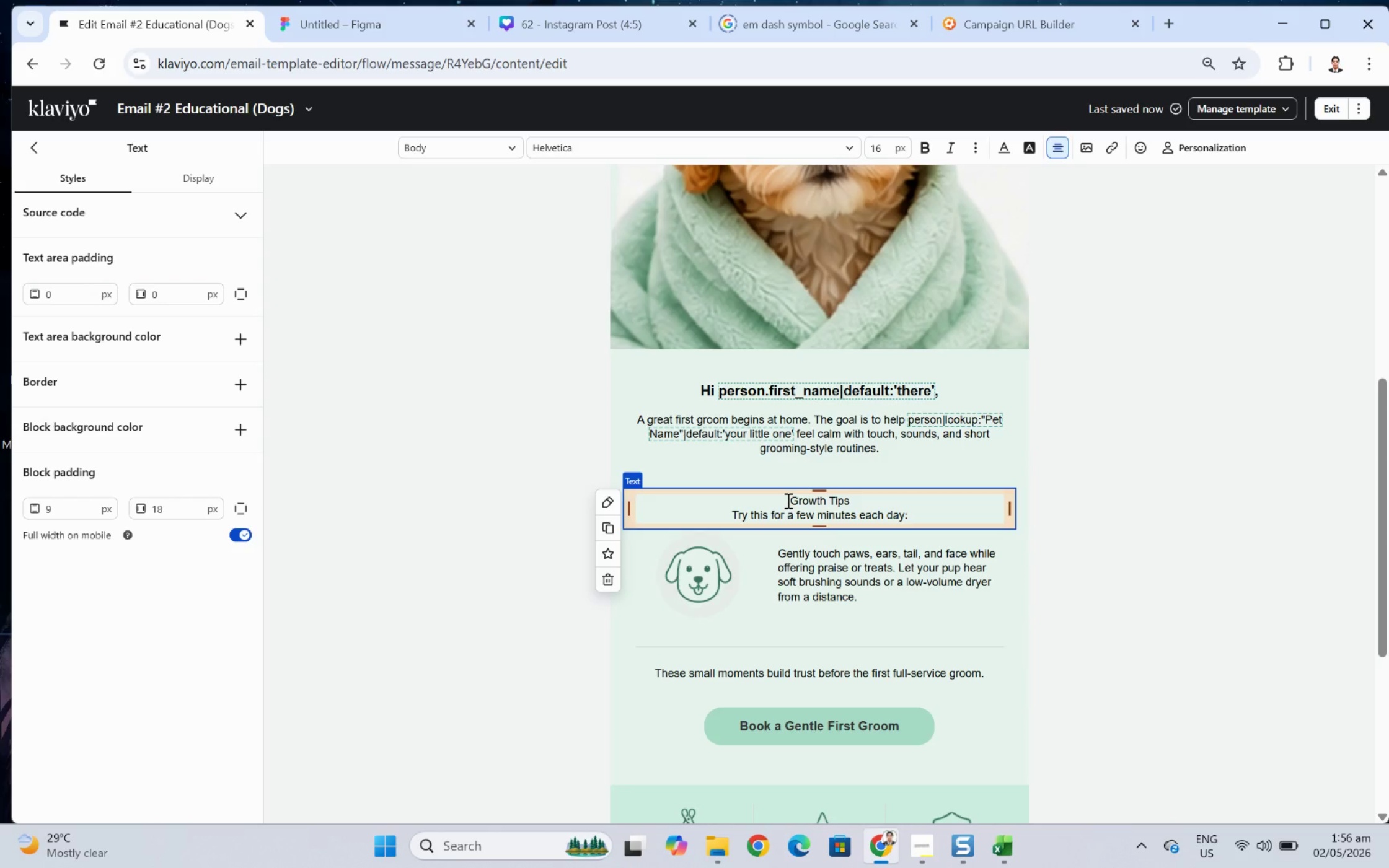 
hold_key(key=ShiftLeft, duration=0.67)
left_click([787, 500])
 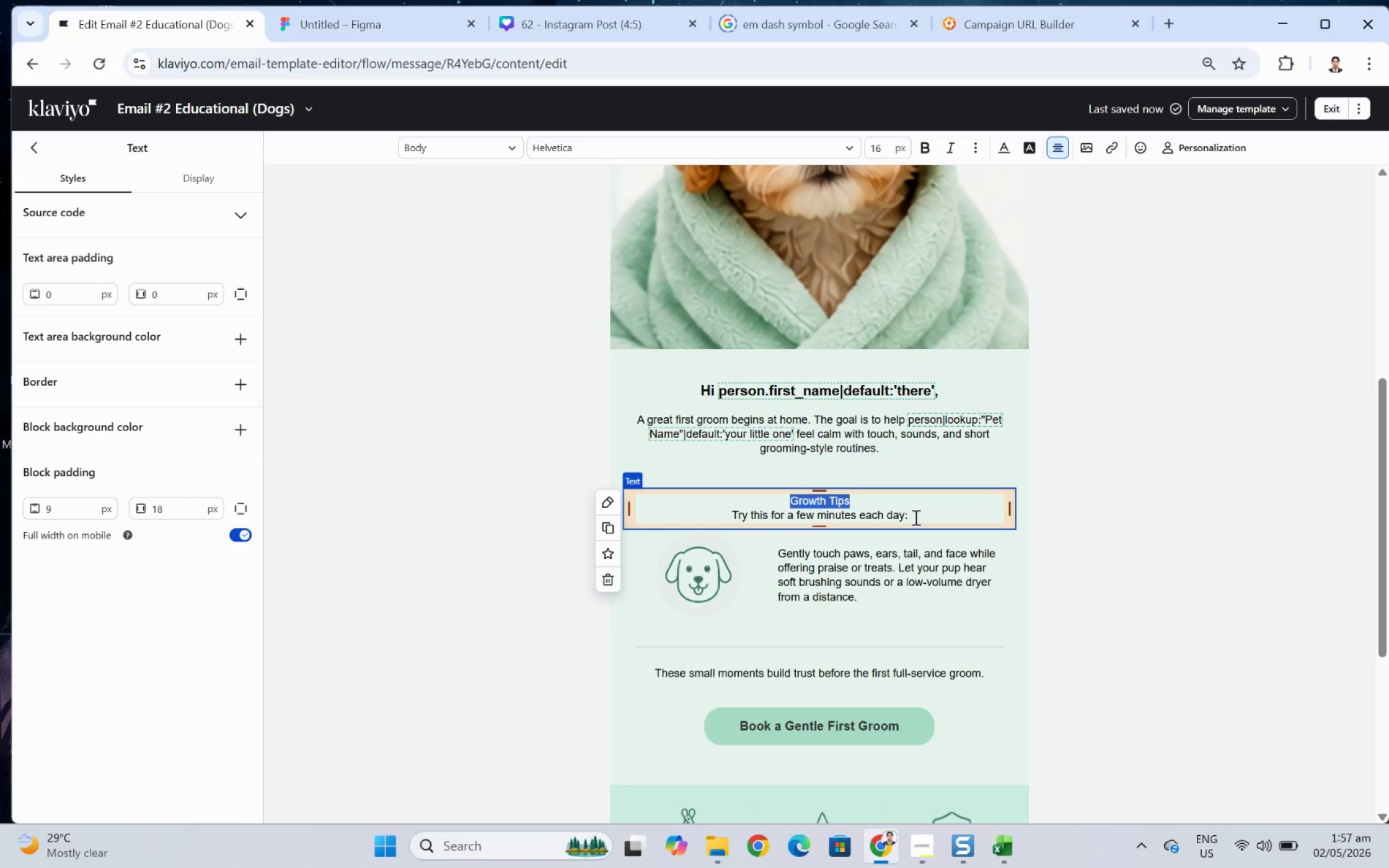 
left_click([914, 517])
 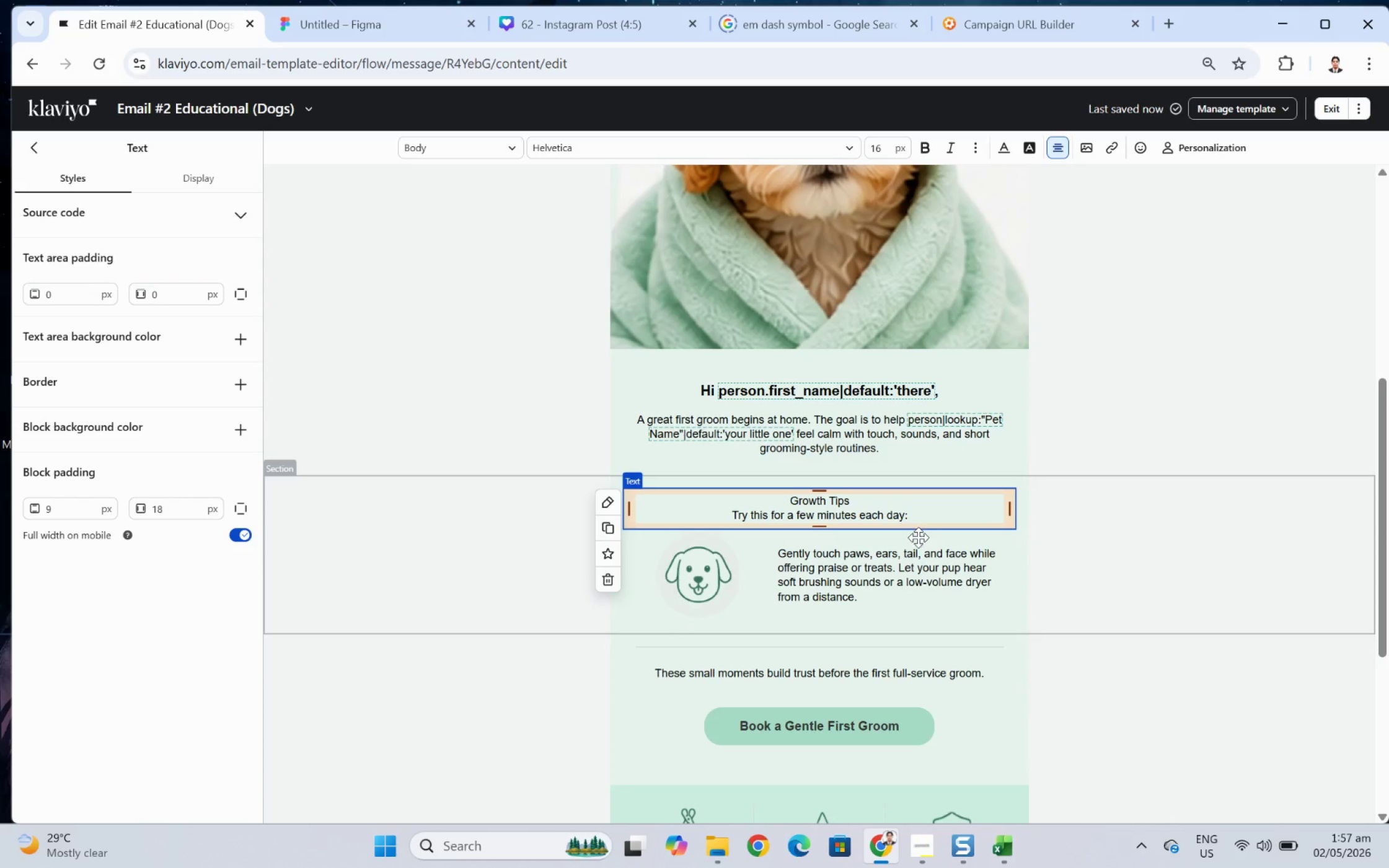 
key(Backspace)
 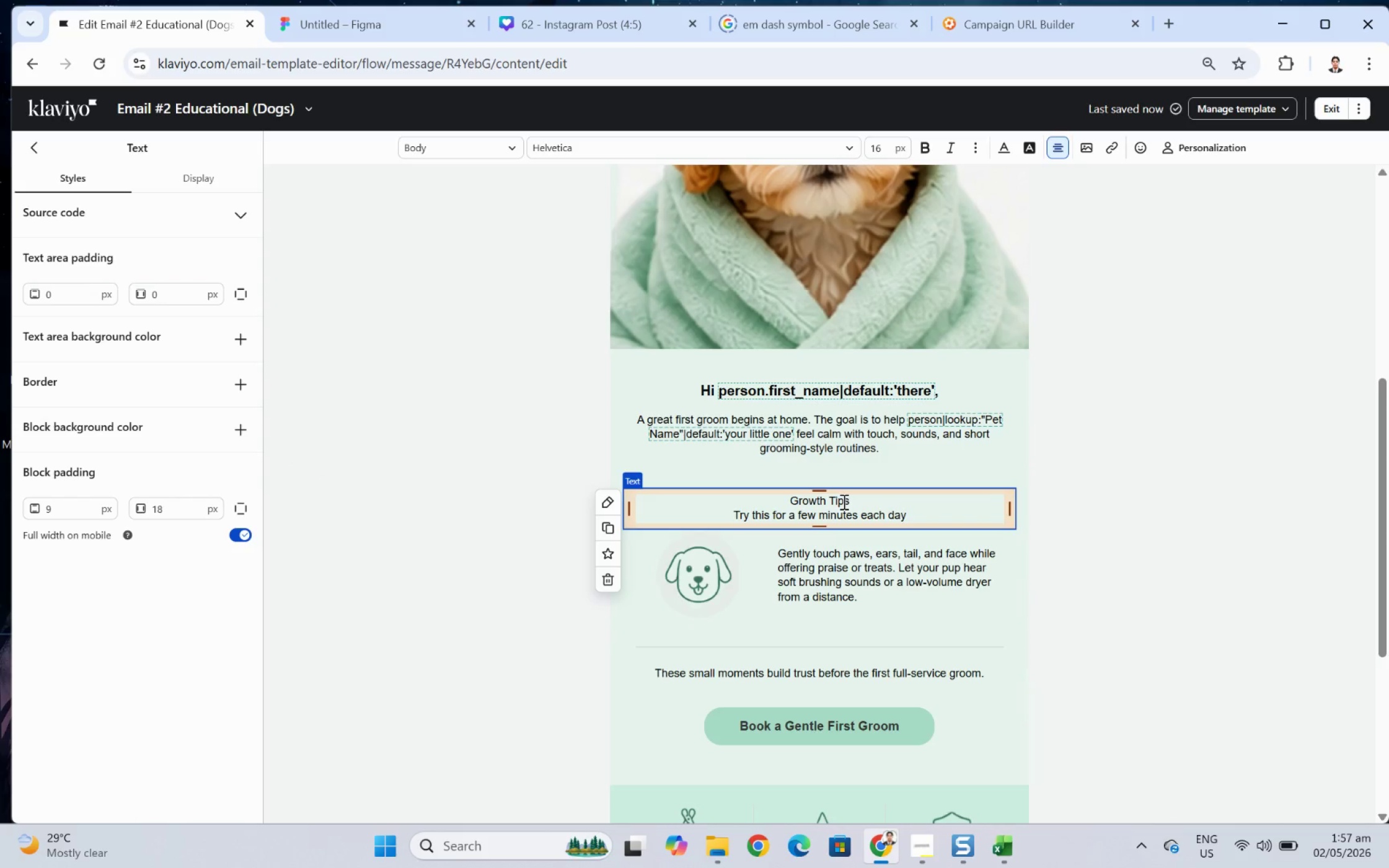 
double_click([843, 501])
 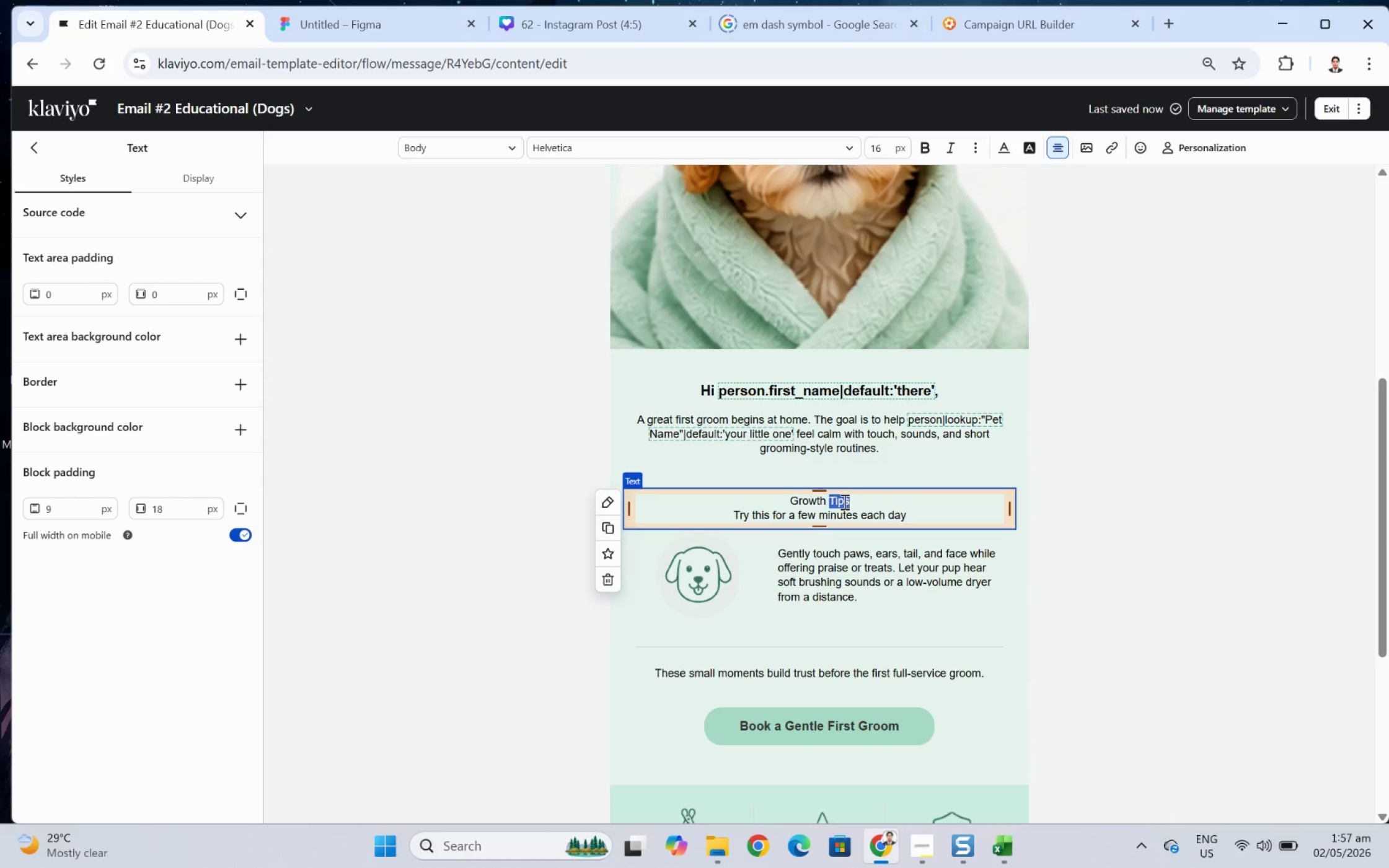 
triple_click([843, 501])
 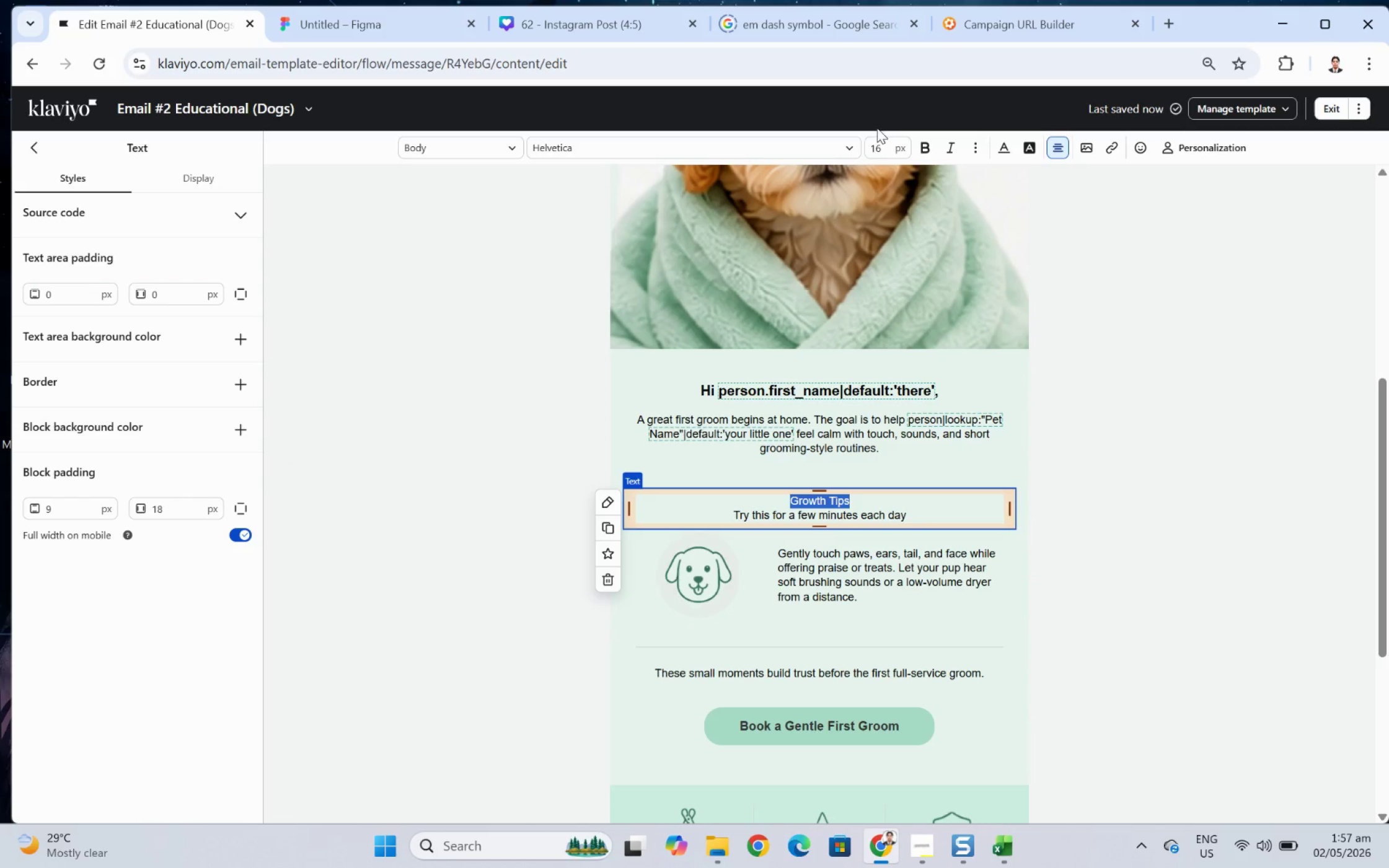 
left_click_drag(start_coordinate=[884, 146], to_coordinate=[885, 150])
 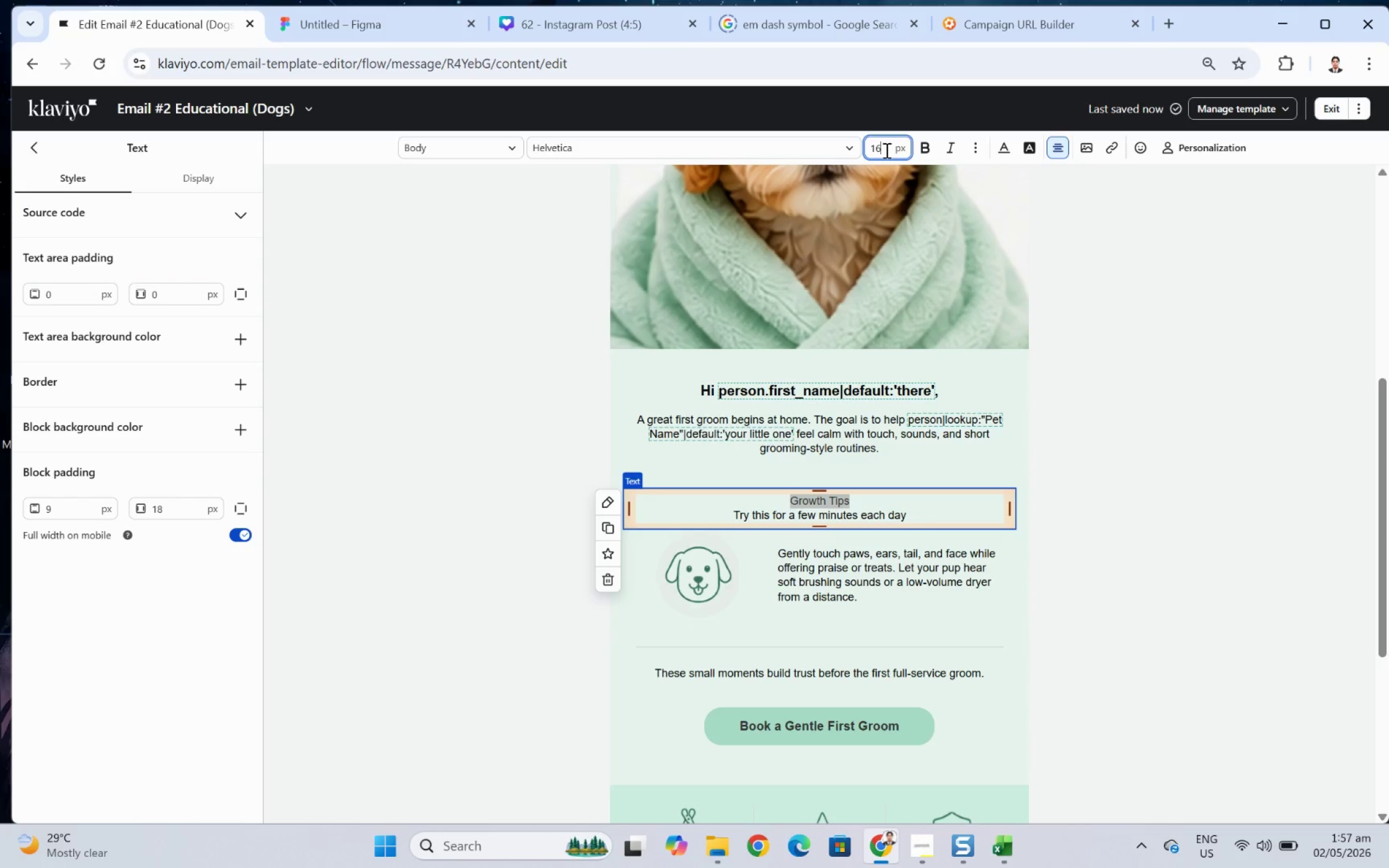 
double_click([885, 150])
 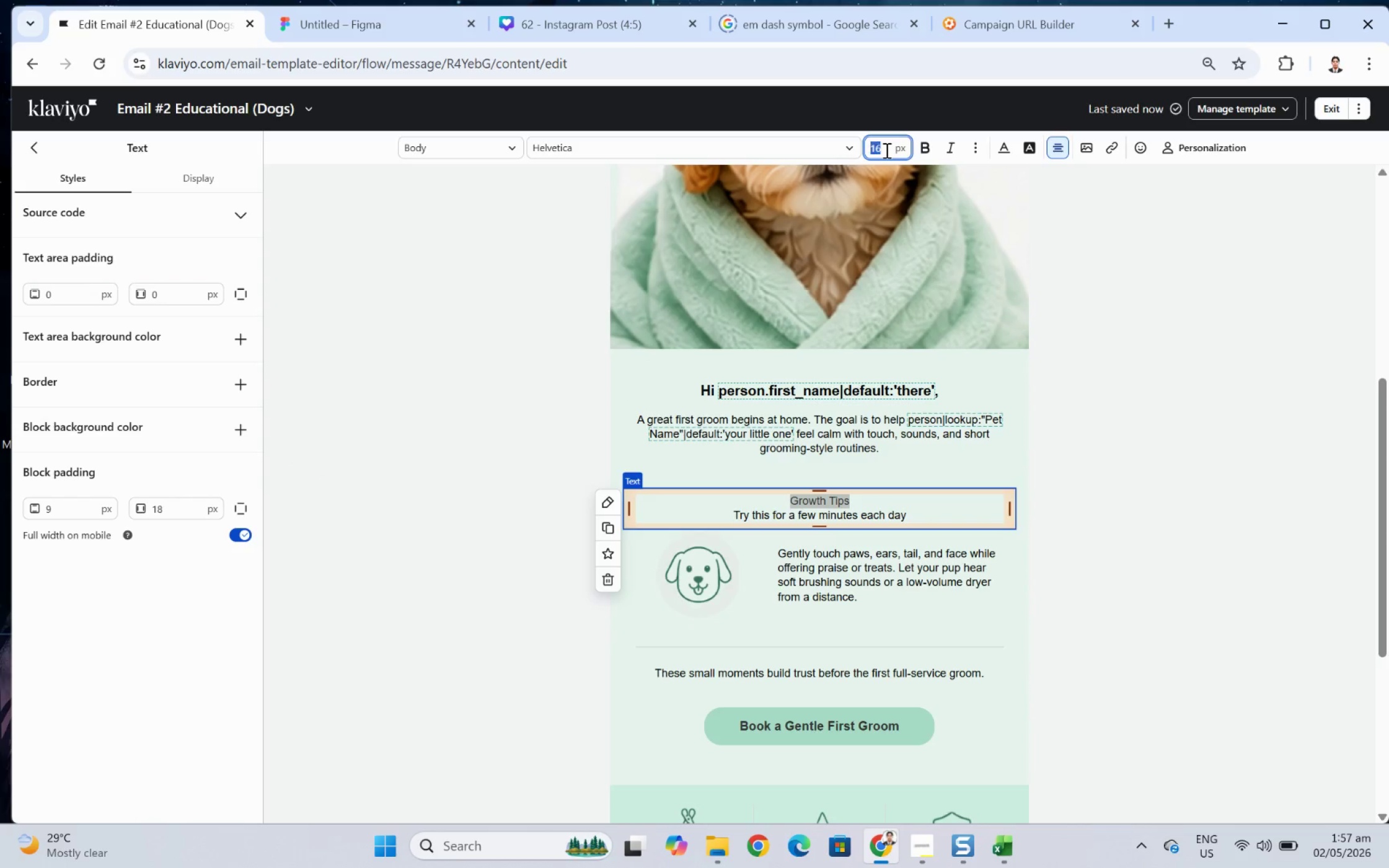 
triple_click([885, 150])
 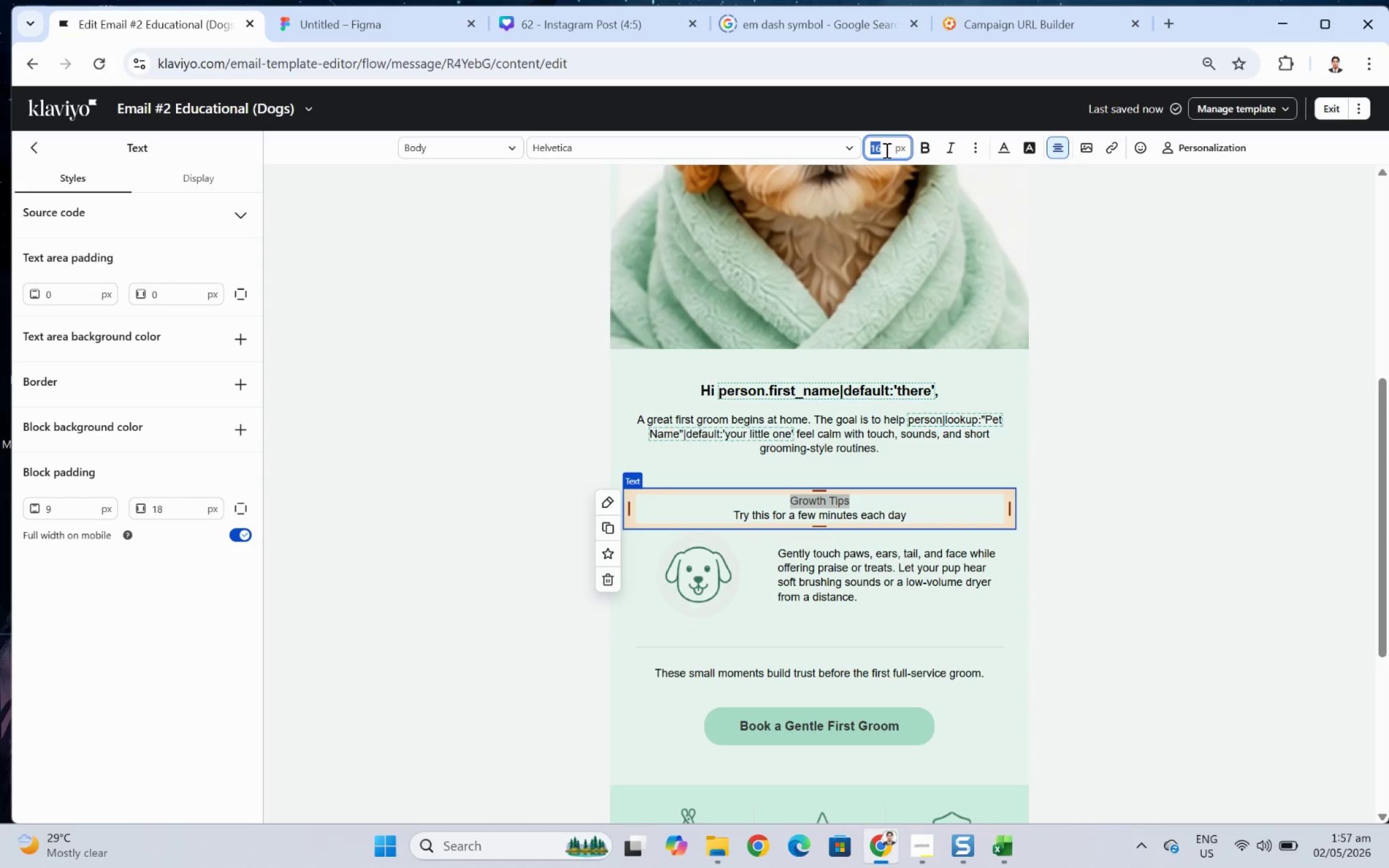 
key(Numpad2)
 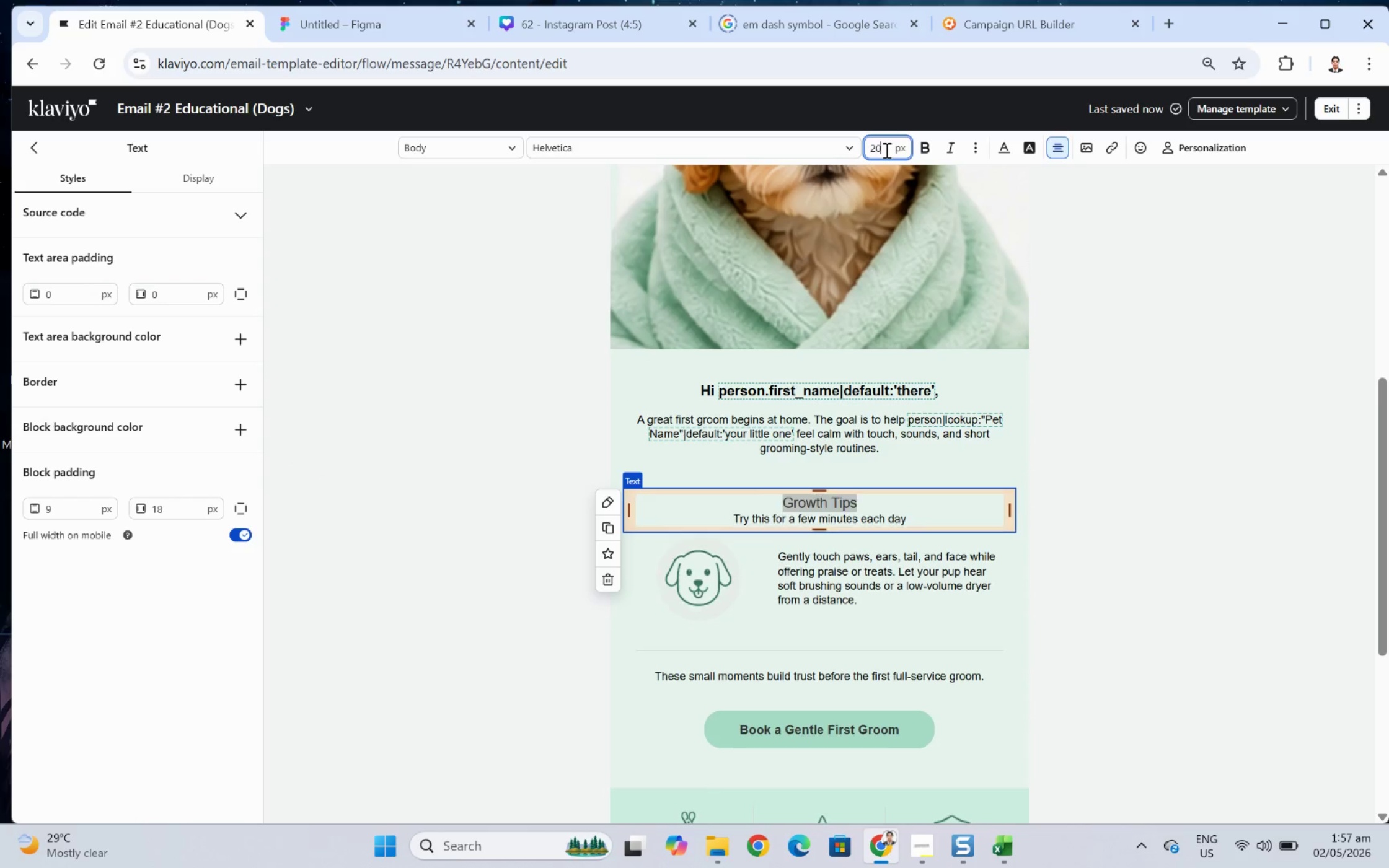 
key(Numpad0)
 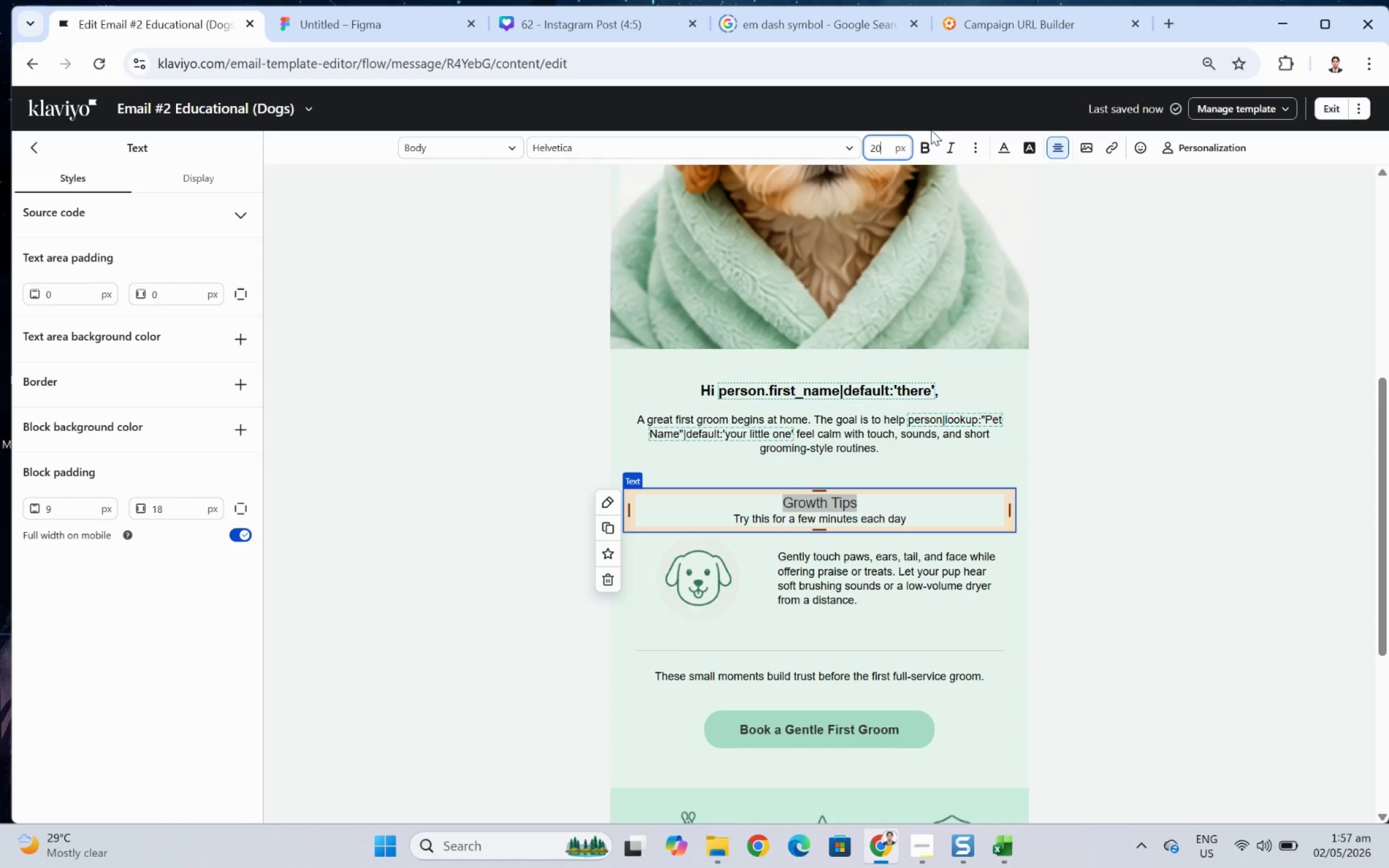 
left_click([931, 144])
 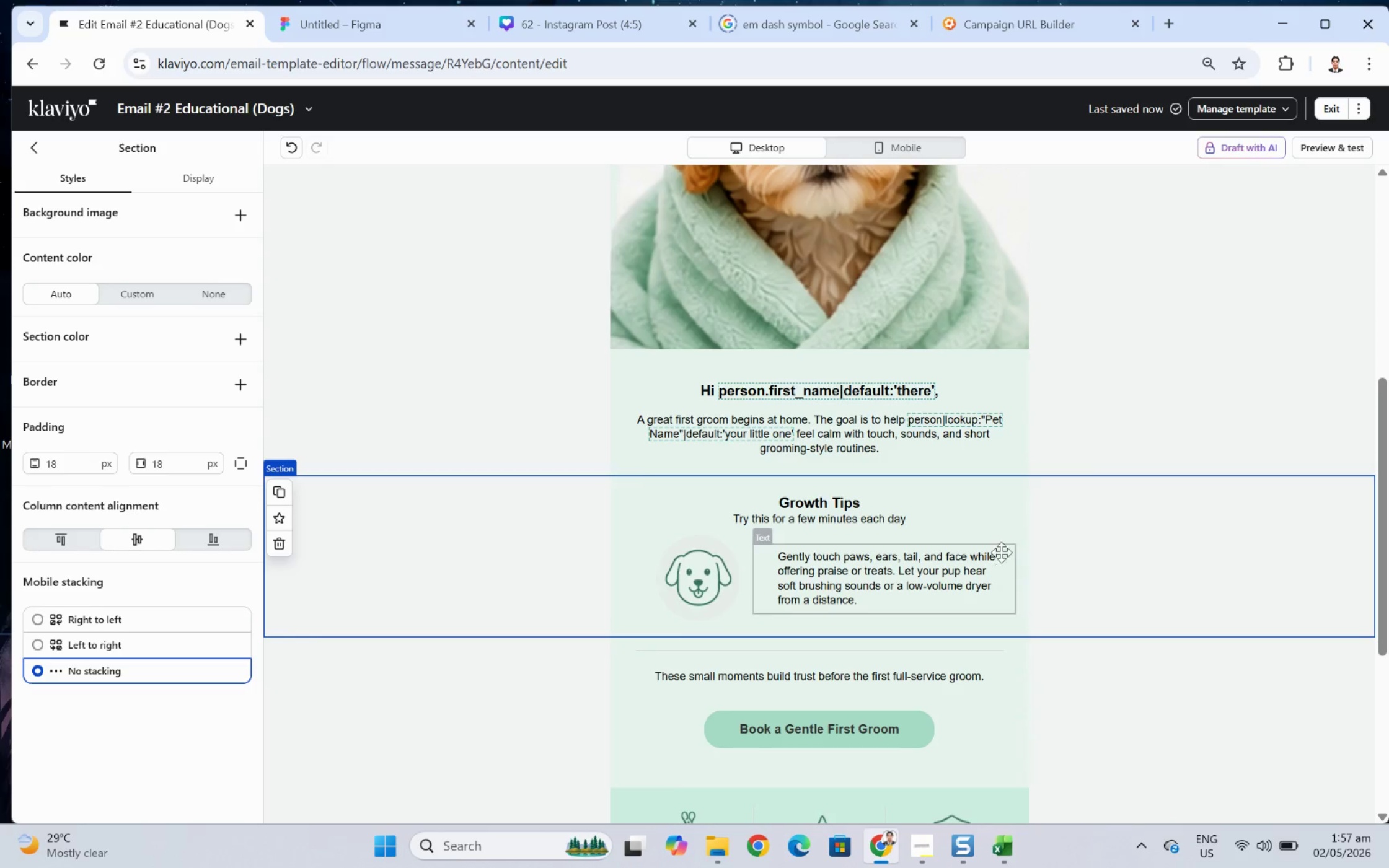 
double_click([855, 501])
 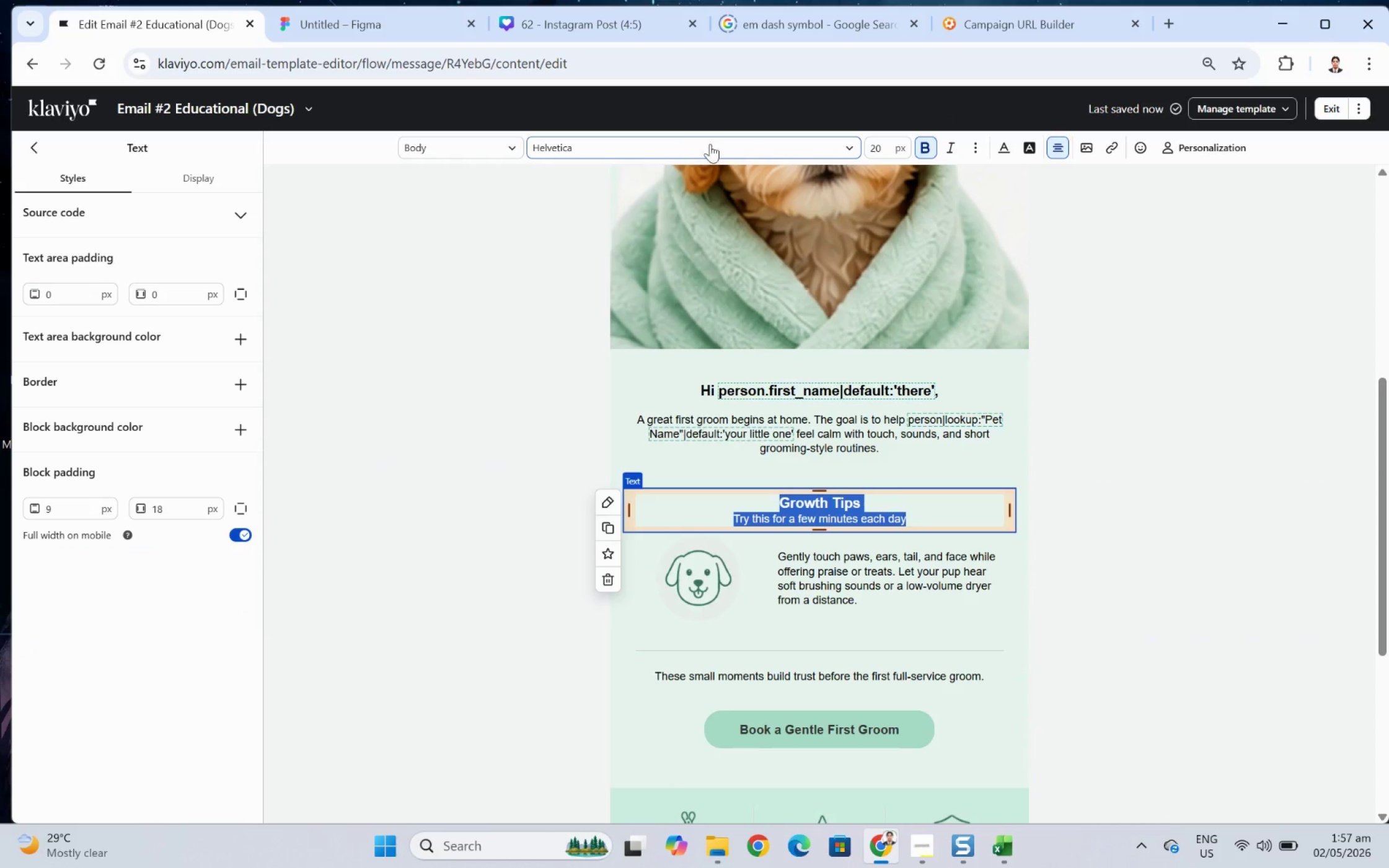 
left_click([978, 144])
 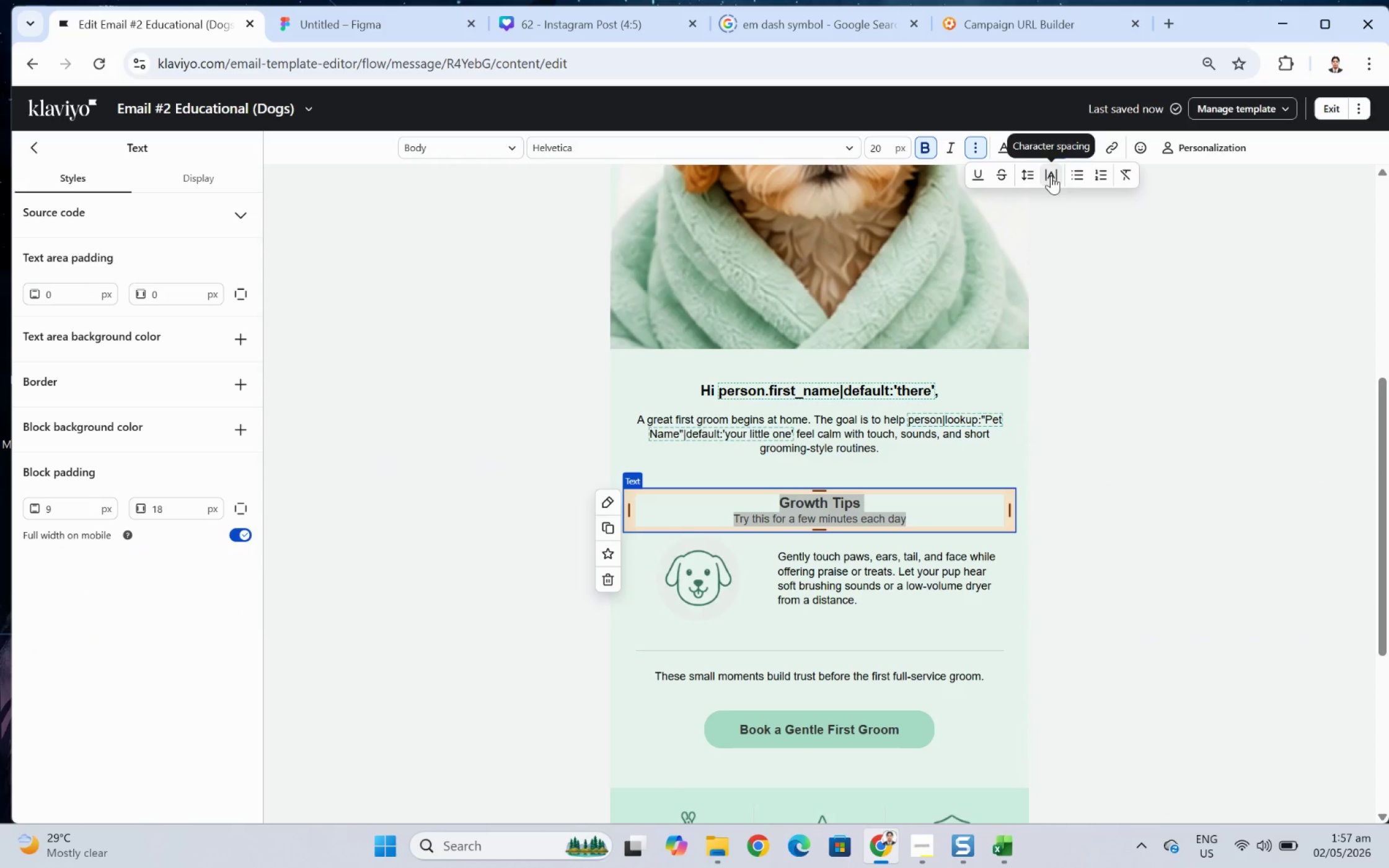 
left_click([1054, 175])
 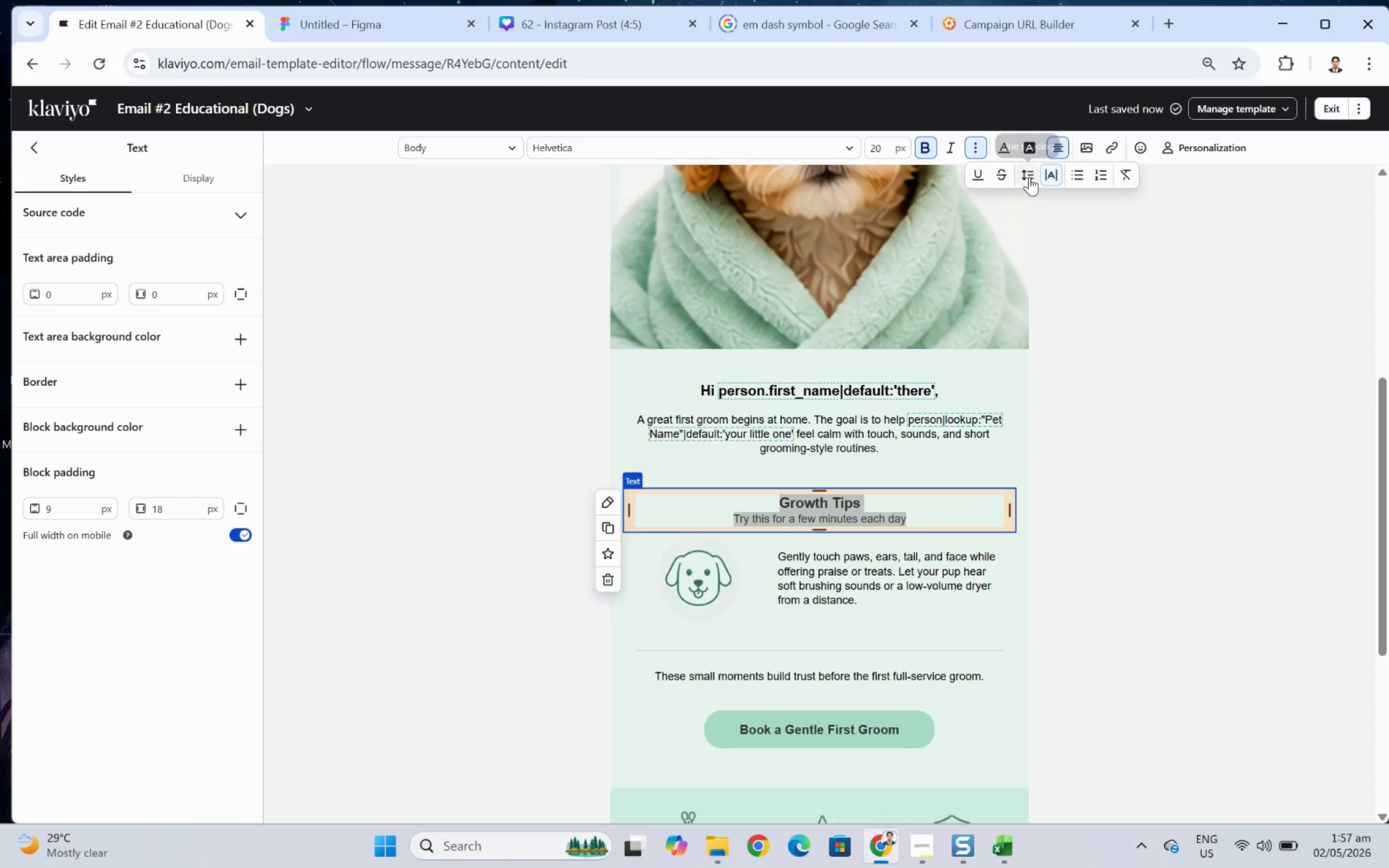 
double_click([1029, 177])
 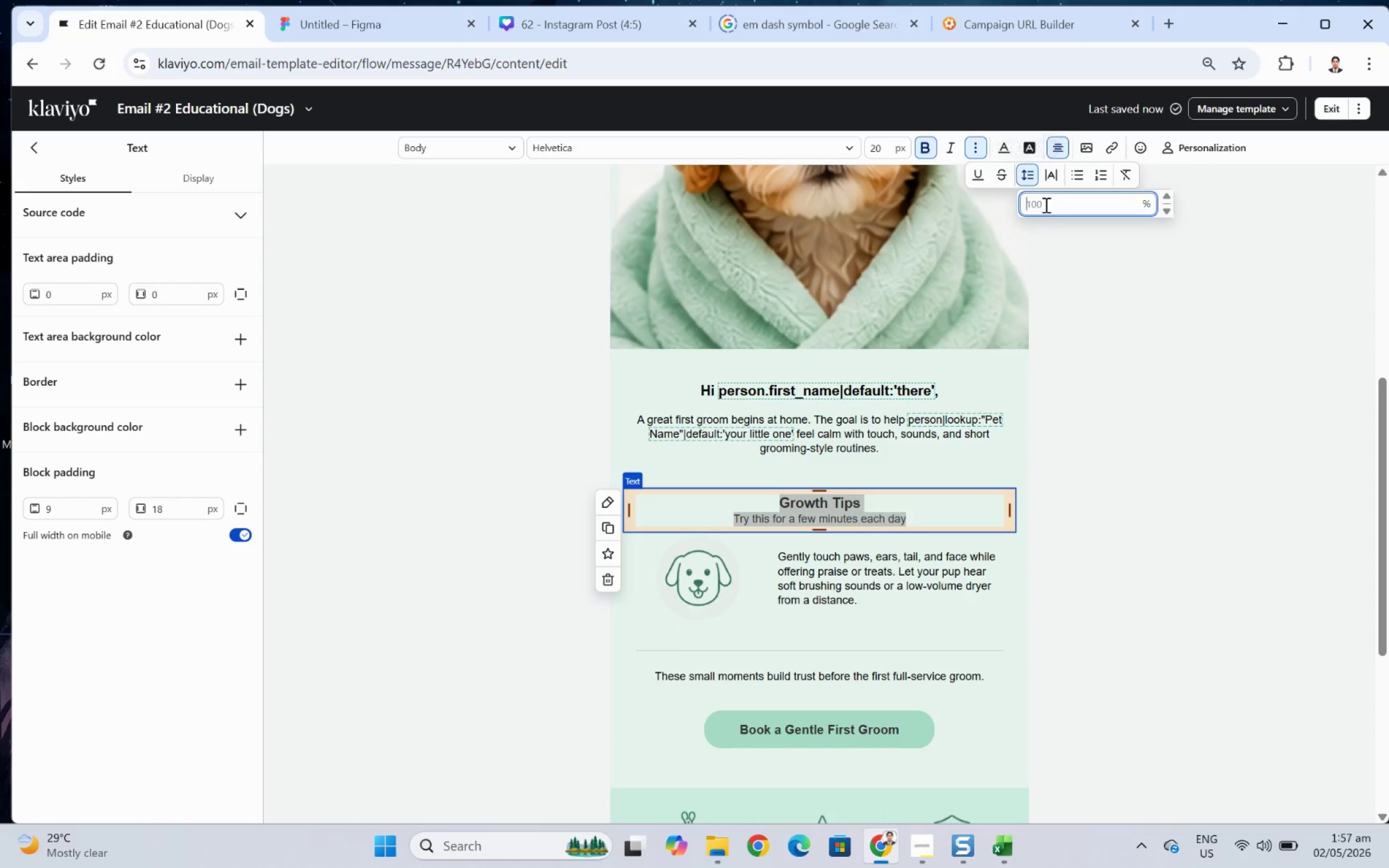 
left_click([1045, 204])
 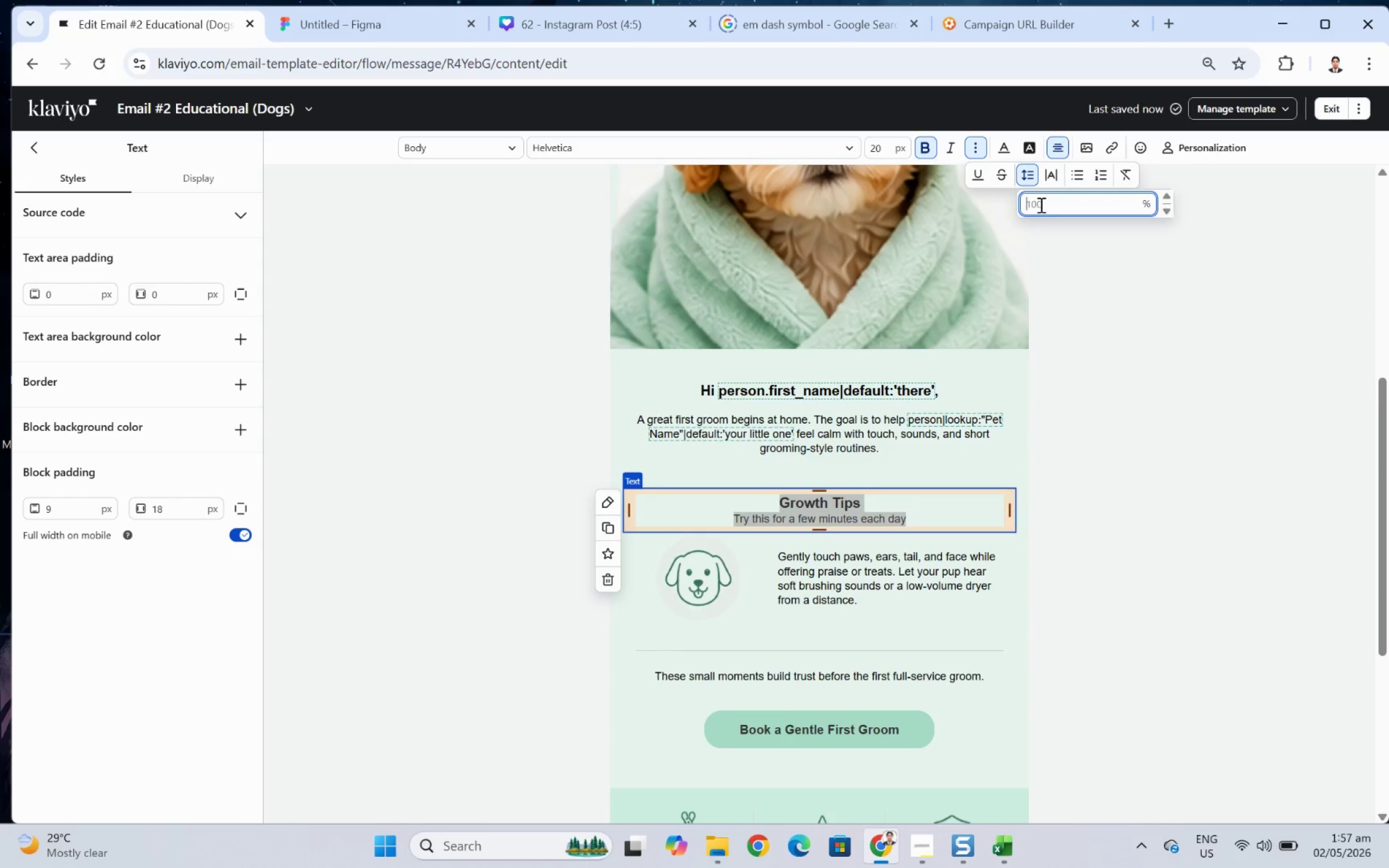 
key(Numpad1)
 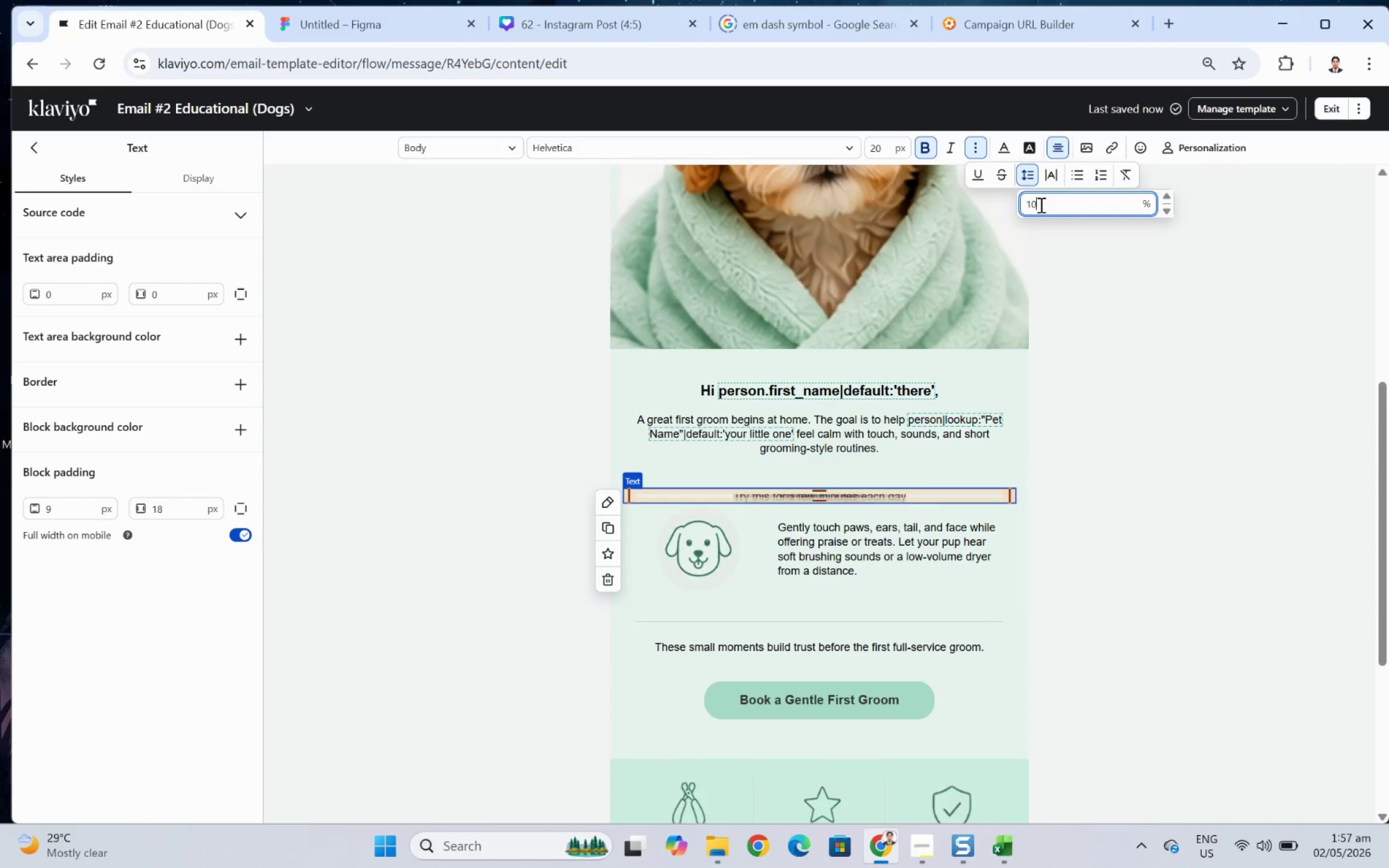 
key(Numpad0)
 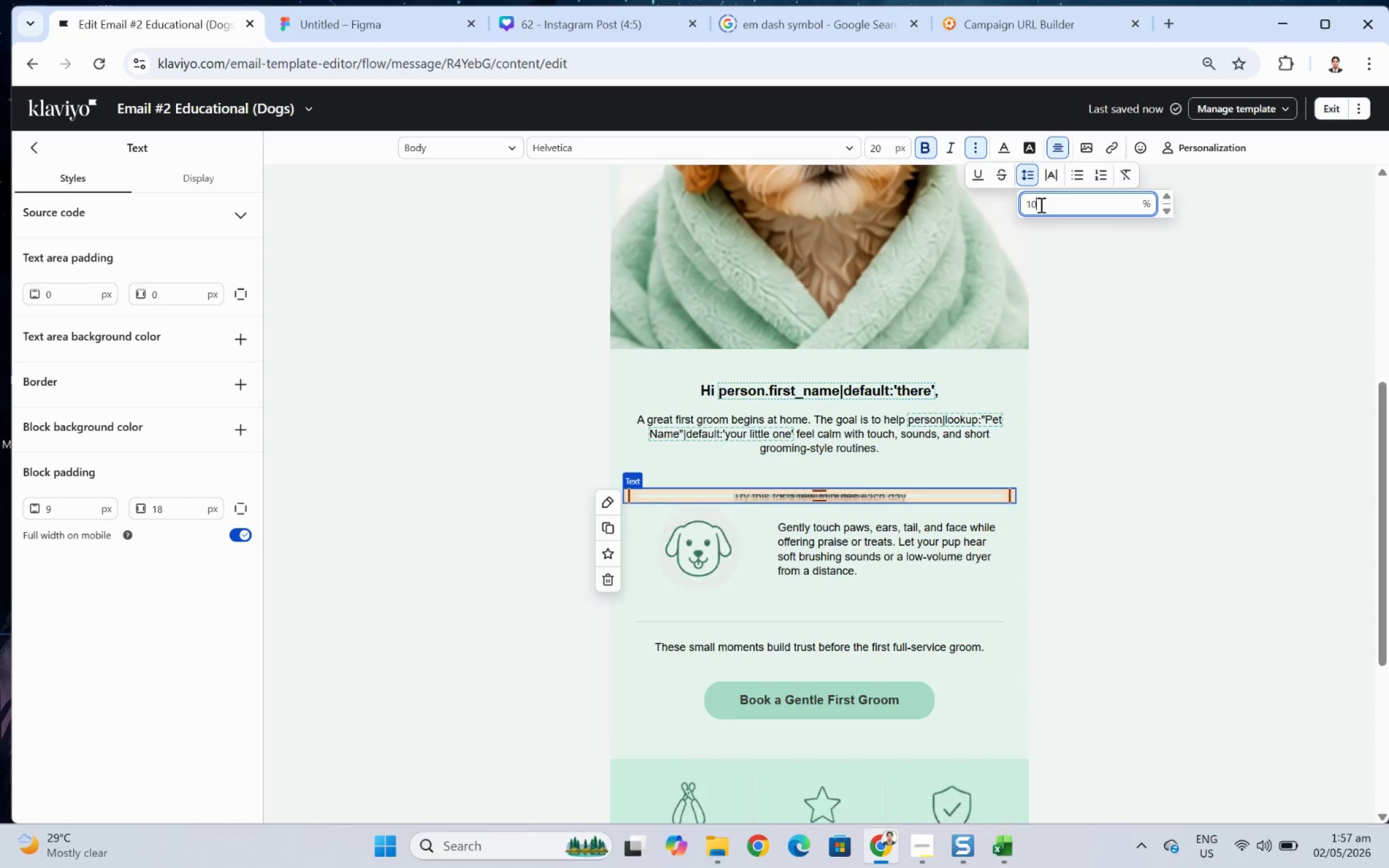 
key(Numpad0)
 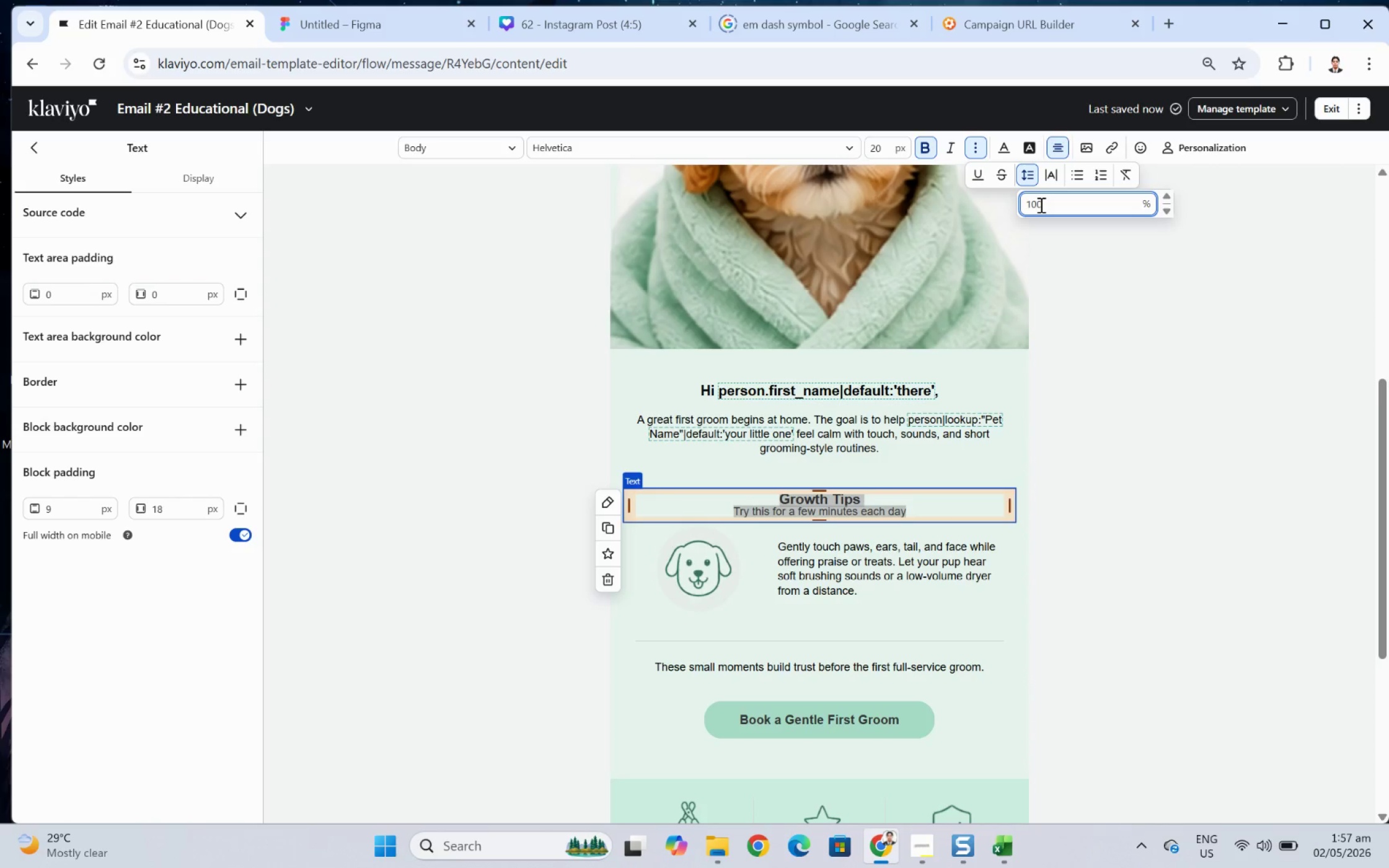 
key(Backspace)
 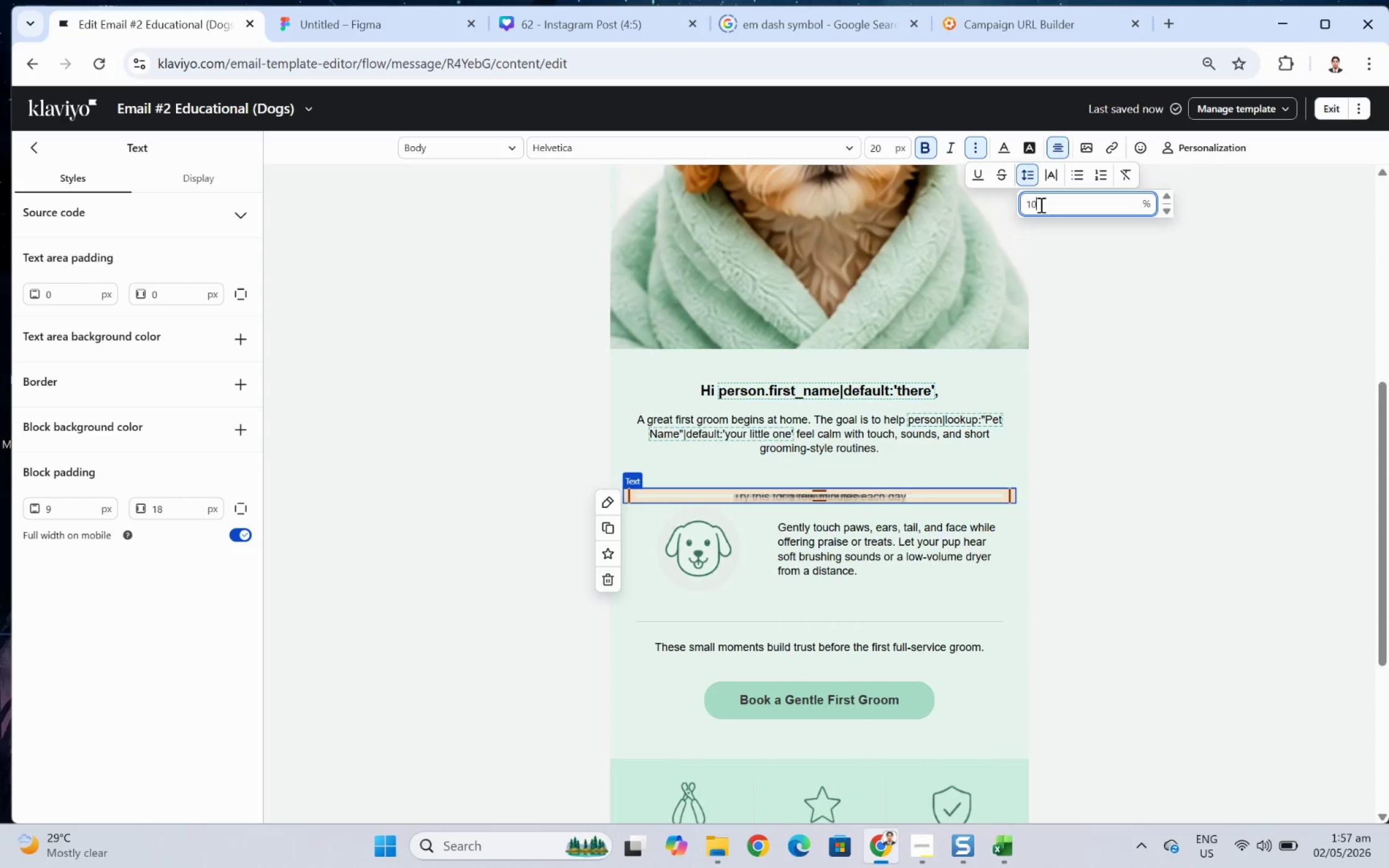 
key(Backspace)
 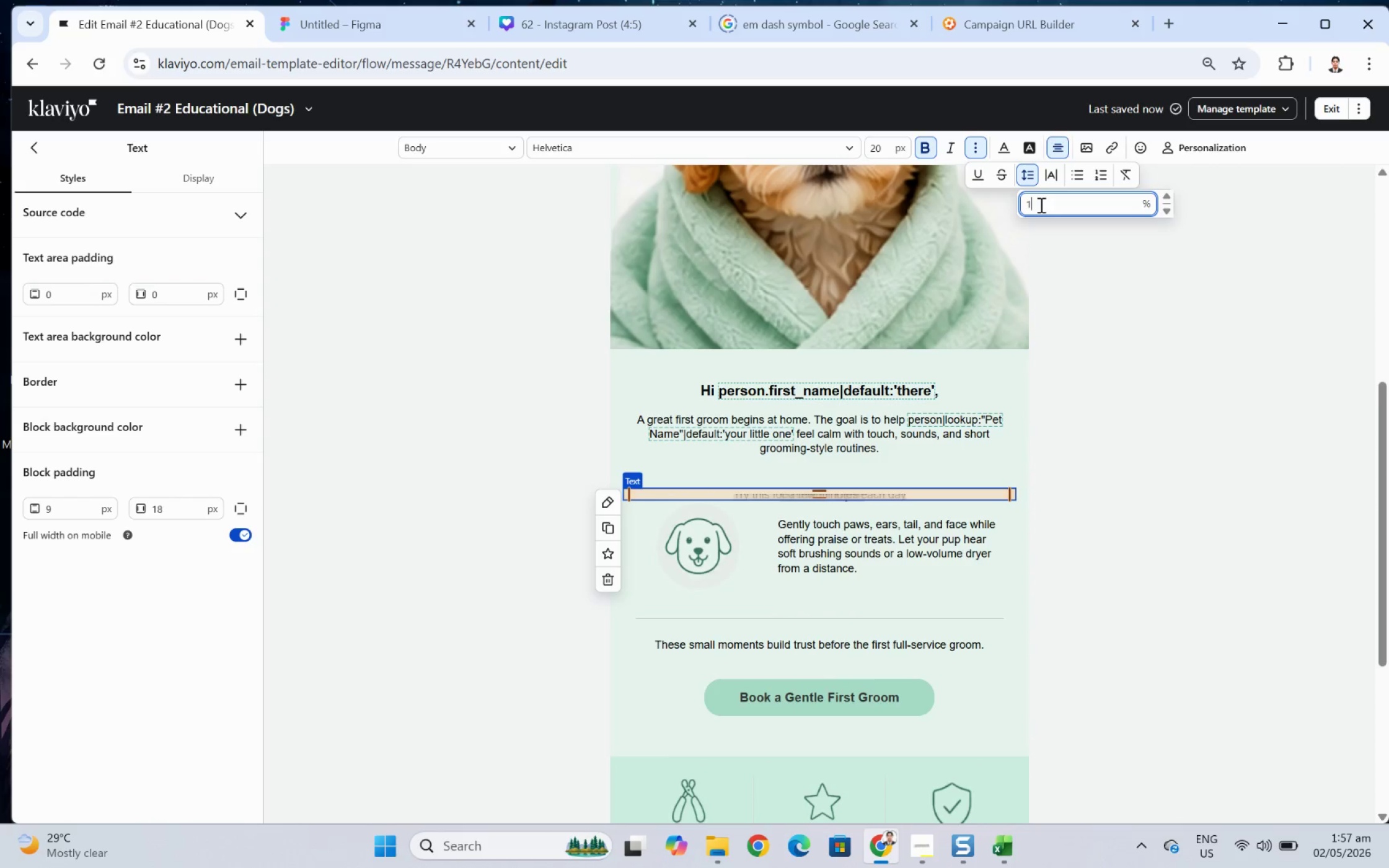 
key(Numpad2)
 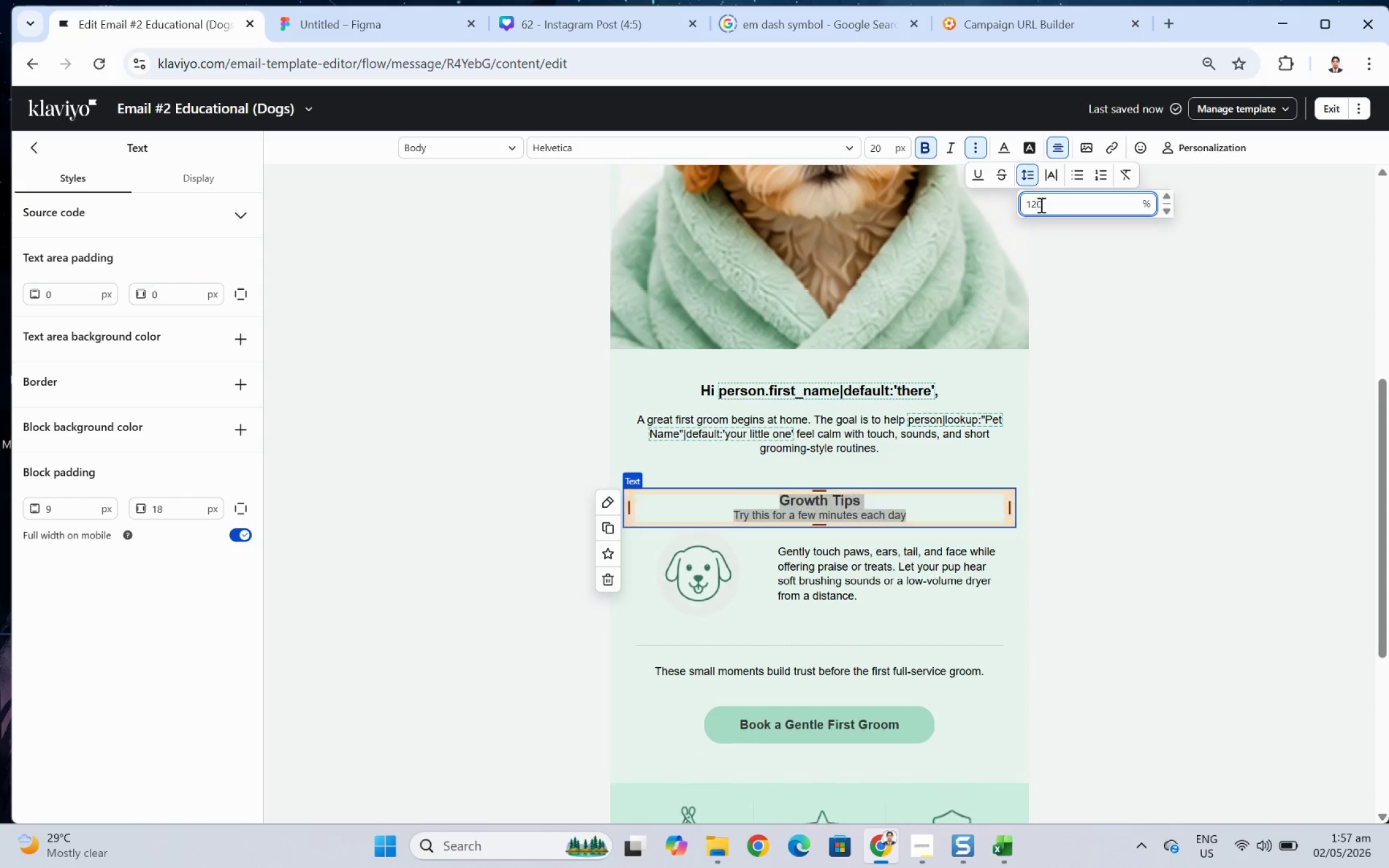 
key(Numpad0)
 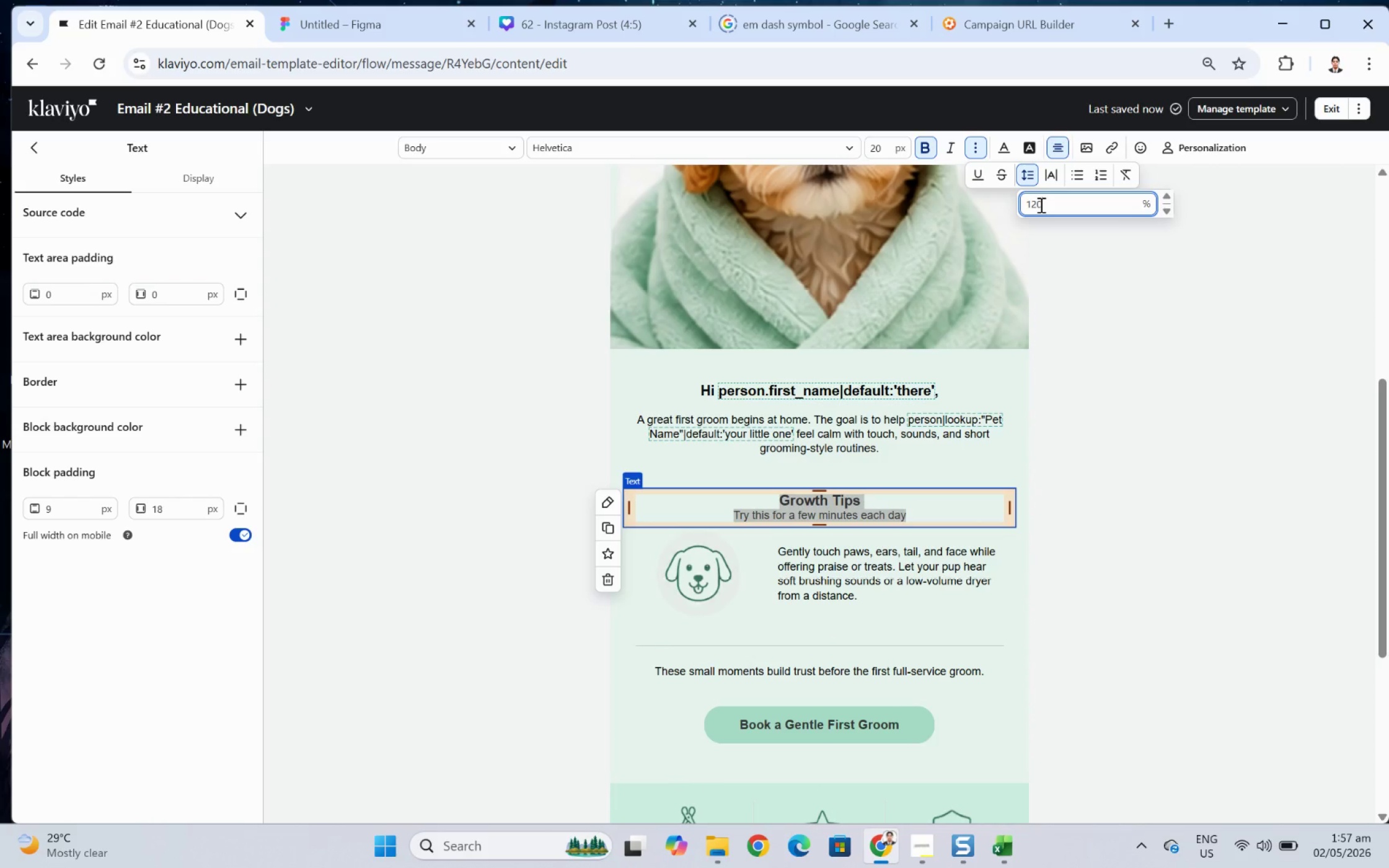 
key(Backspace)
 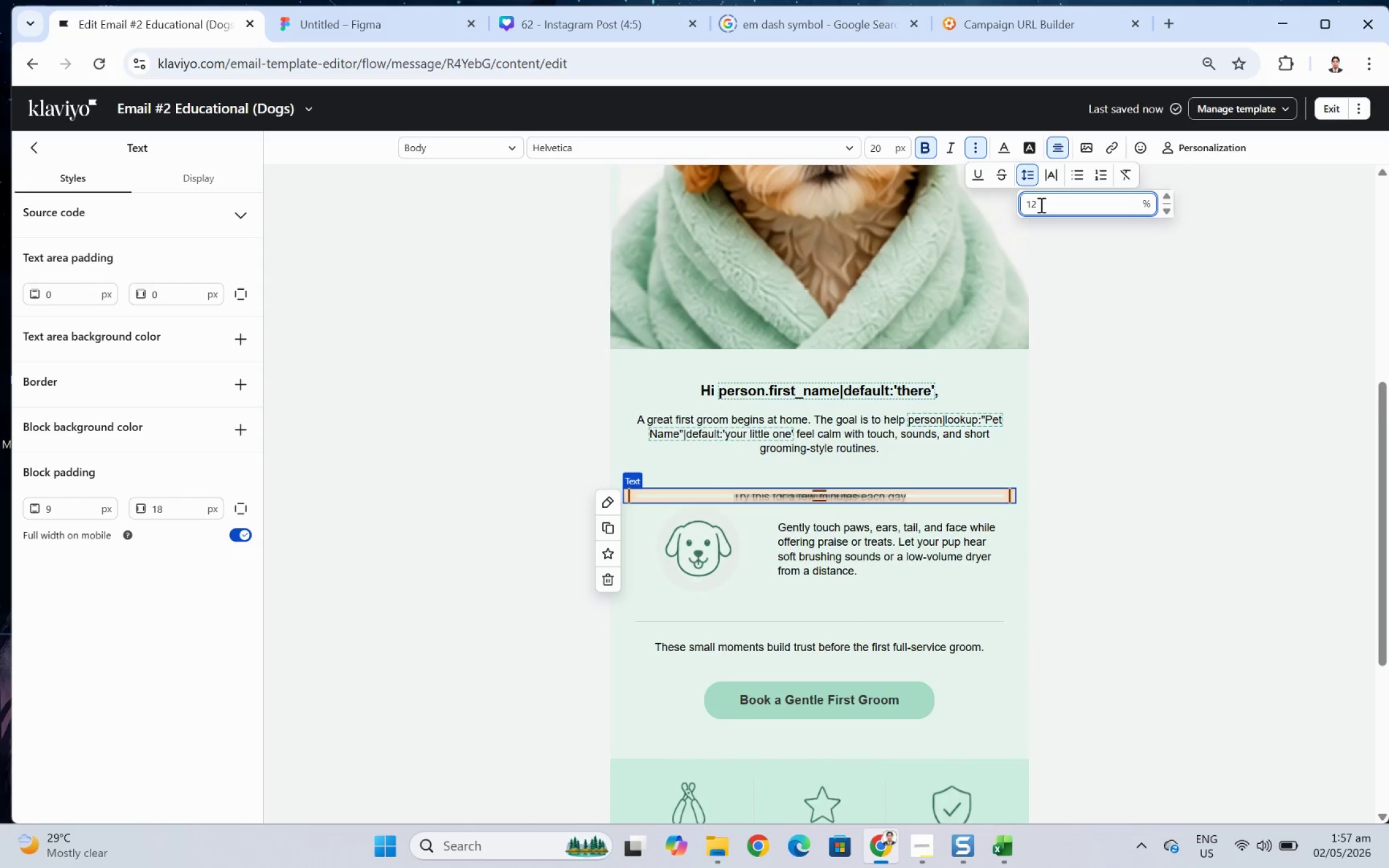 
key(Backspace)
 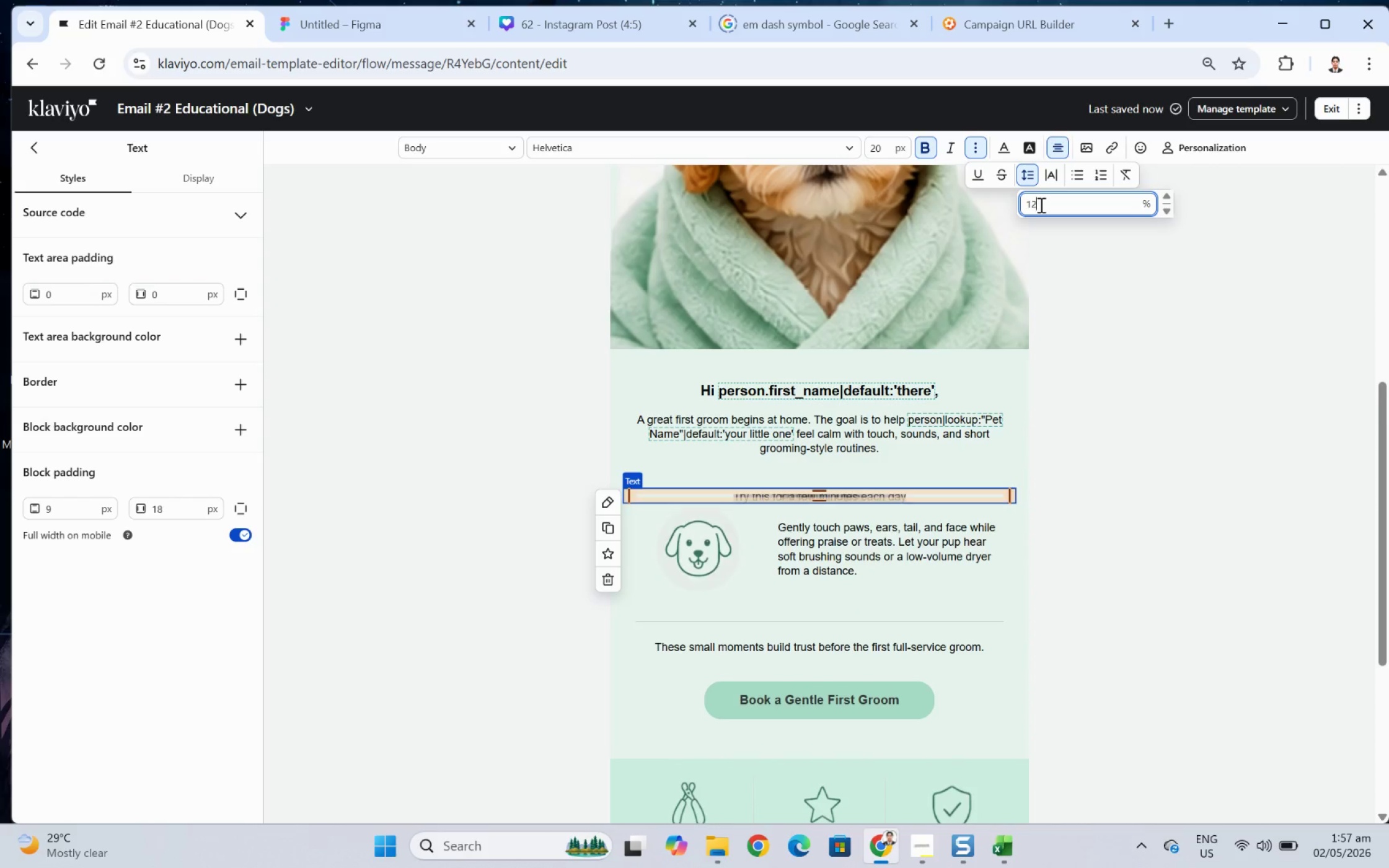 
key(Numpad2)
 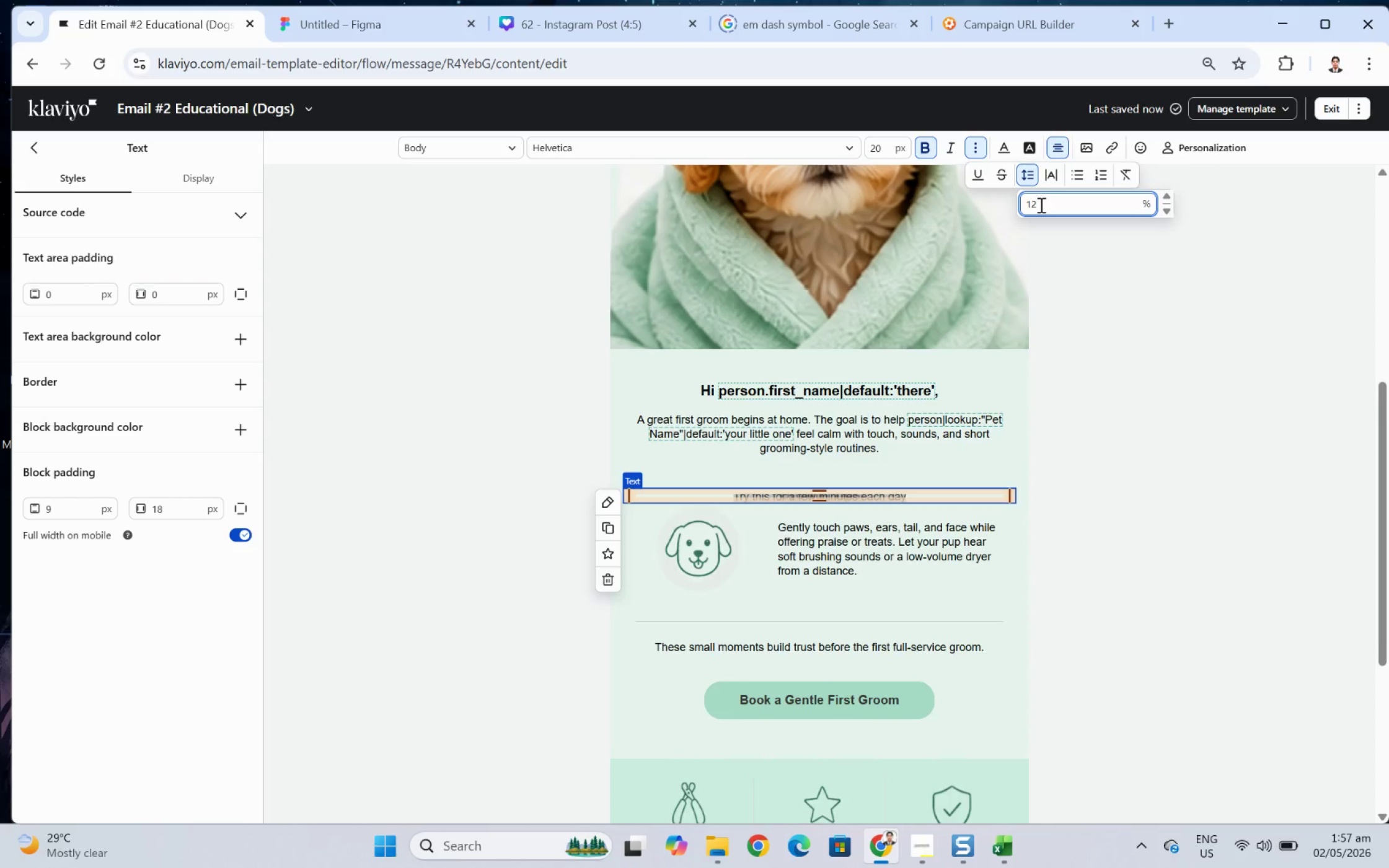 
key(Backspace)
 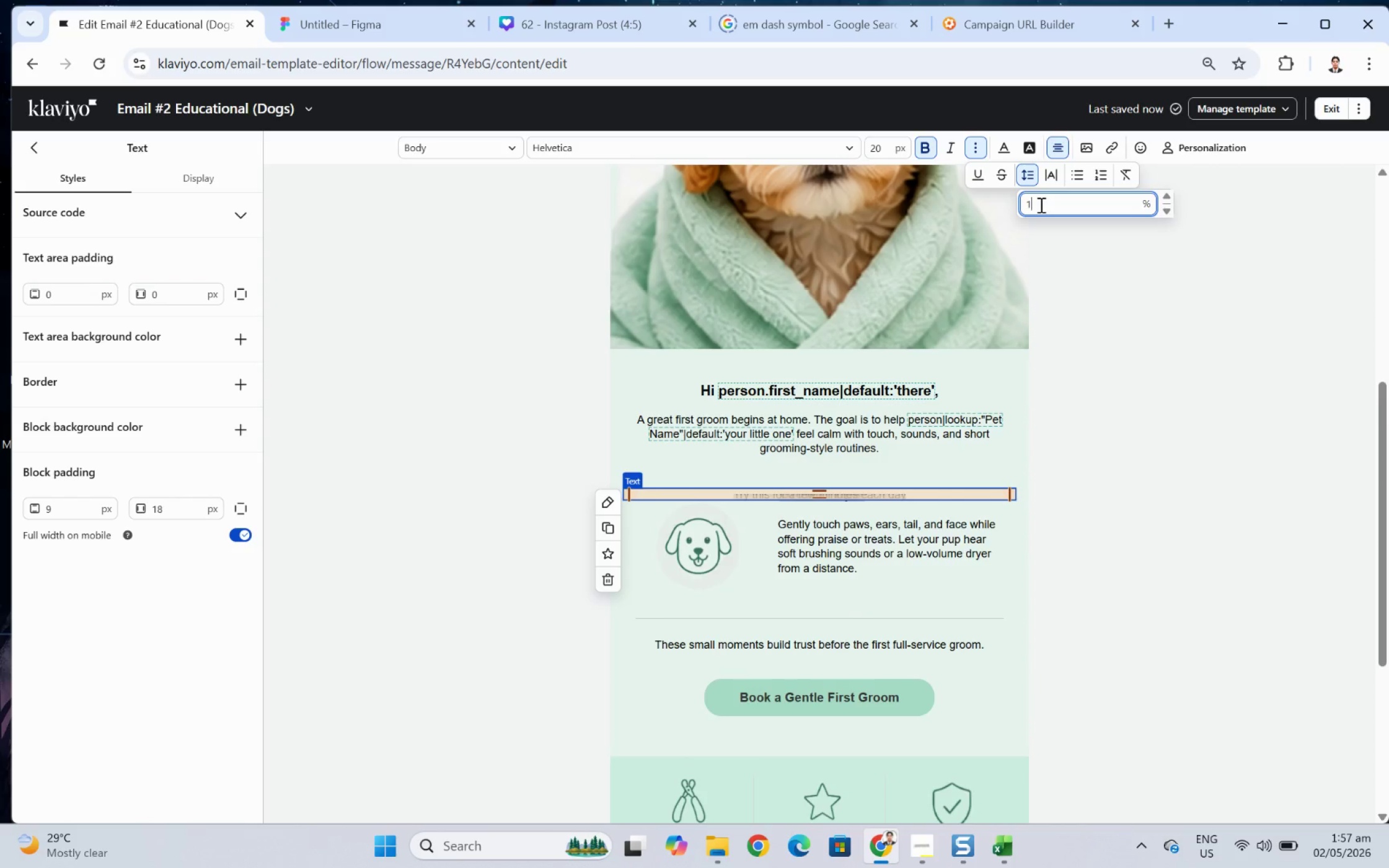 
key(Numpad5)
 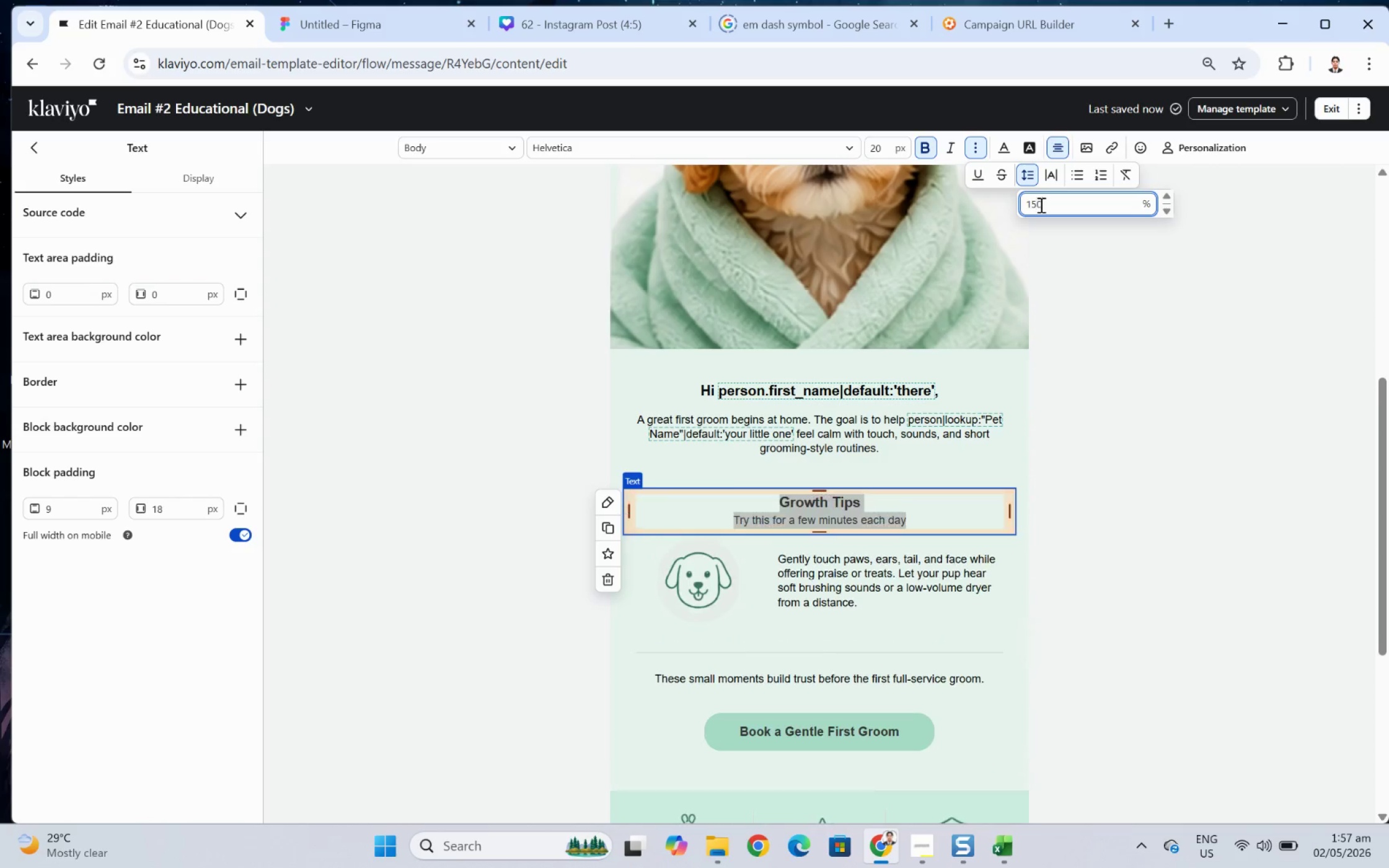 
key(Numpad0)
 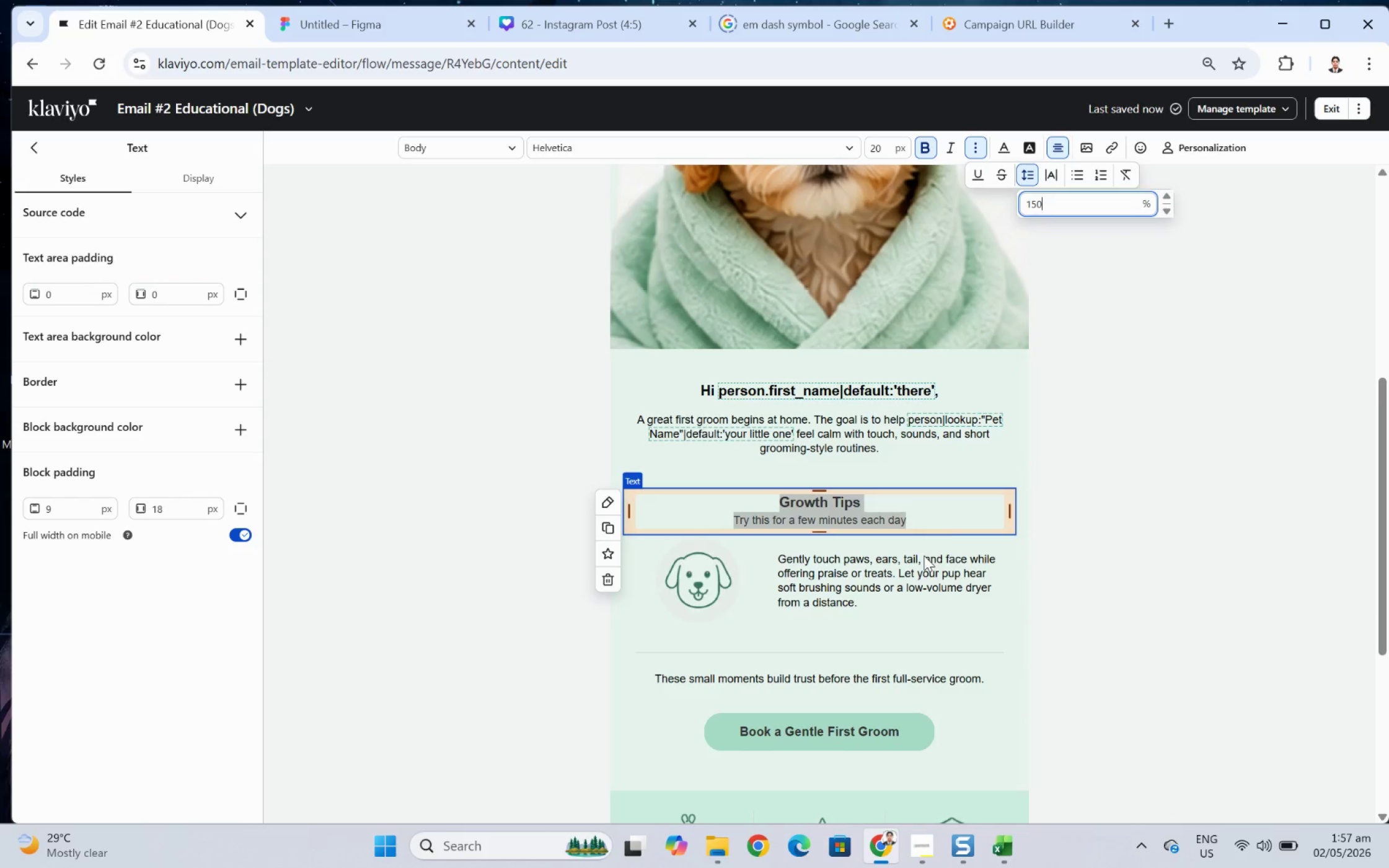 
double_click([941, 513])
 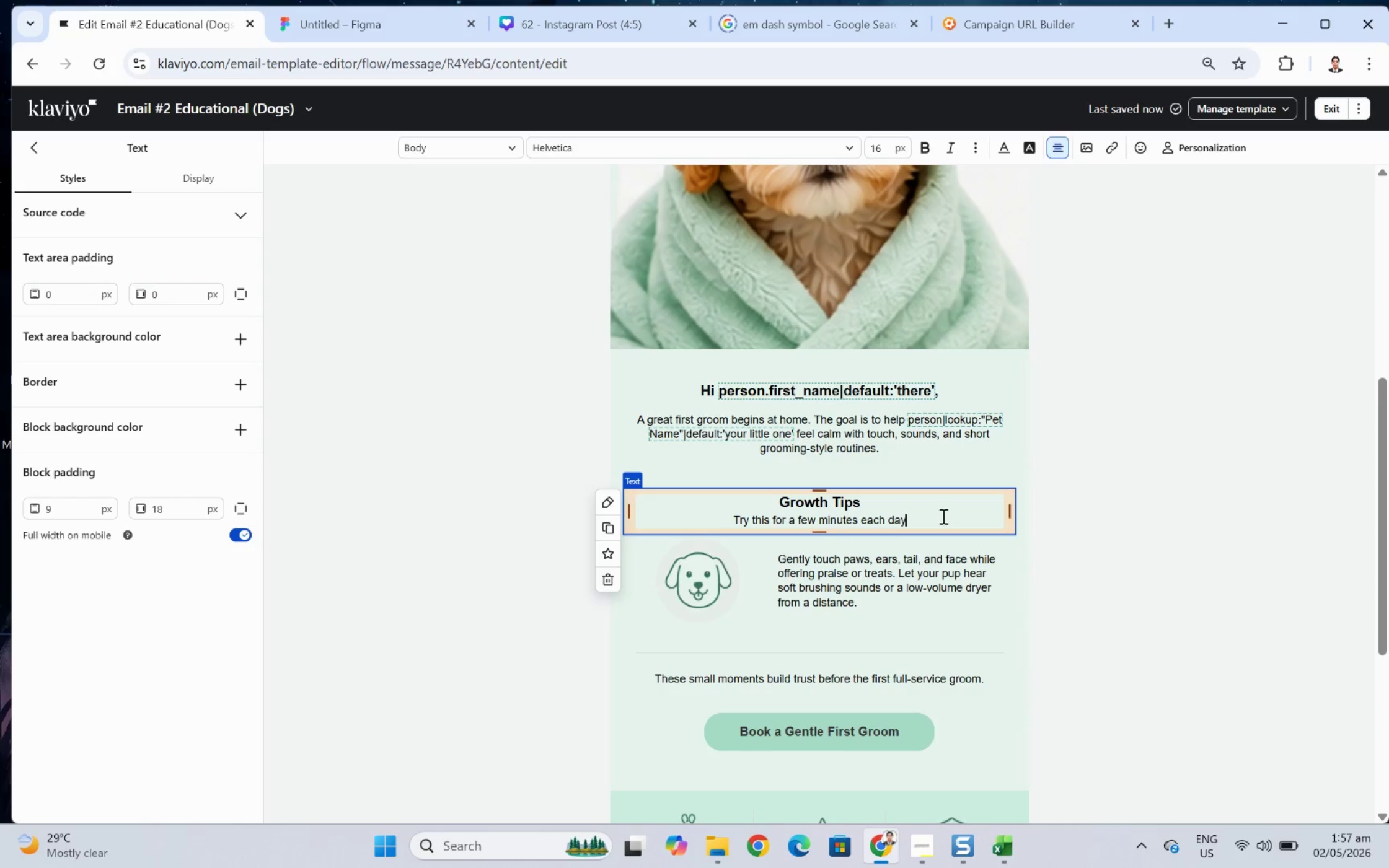 
left_click_drag(start_coordinate=[941, 515], to_coordinate=[722, 511])
 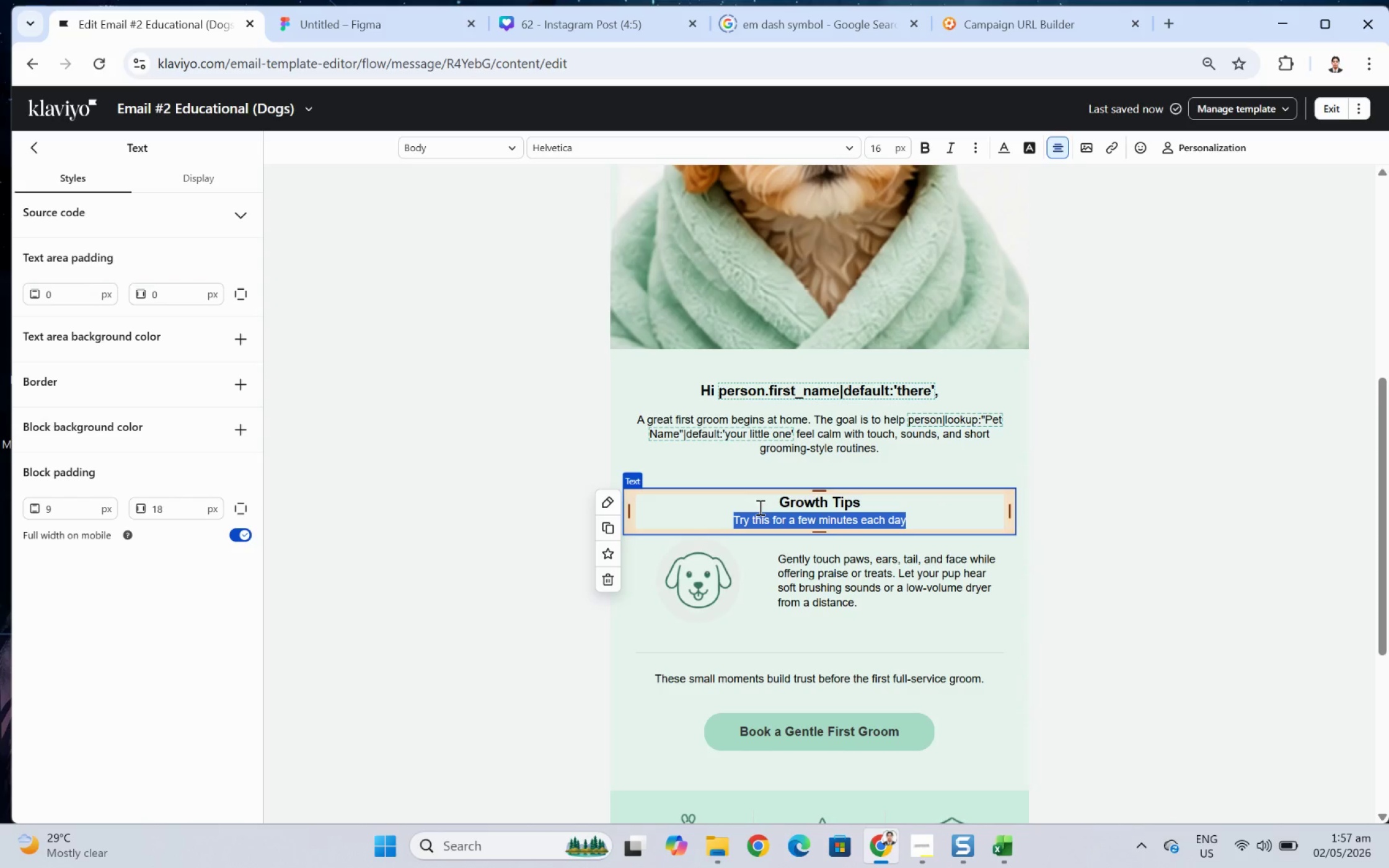 
hold_key(key=ShiftLeft, duration=0.5)
left_click([769, 505])
 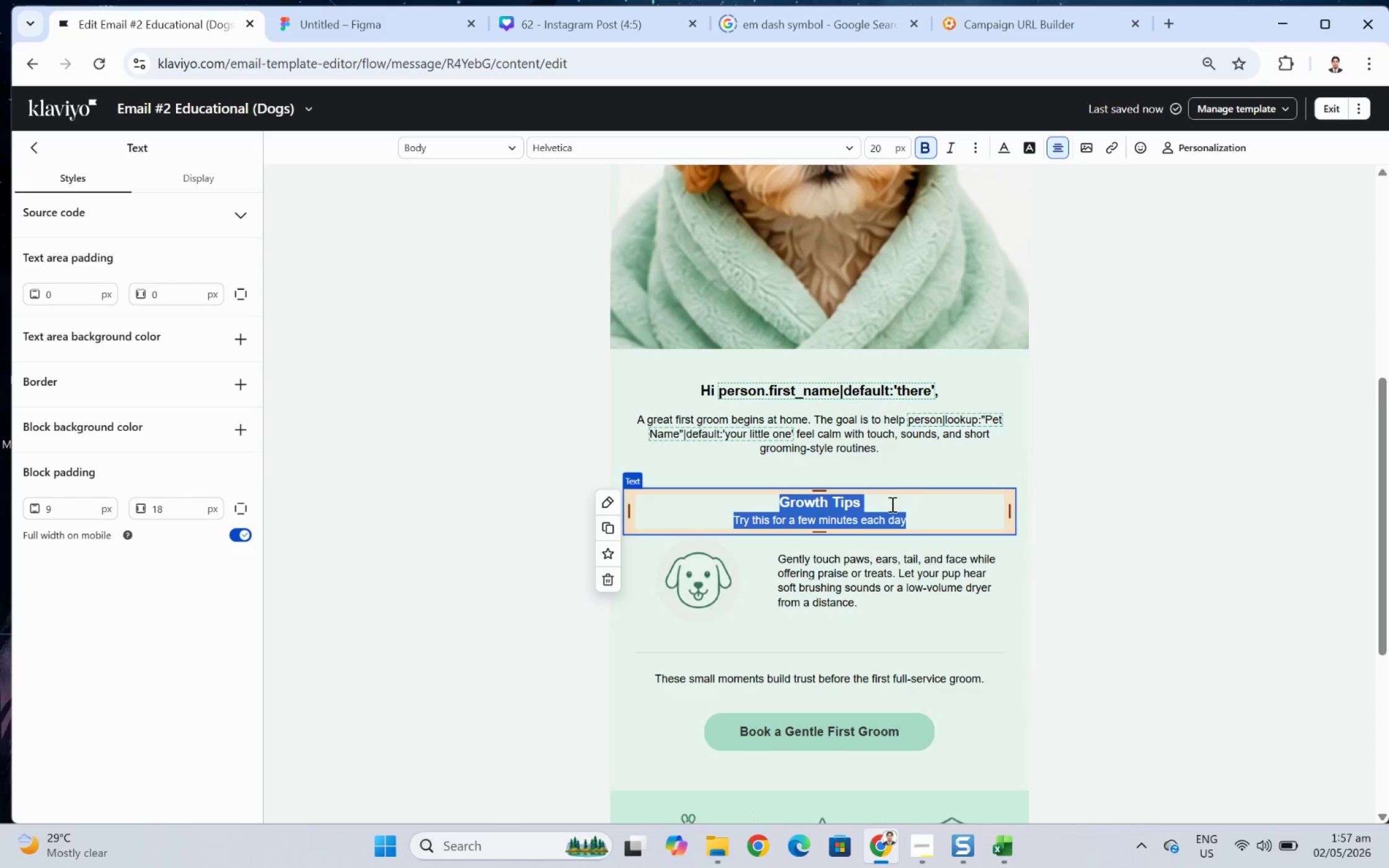 
key(Control+C)
 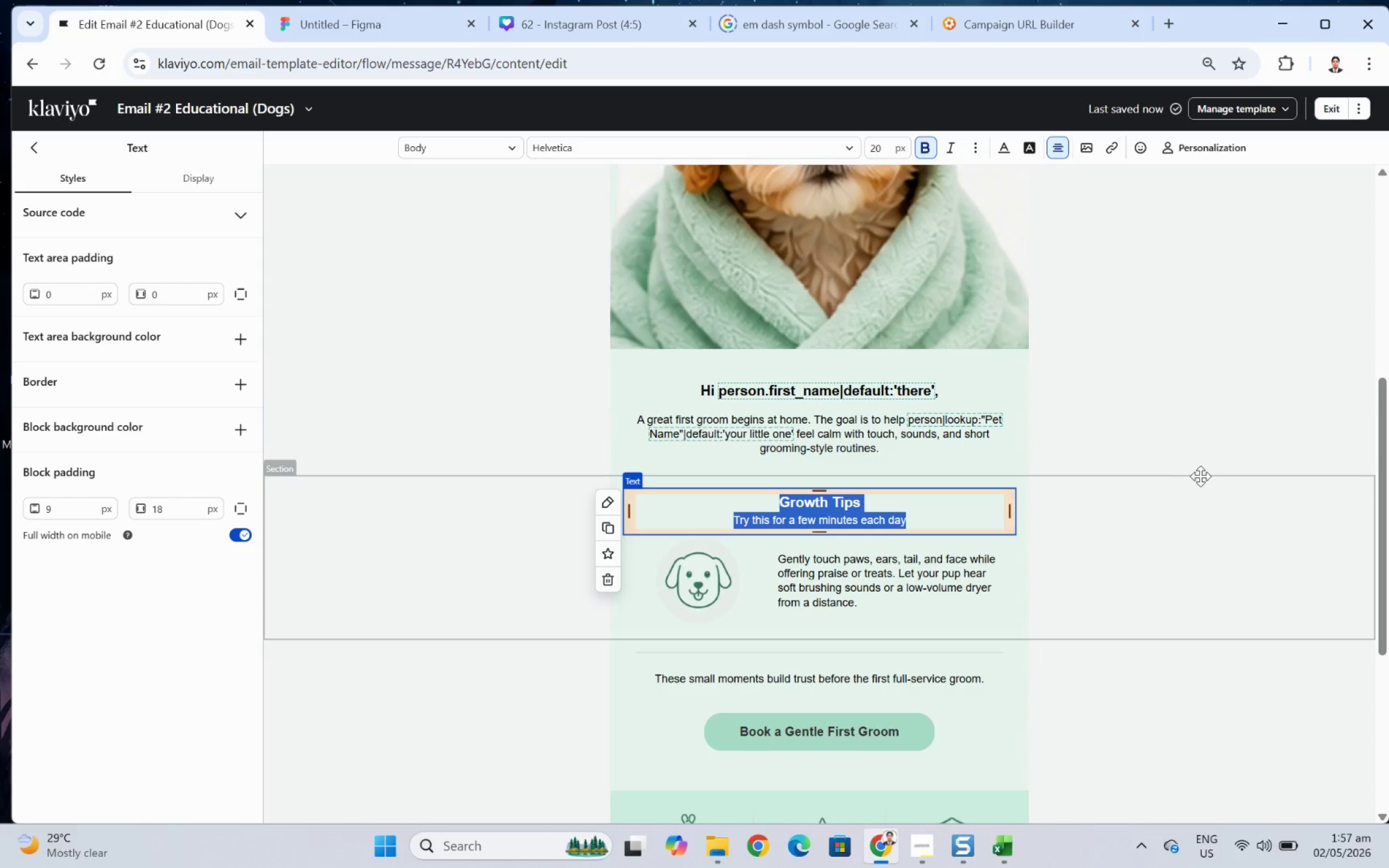 
left_click([1201, 476])
 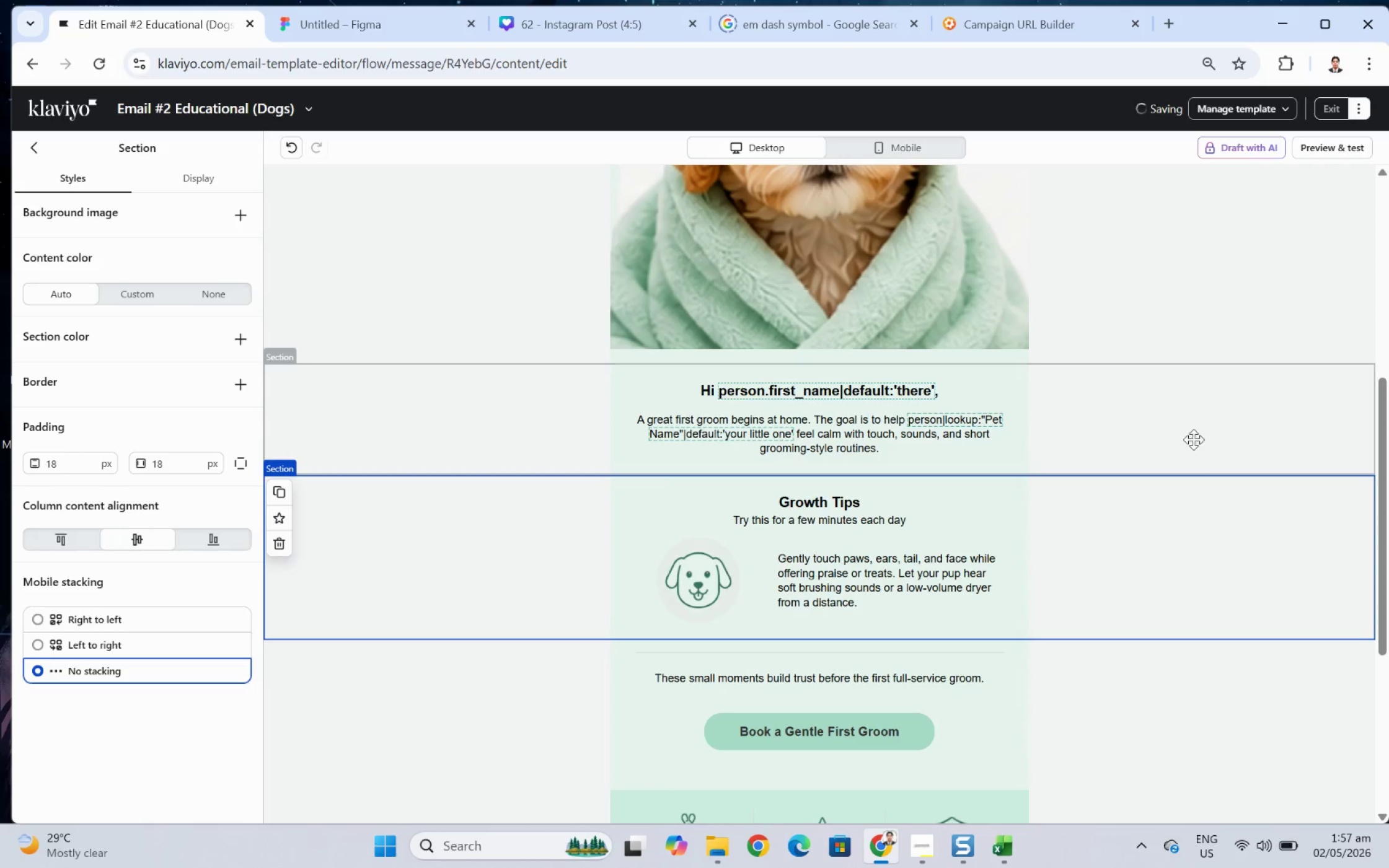 
left_click([1196, 407])
 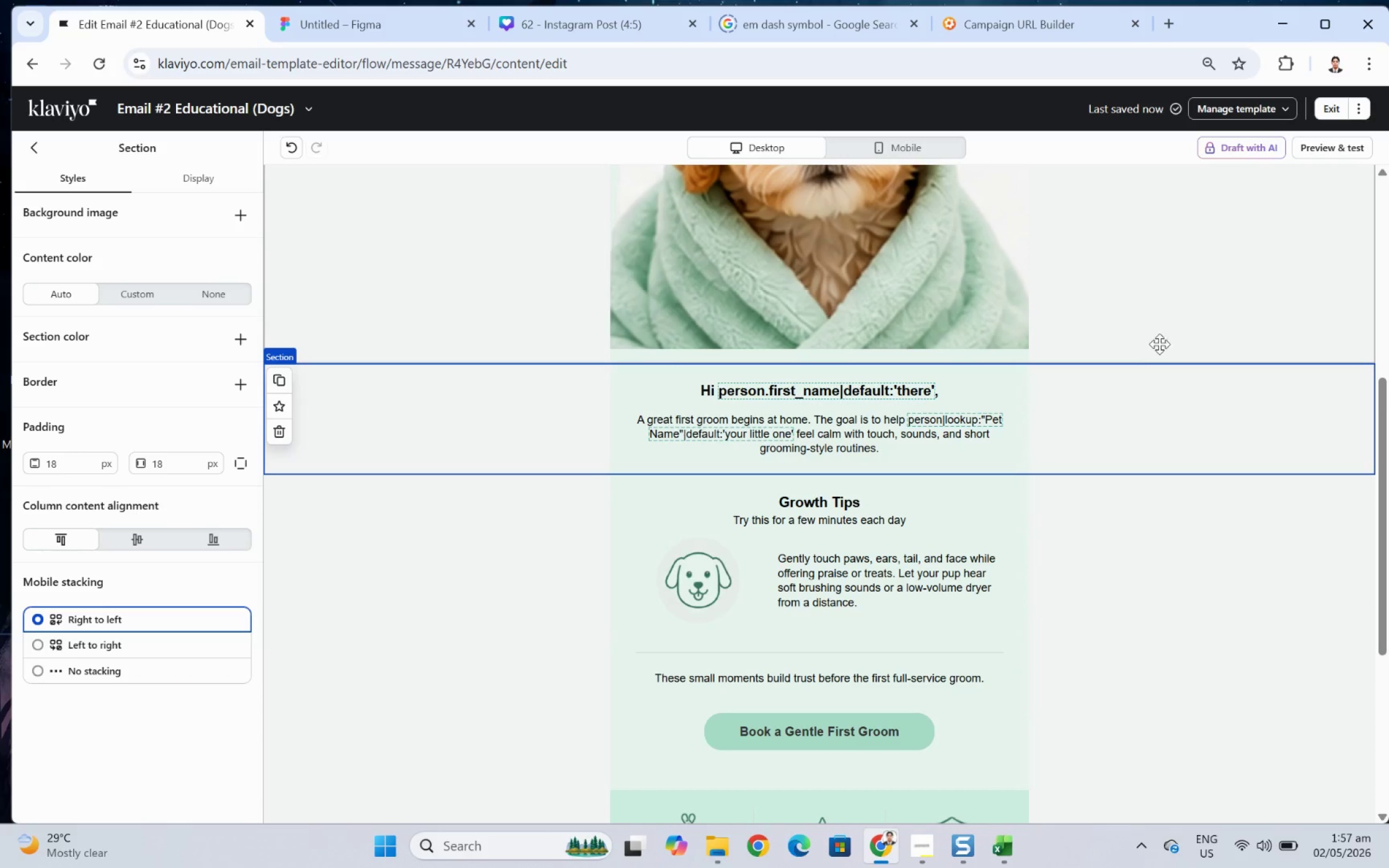 
scroll: coordinate [1123, 361], scroll_direction: up, amount: 1.0
 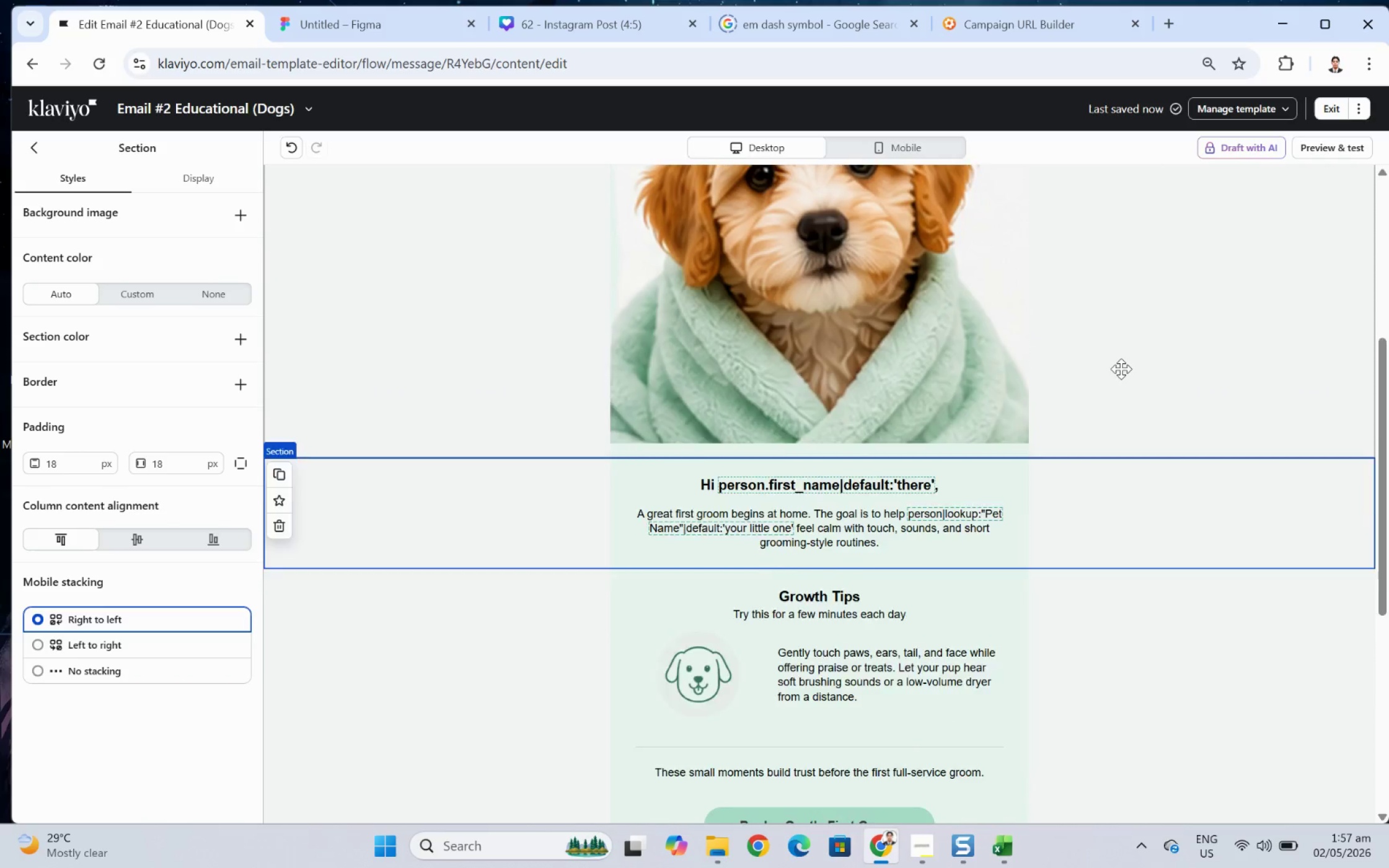 
scroll: coordinate [1121, 369], scroll_direction: down, amount: 1.0
 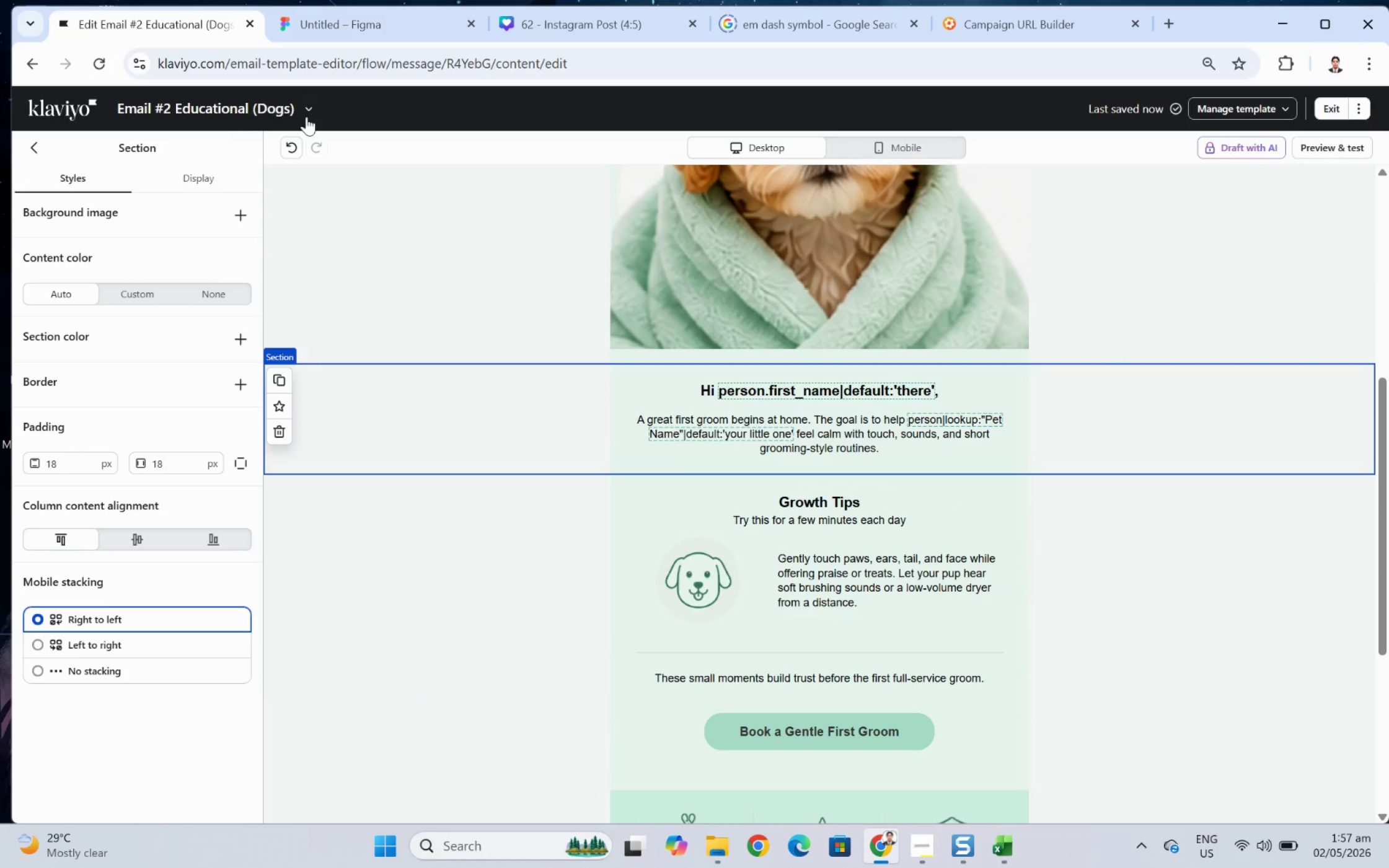 
left_click([308, 110])
 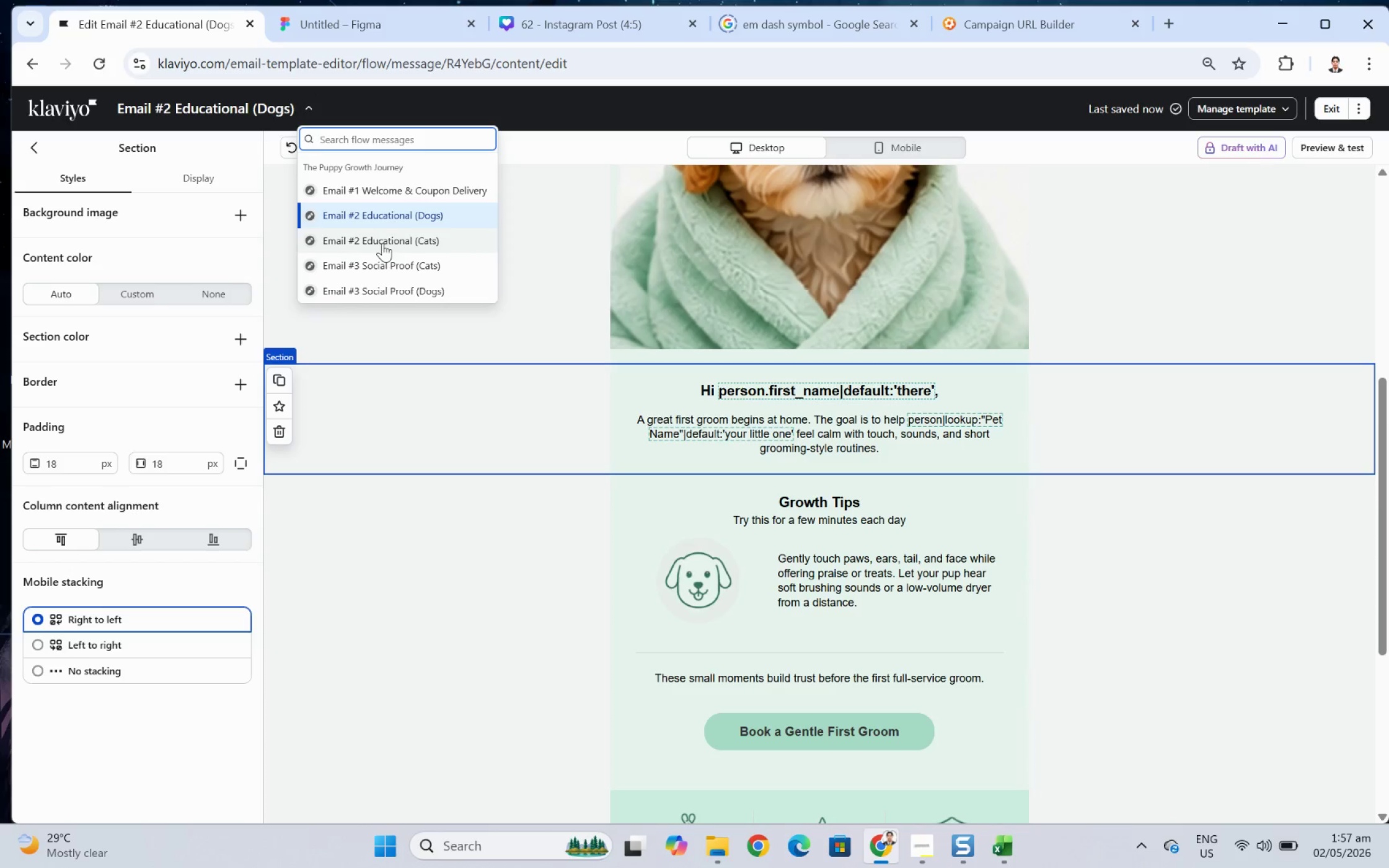 
left_click([385, 239])
 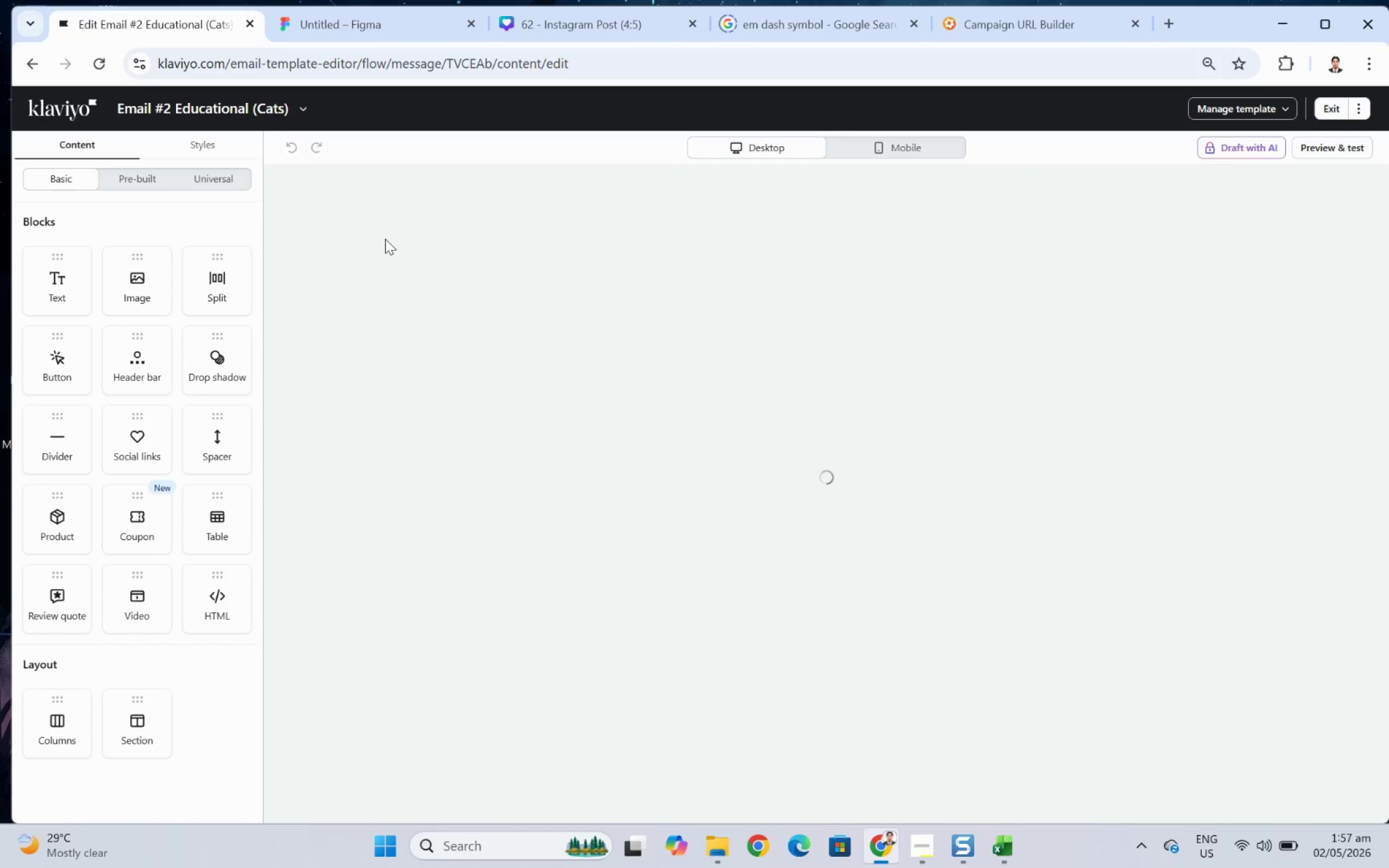 
wait(6.22)
 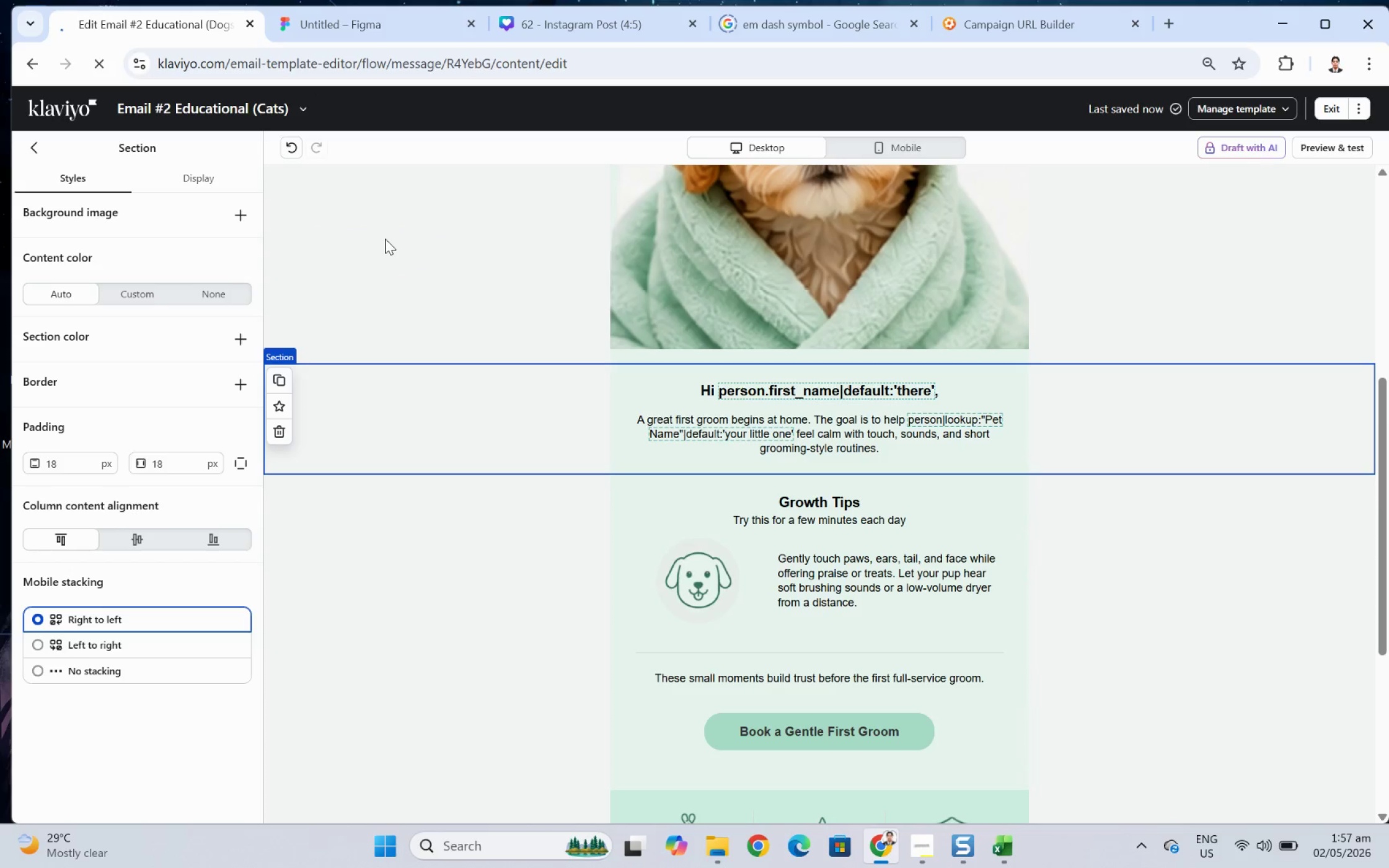 
scroll: coordinate [944, 568], scroll_direction: down, amount: 6.0
 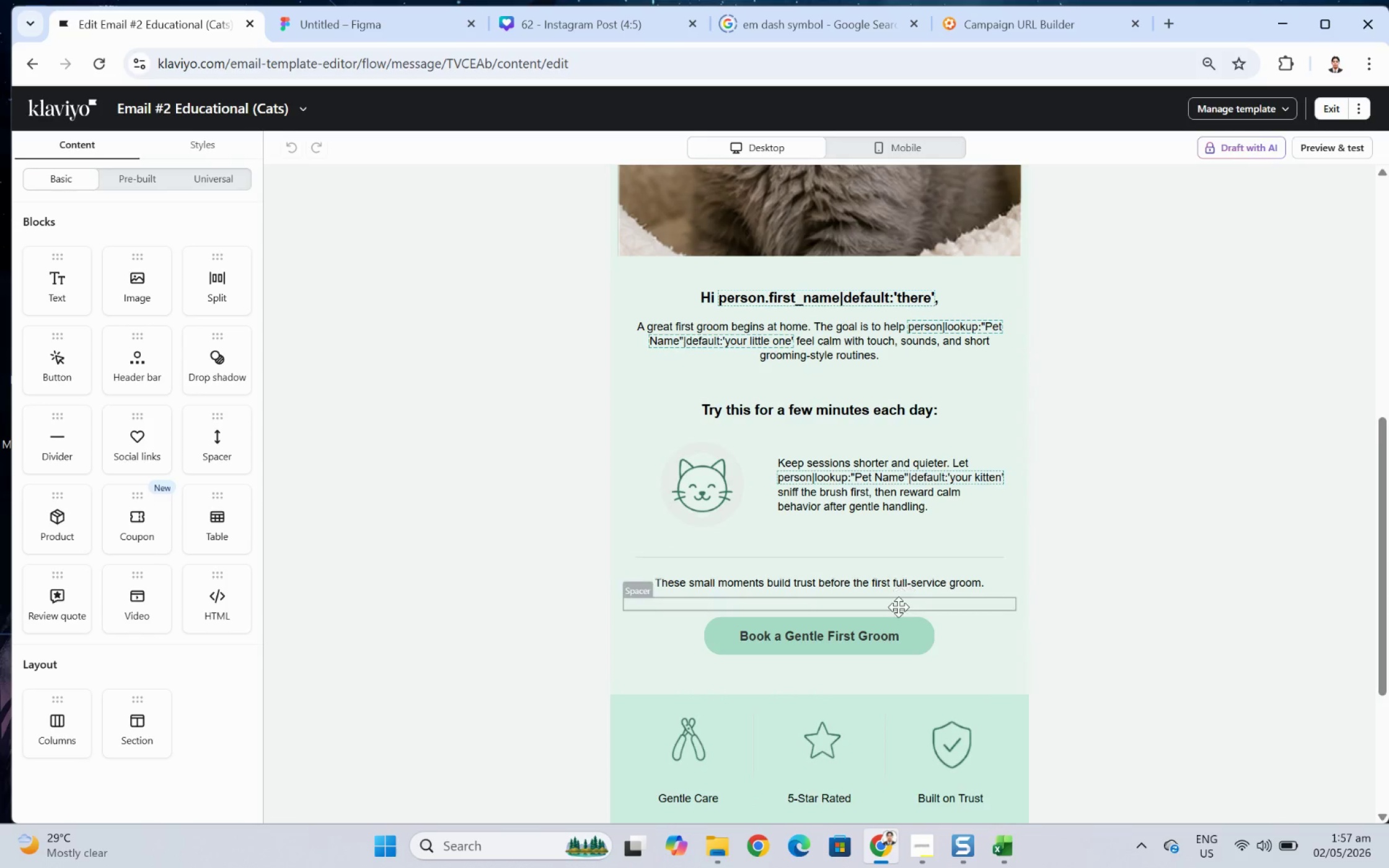 
left_click([909, 472])
 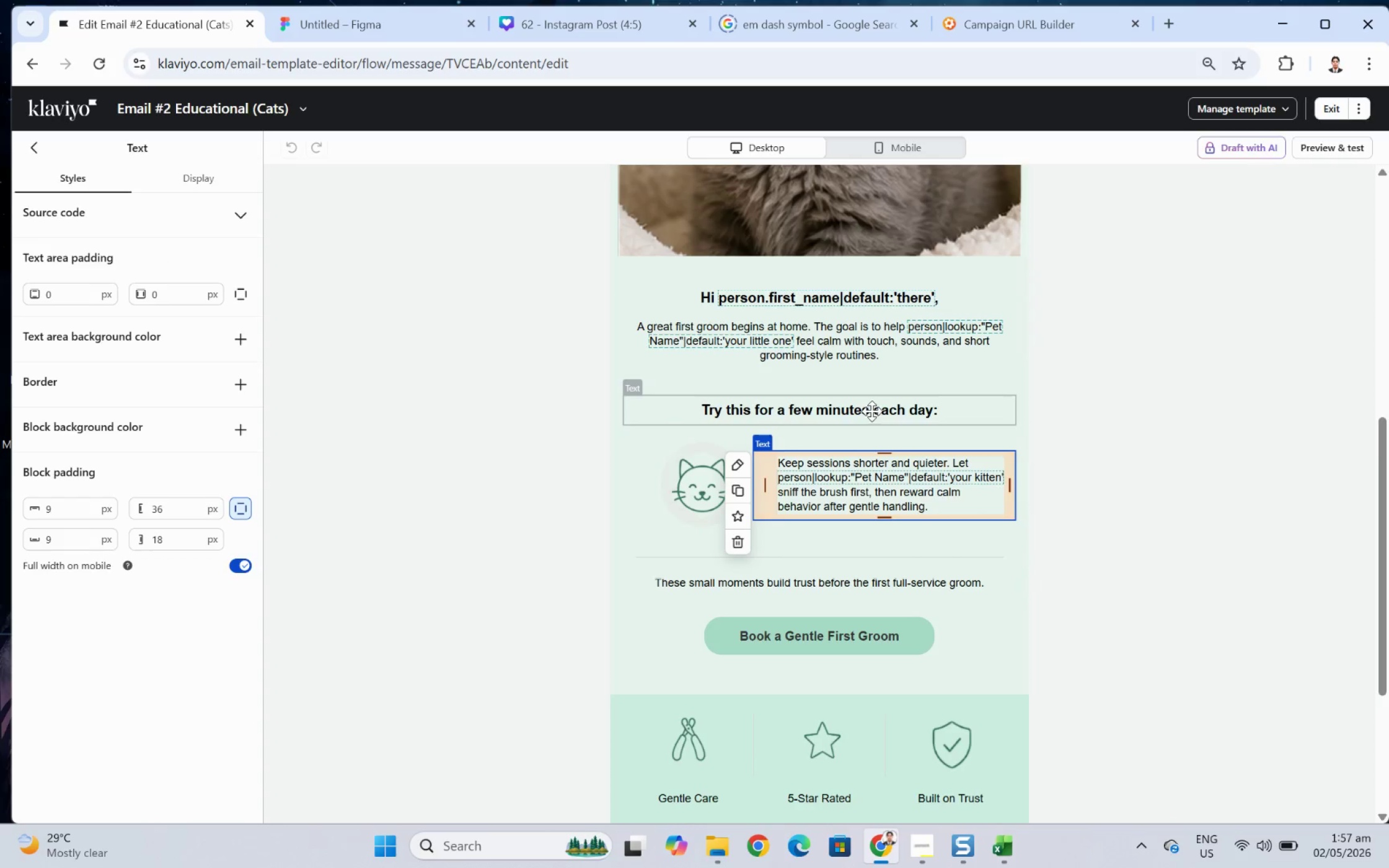 
left_click([871, 411])
 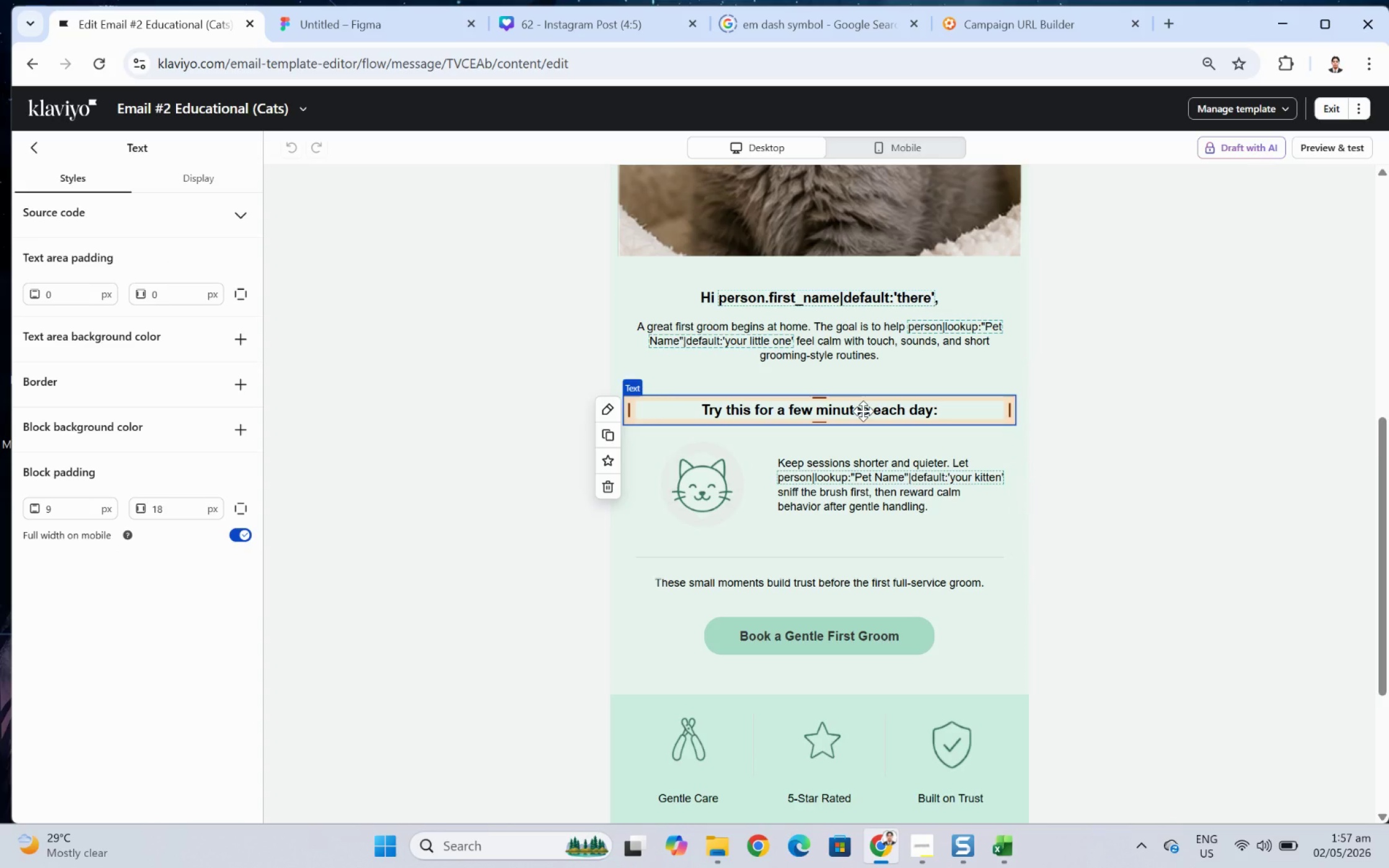 
double_click([863, 411])
 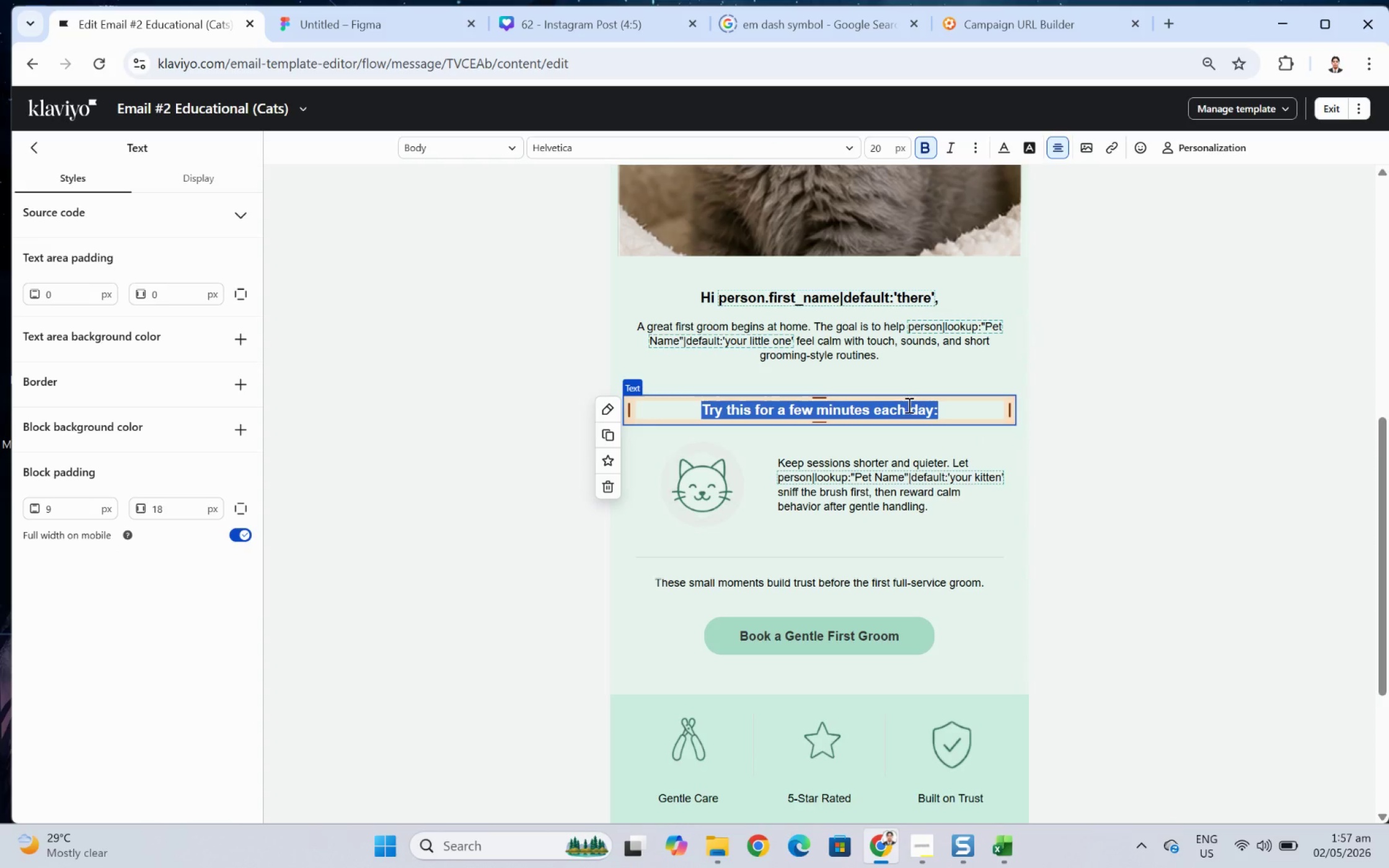 
key(Control+V)
 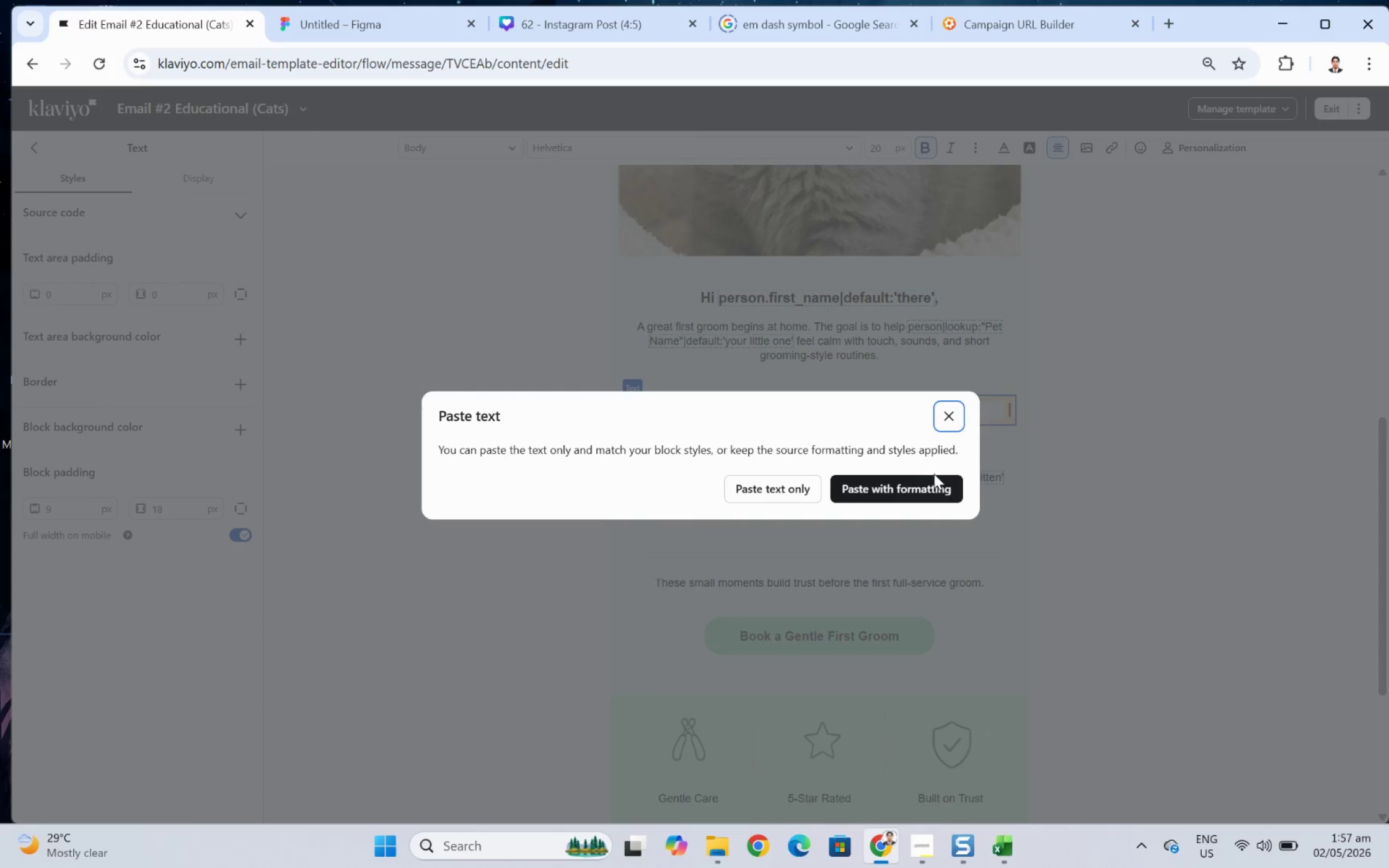 
left_click([935, 493])
 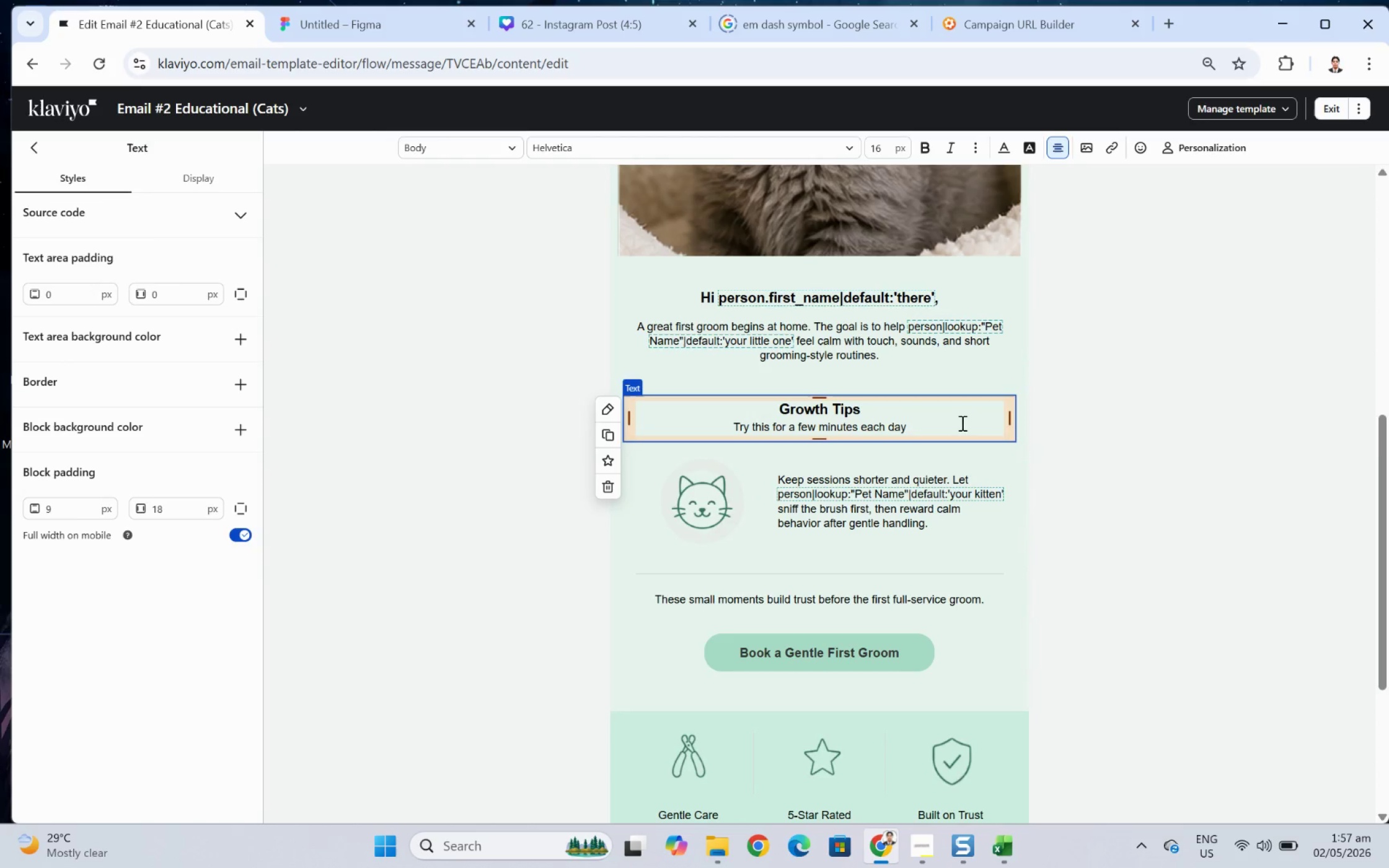 
left_click([1119, 671])
 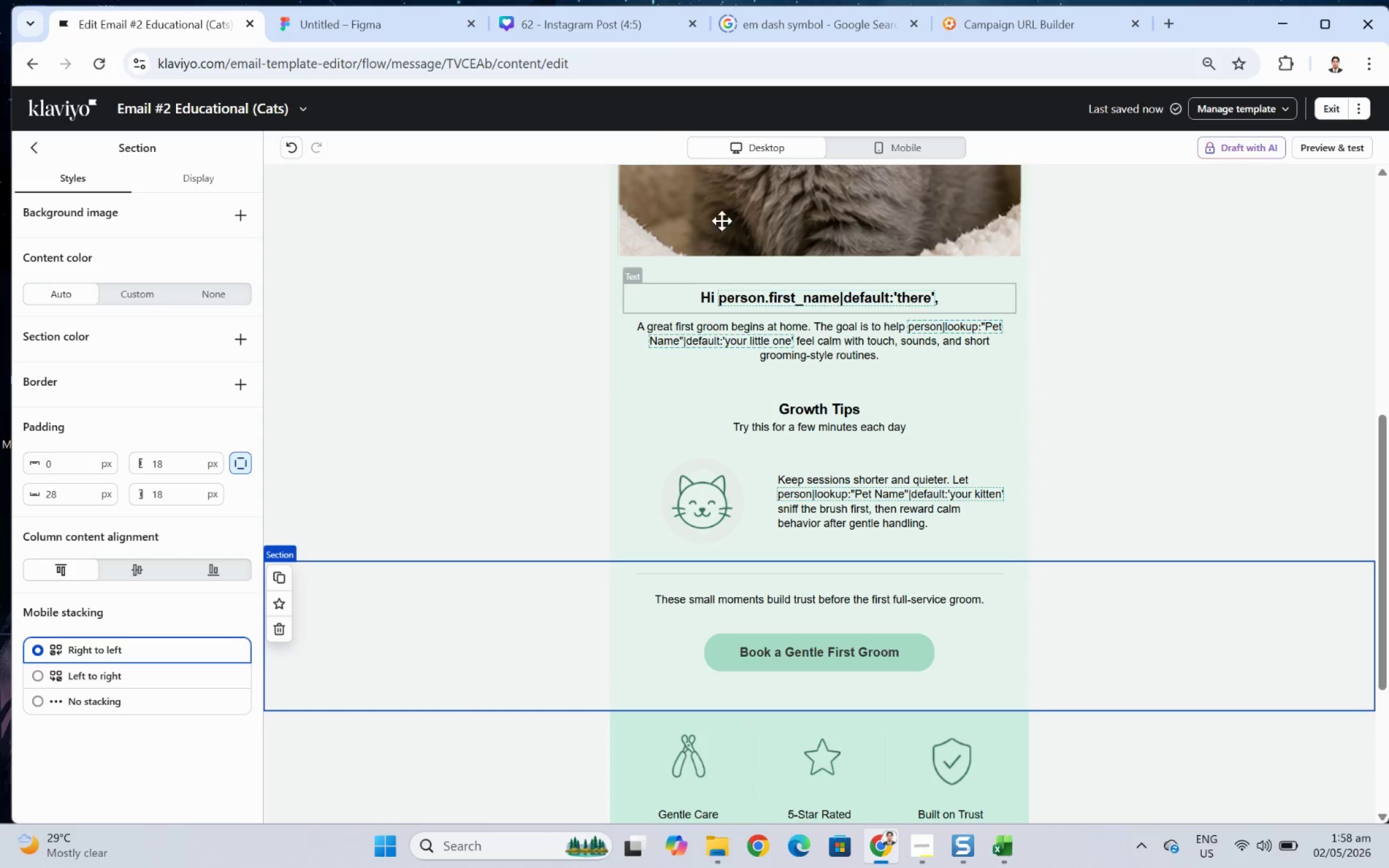 
left_click([284, 152])
 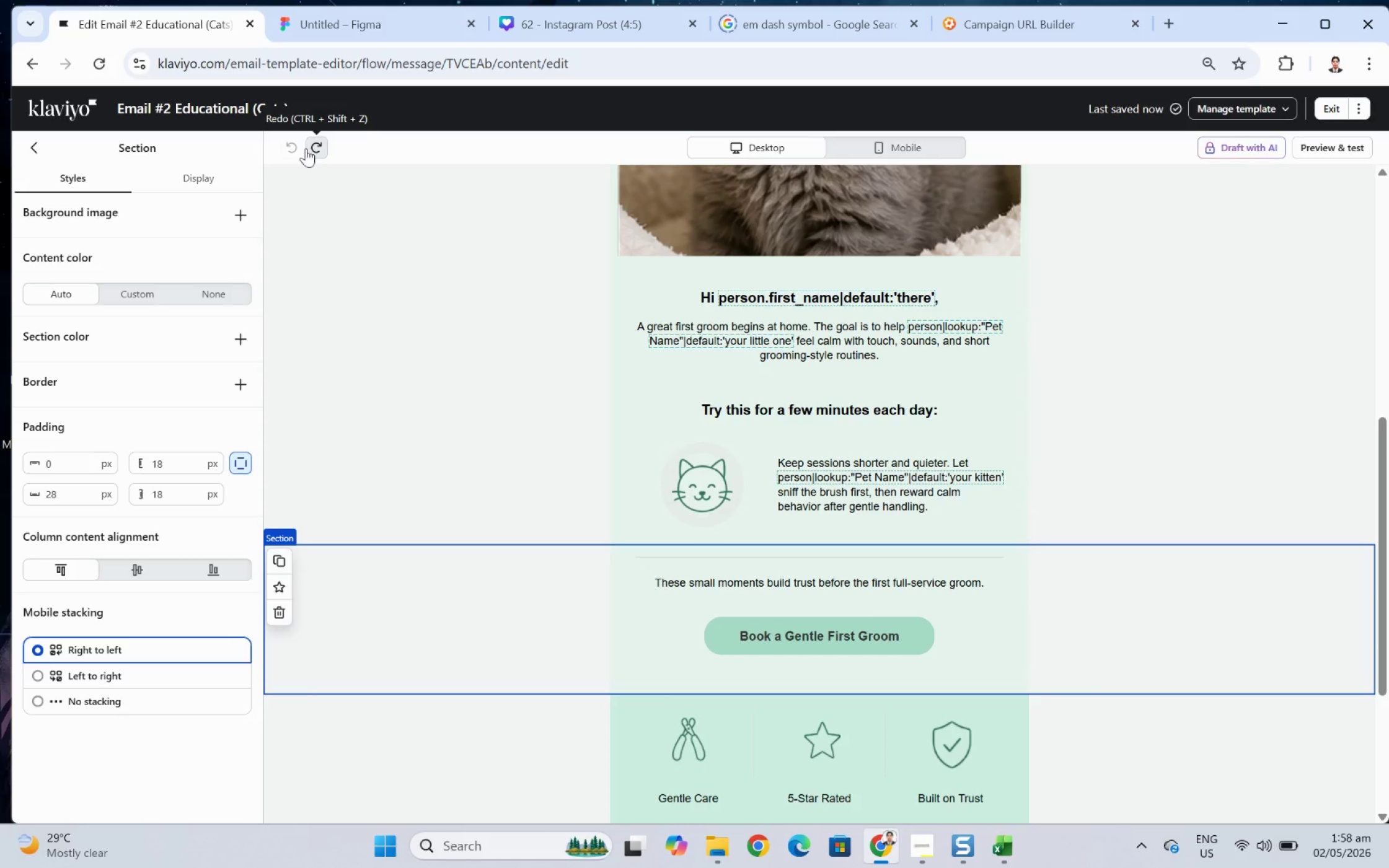 
left_click([312, 145])
 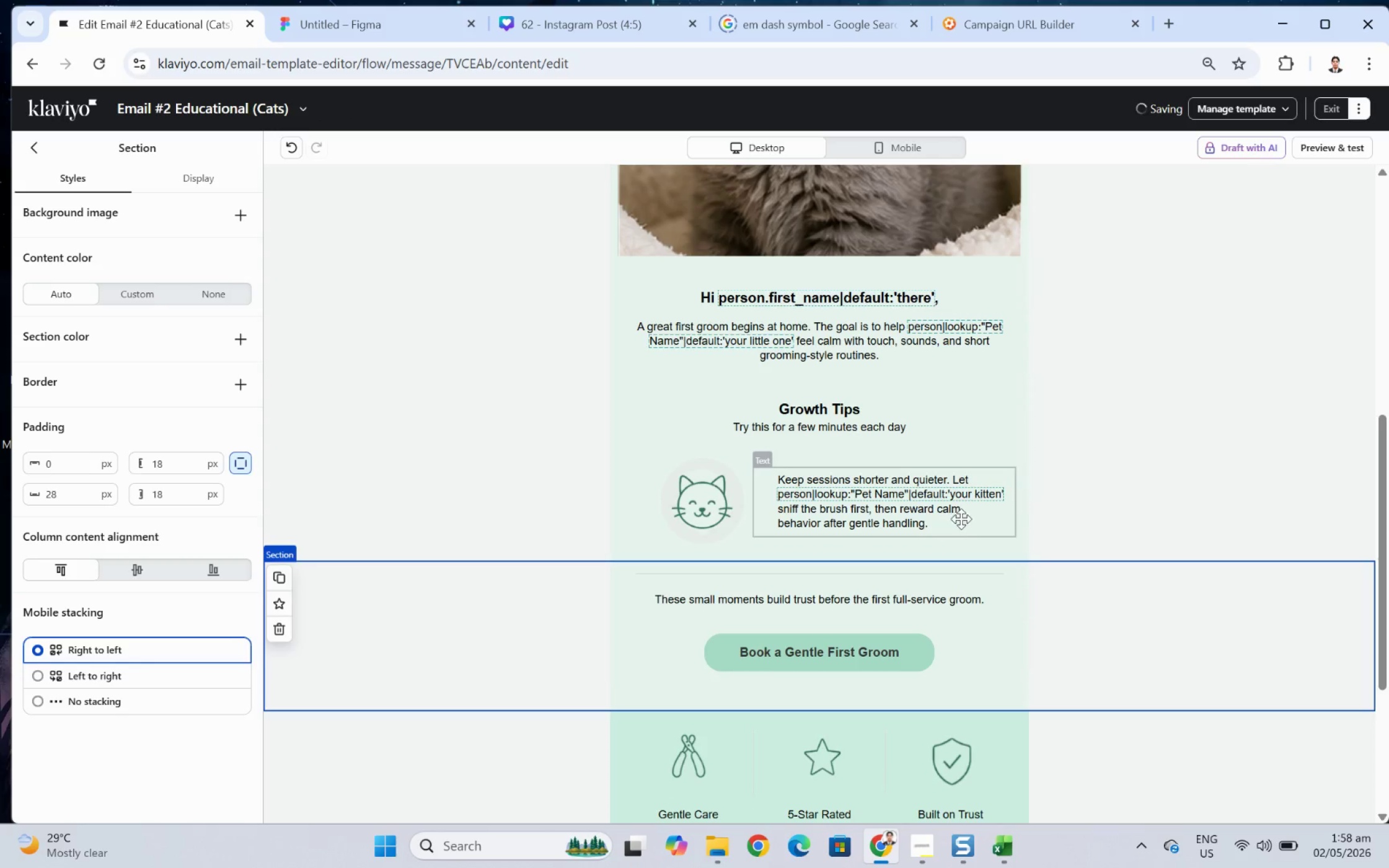 
left_click([1156, 621])
 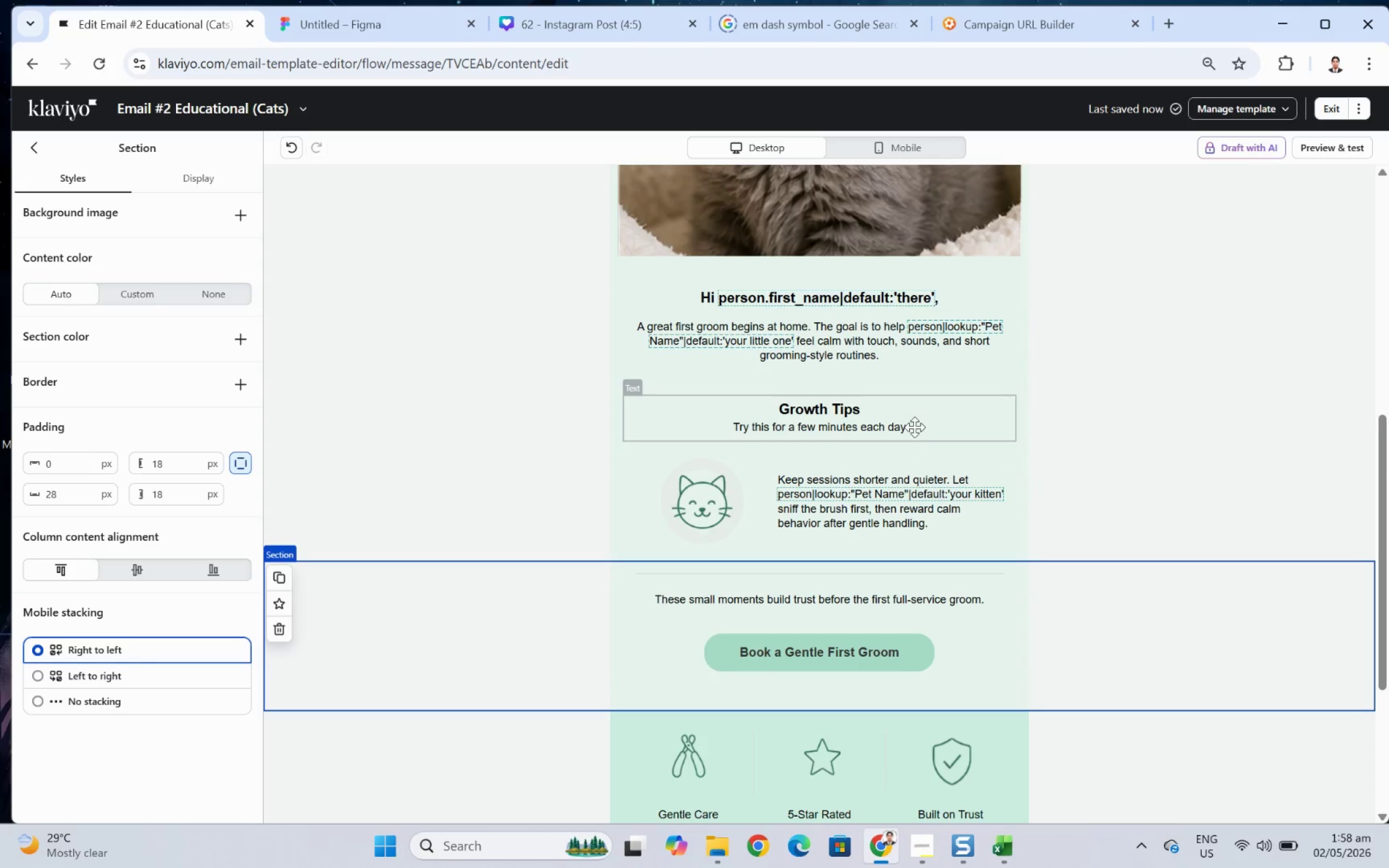 
left_click([918, 442])
 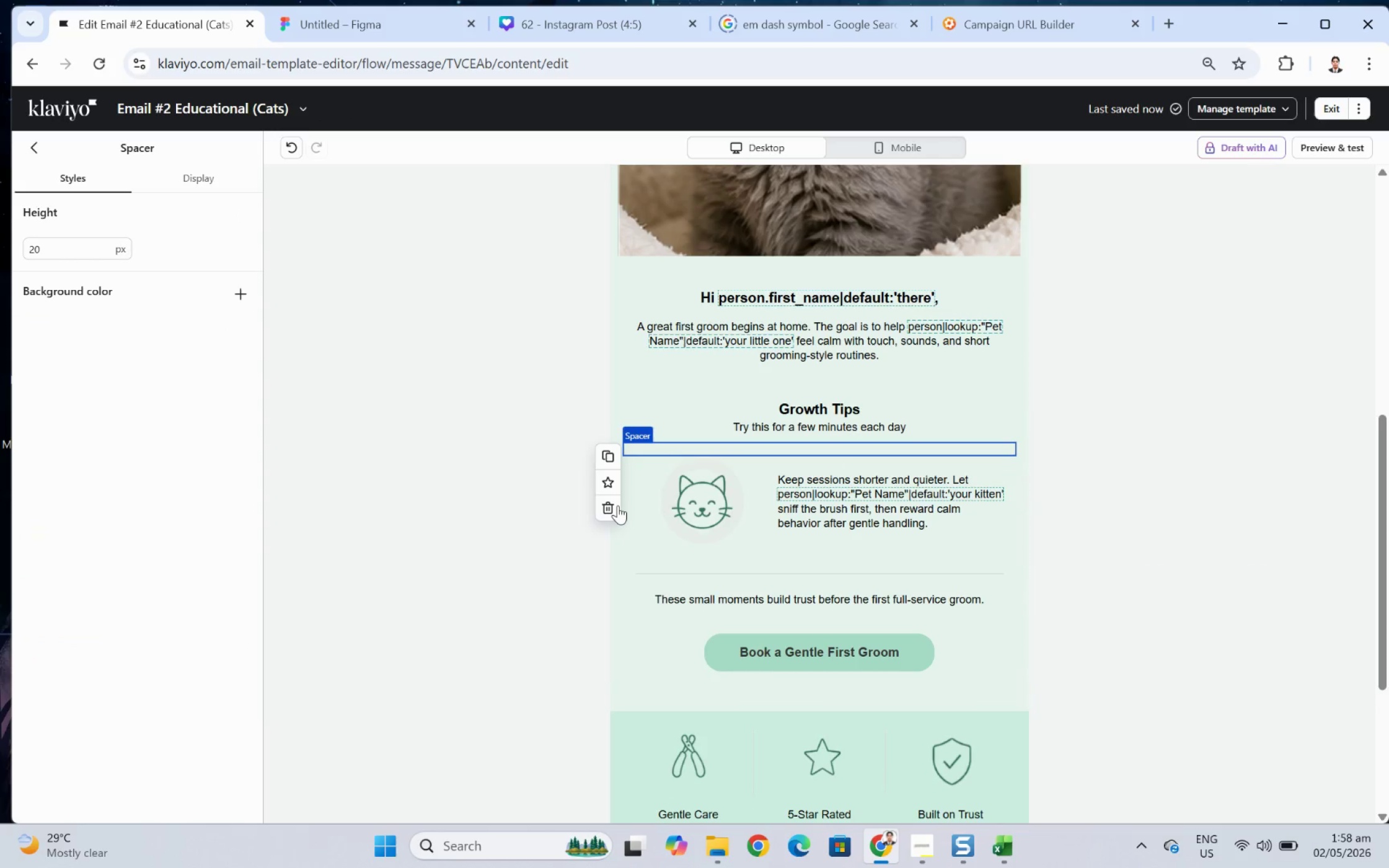 
left_click([614, 506])
 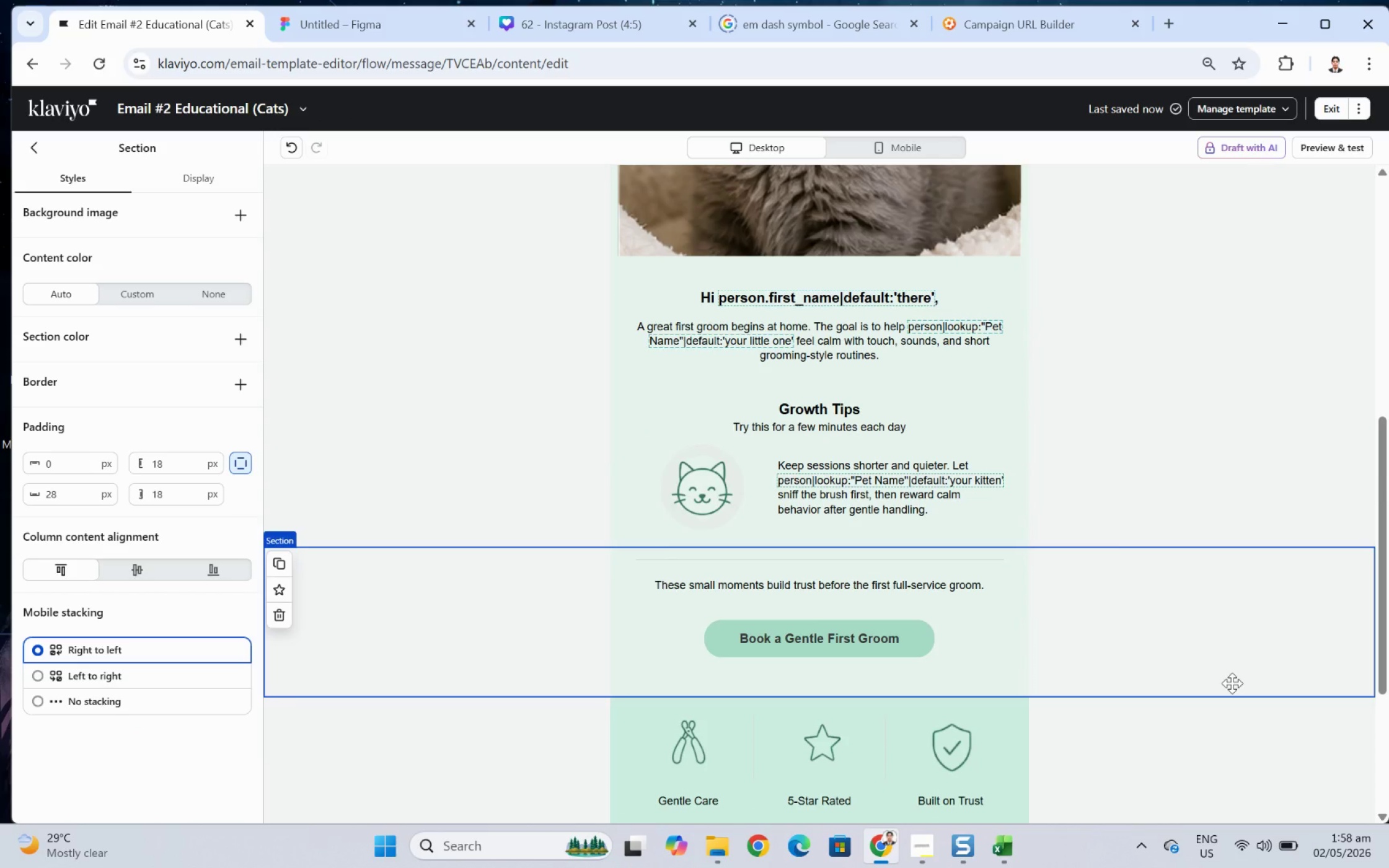 
scroll: coordinate [1232, 683], scroll_direction: up, amount: 1.0
 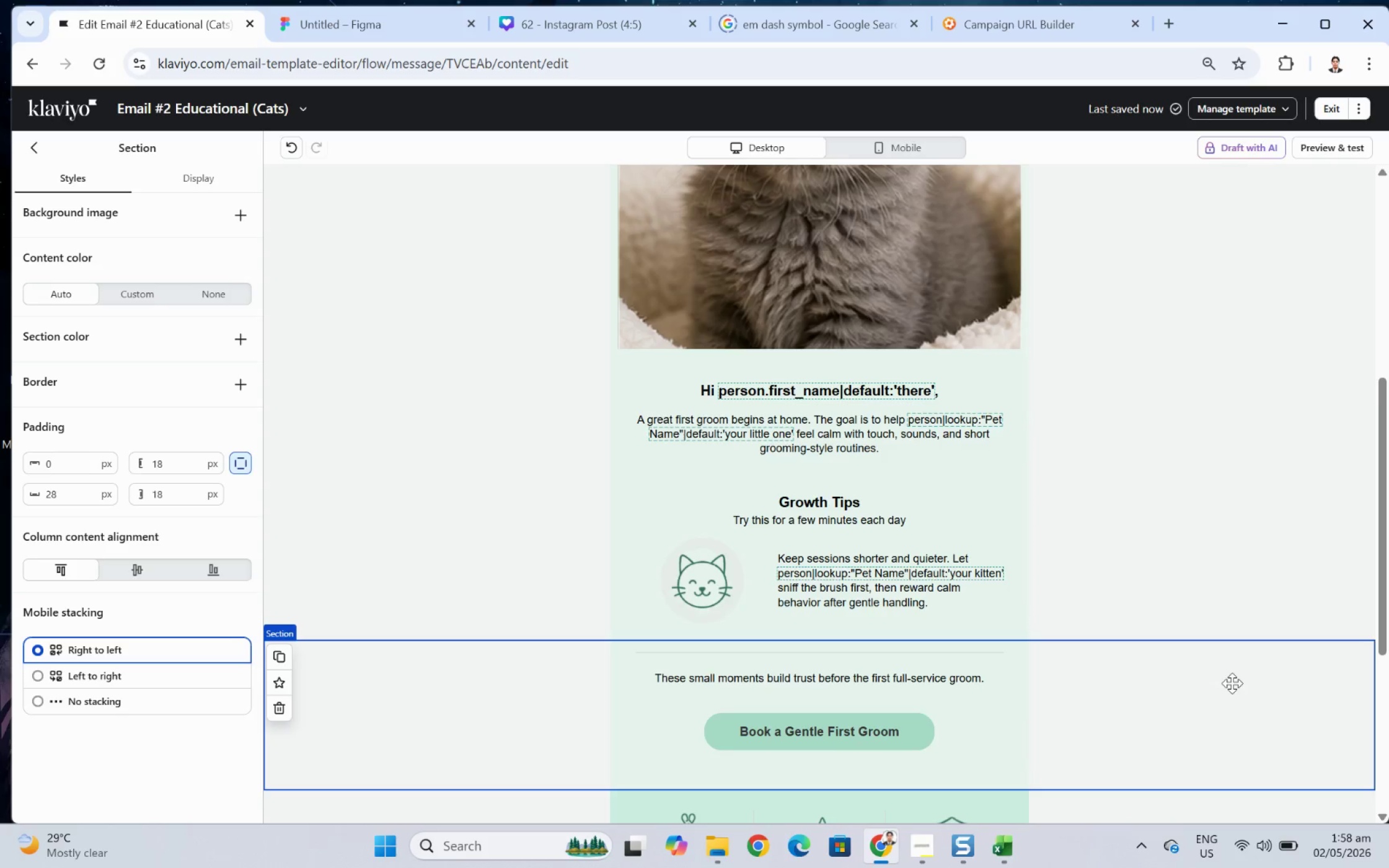 
scroll: coordinate [1232, 683], scroll_direction: down, amount: 2.0
 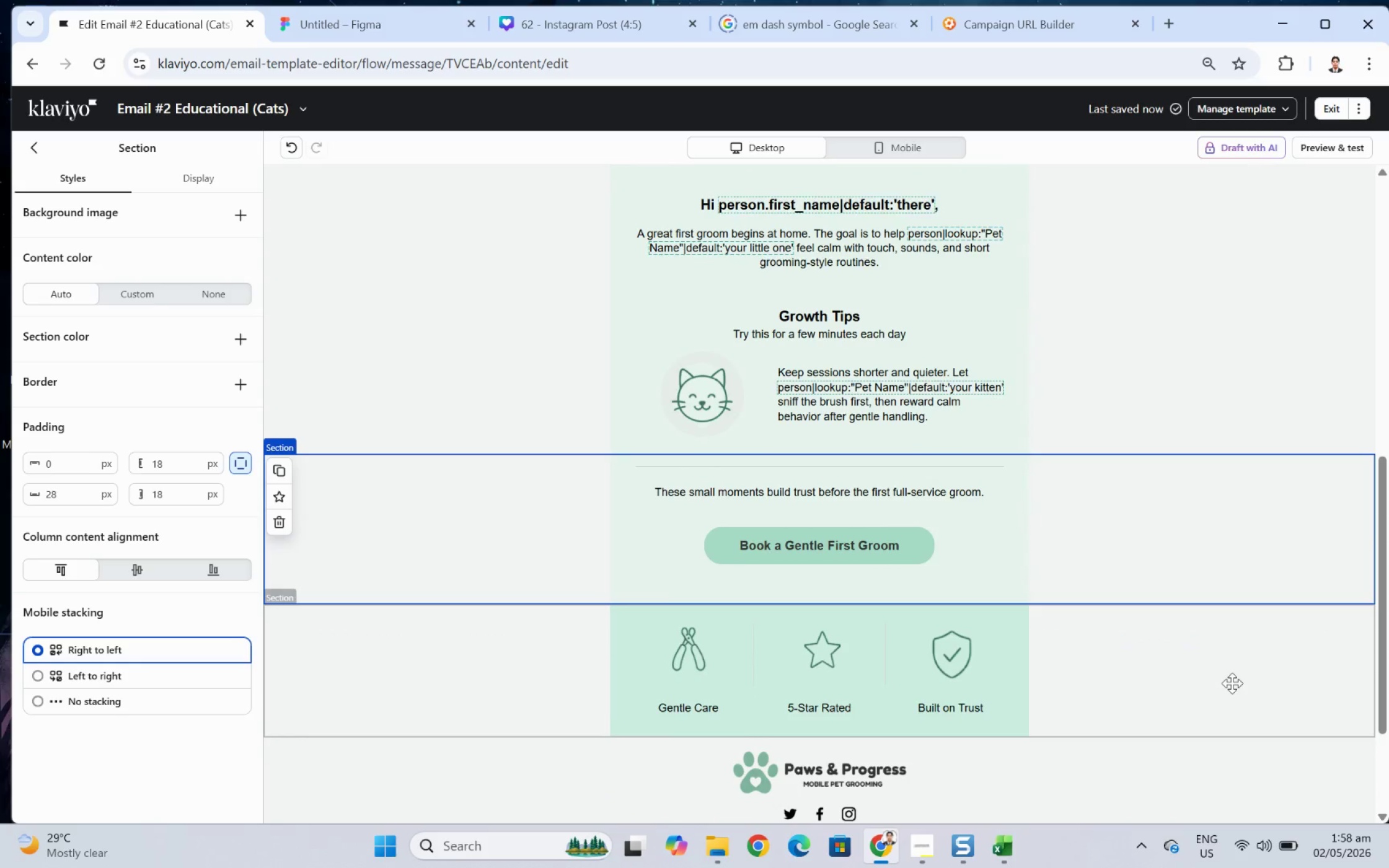 
scroll: coordinate [731, 474], scroll_direction: up, amount: 6.0
 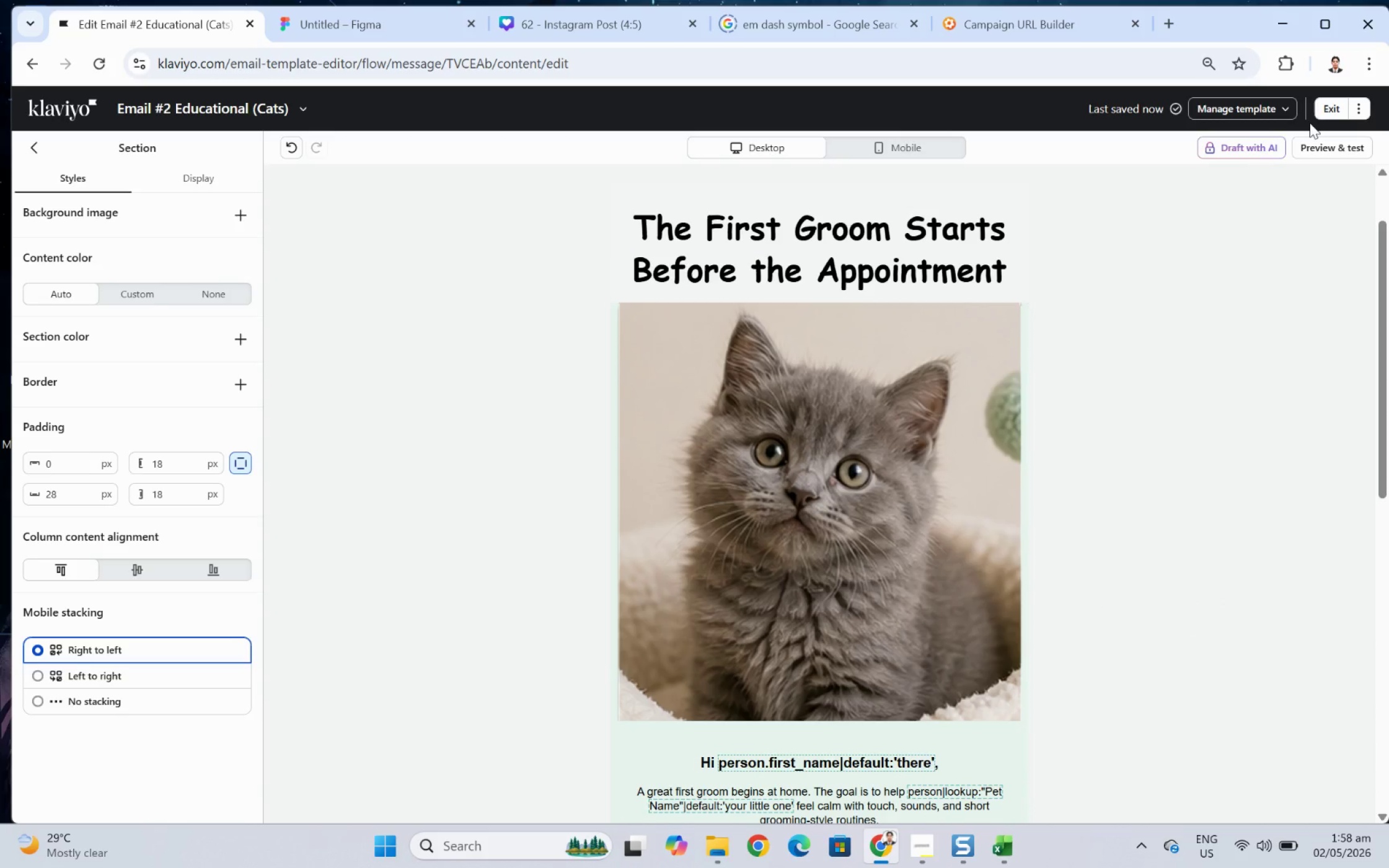 
left_click([1328, 112])
 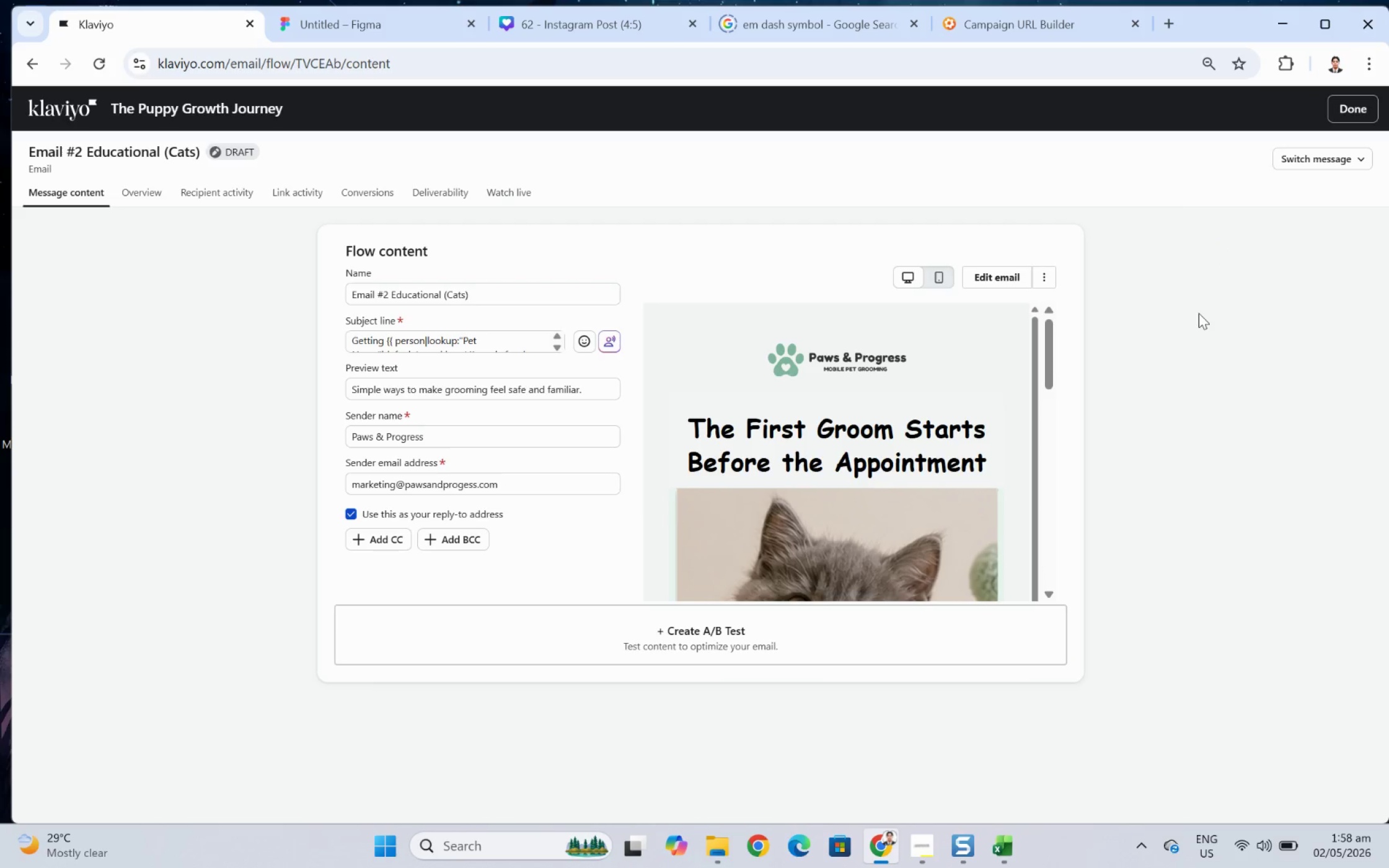 
wait(27.34)
 